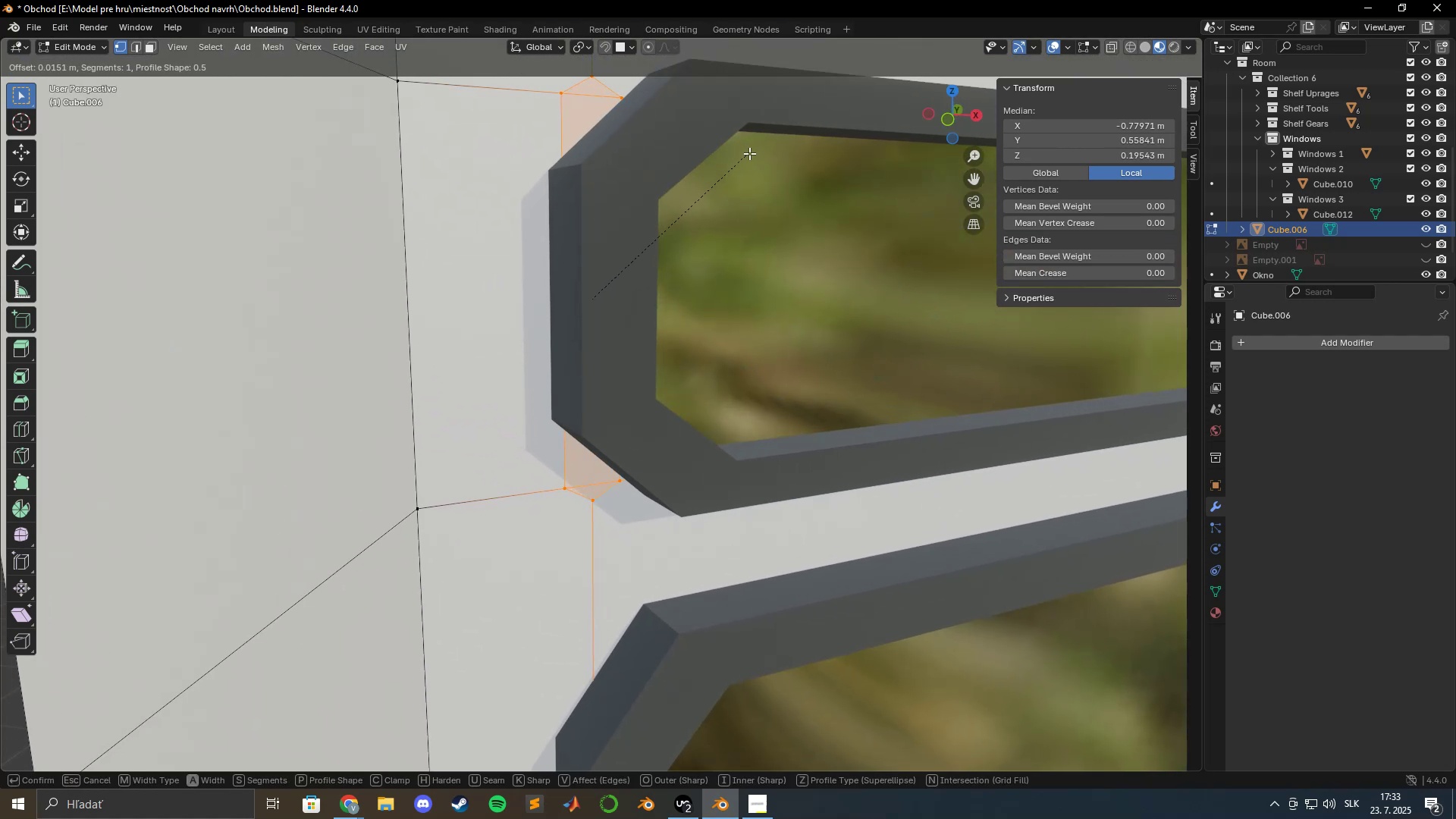 
key(Escape)
 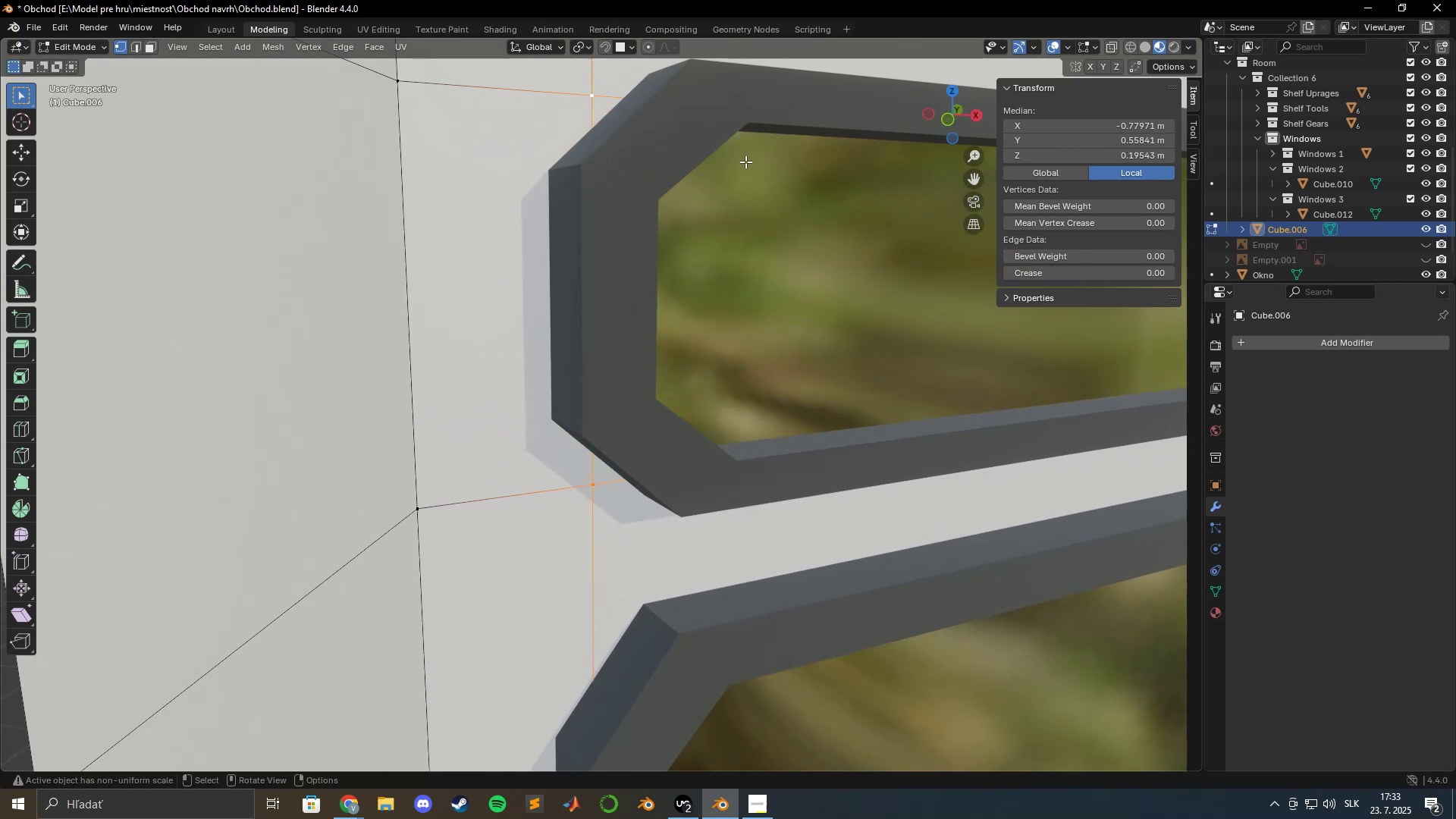 
key(Tab)
 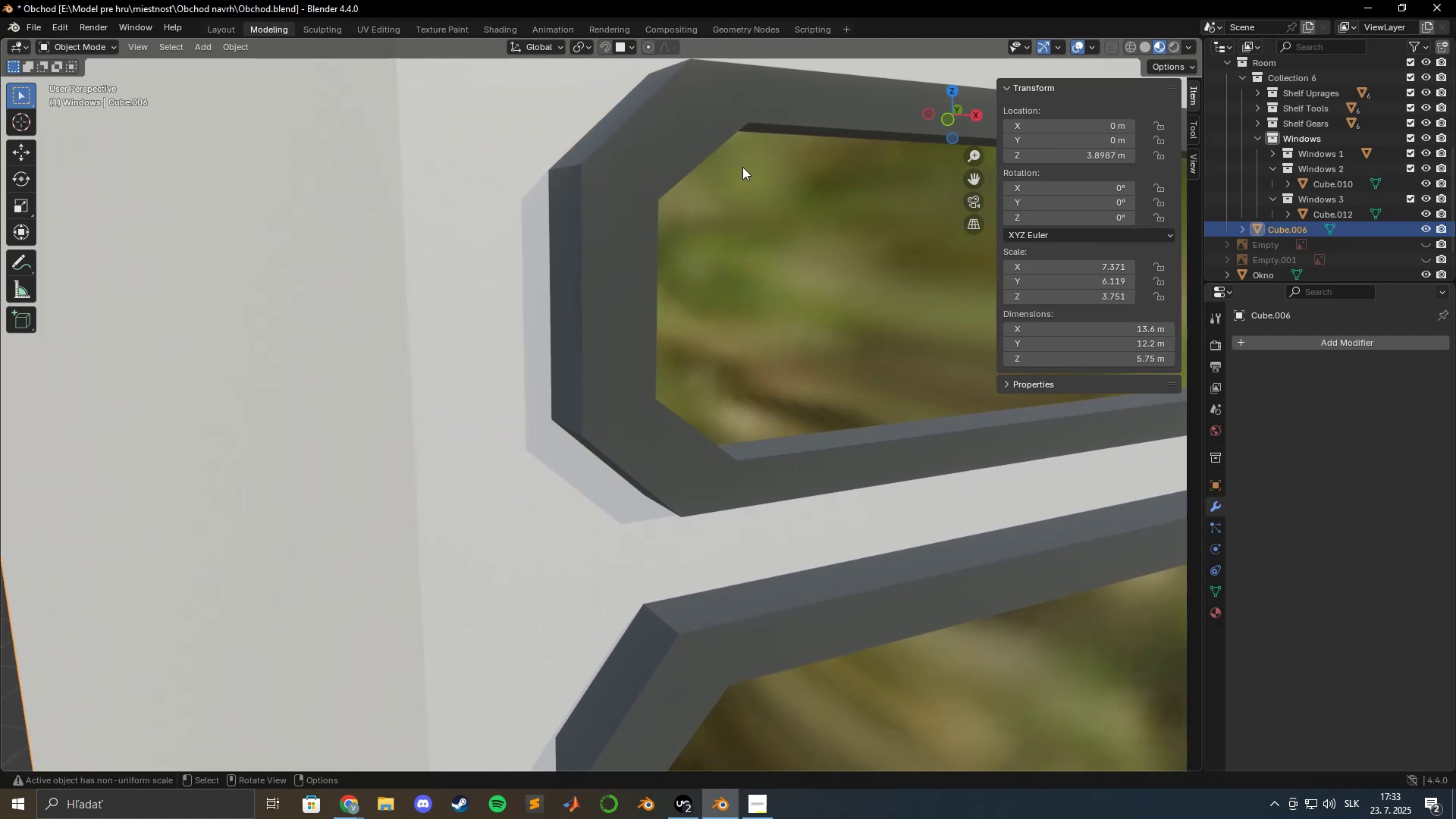 
key(Tab)
 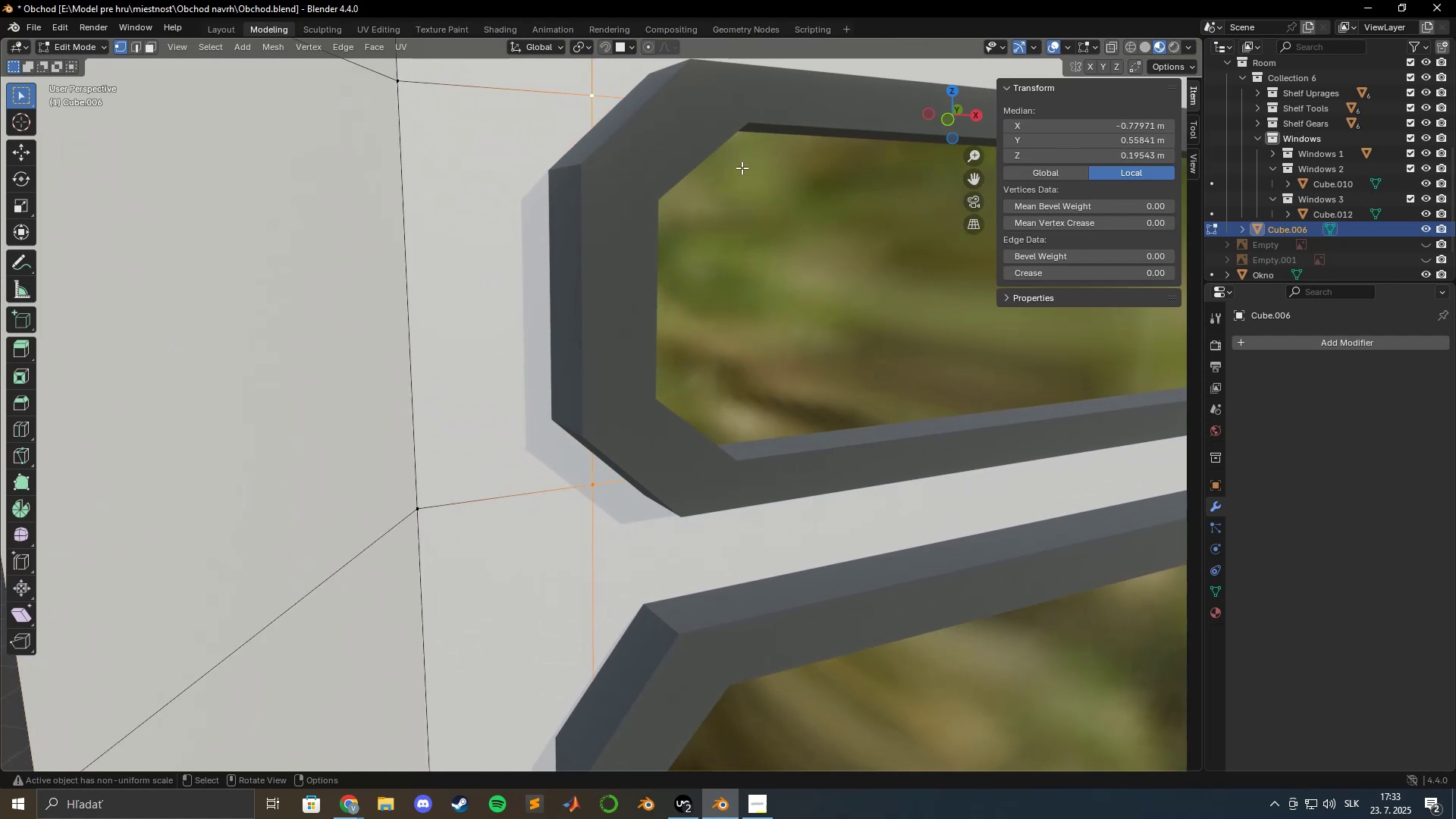 
scroll: coordinate [737, 172], scroll_direction: down, amount: 5.0
 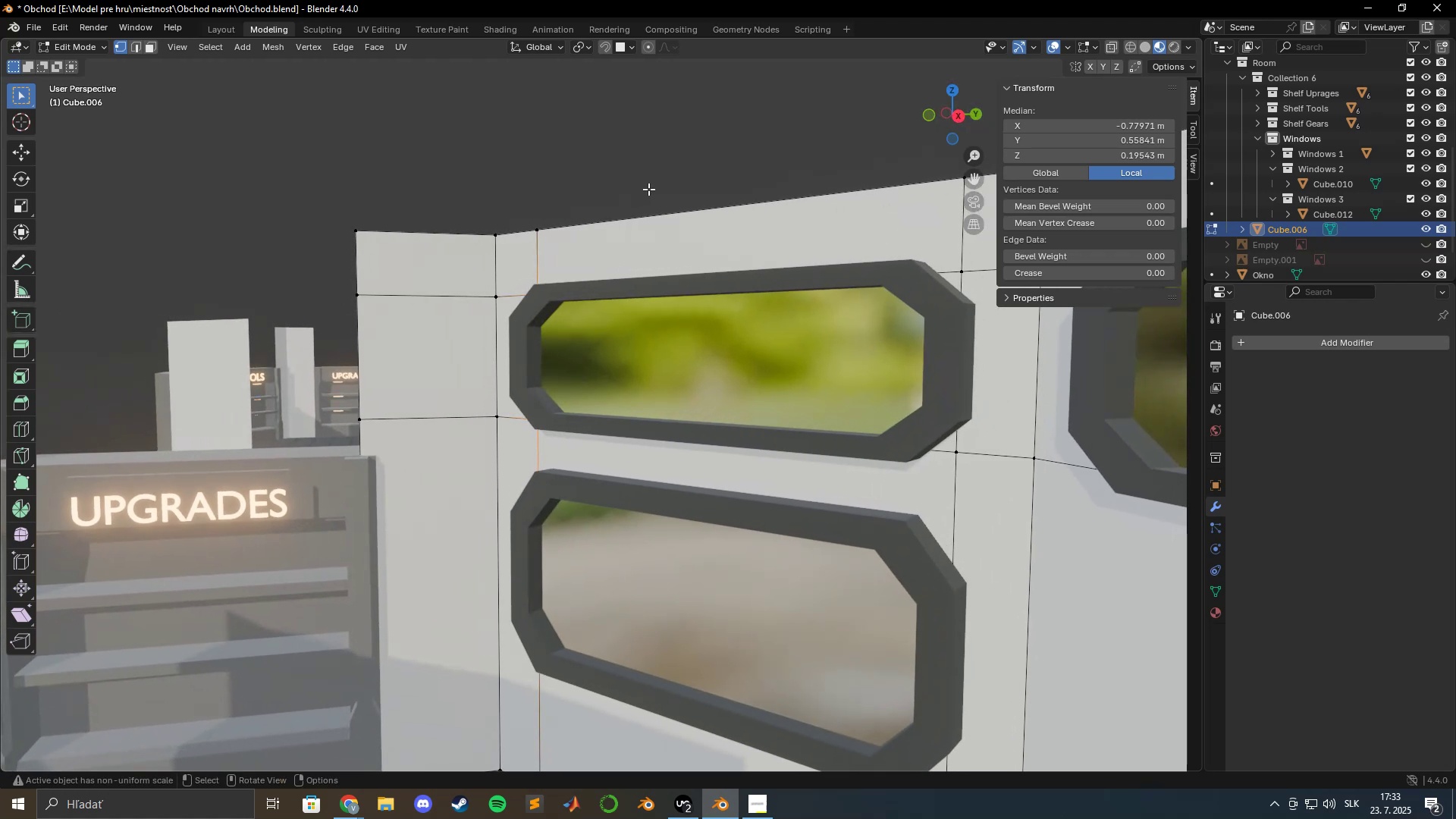 
wait(6.48)
 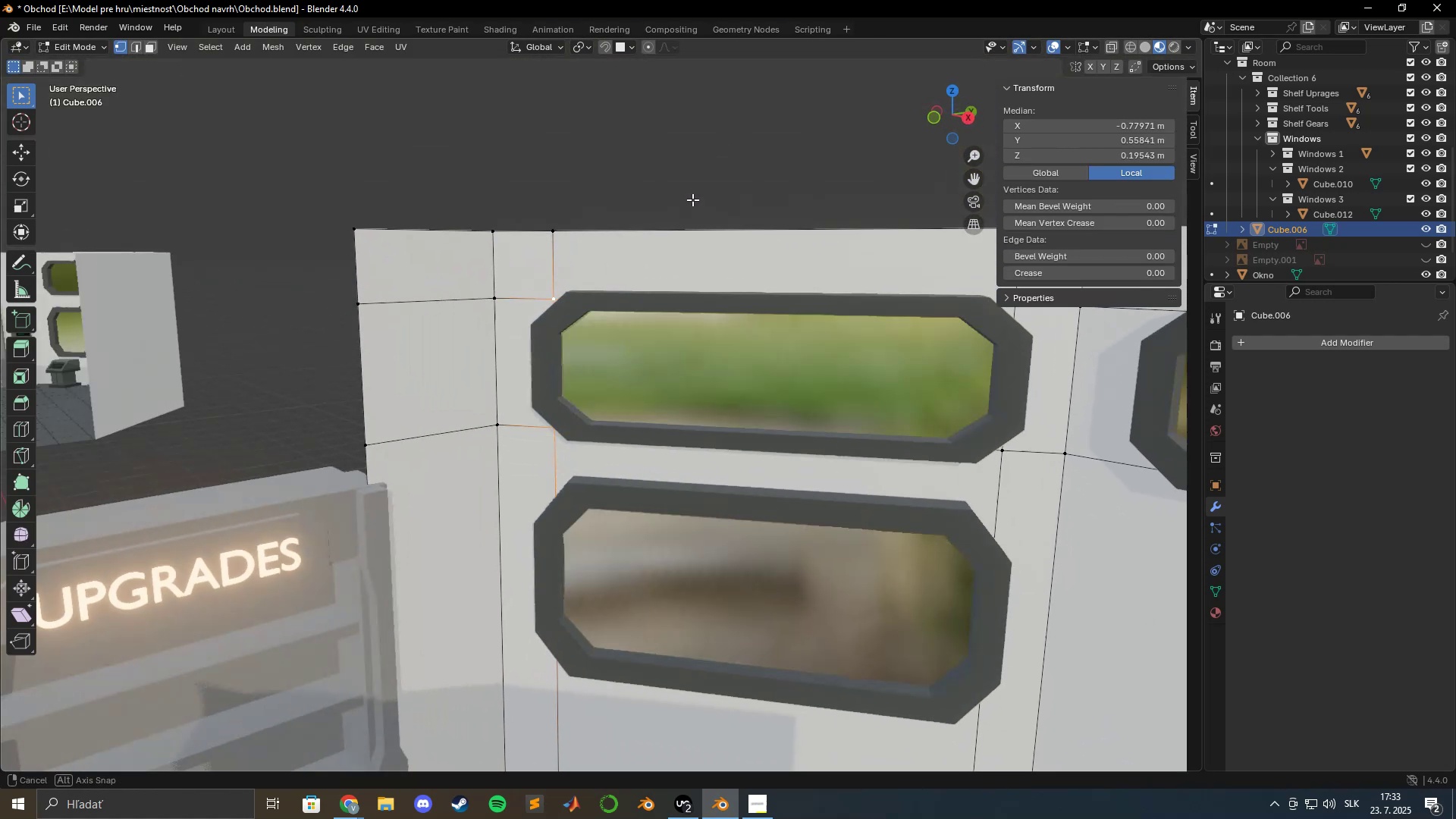 
key(Control+Z)
 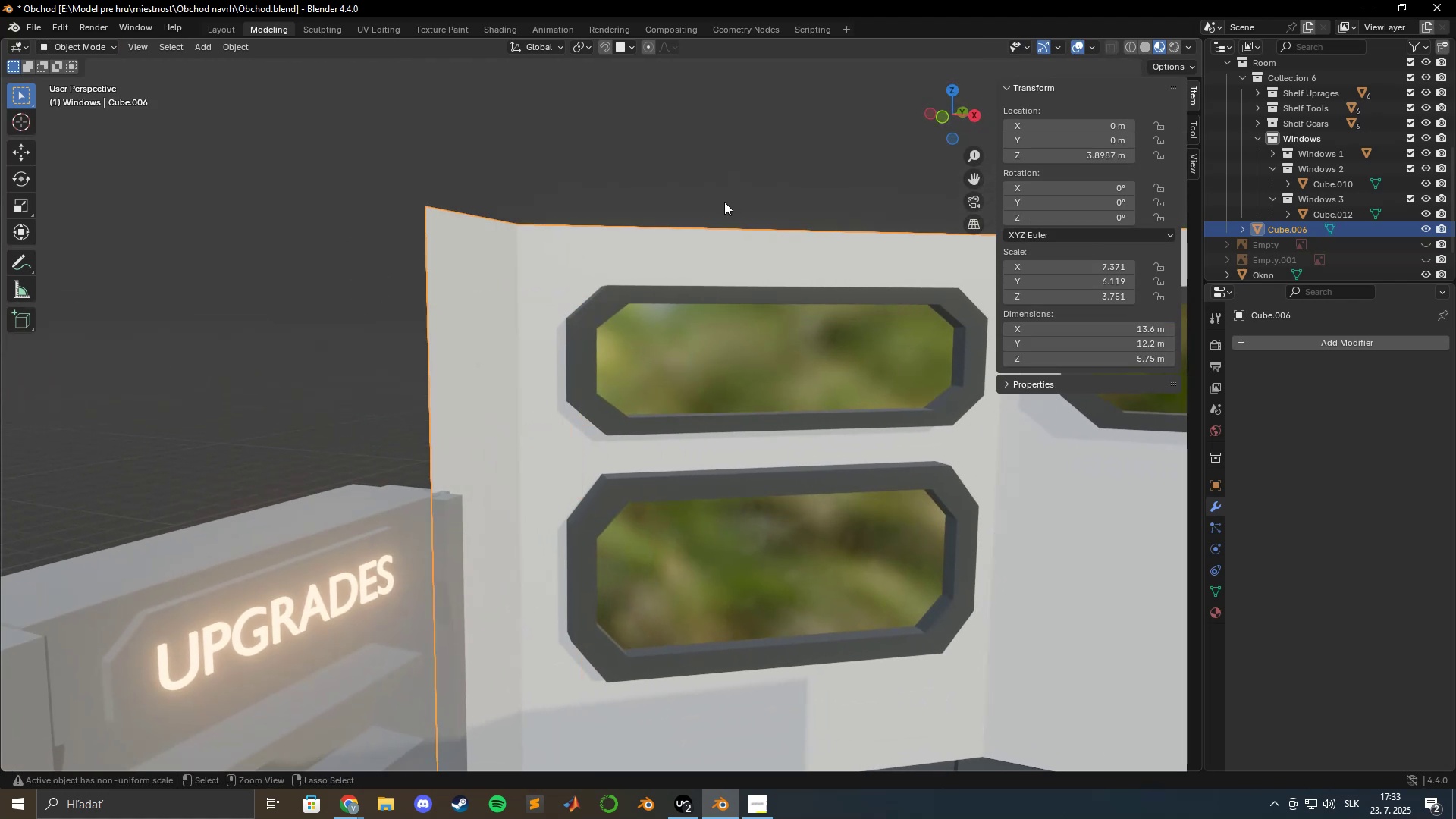 
key(Control+Z)
 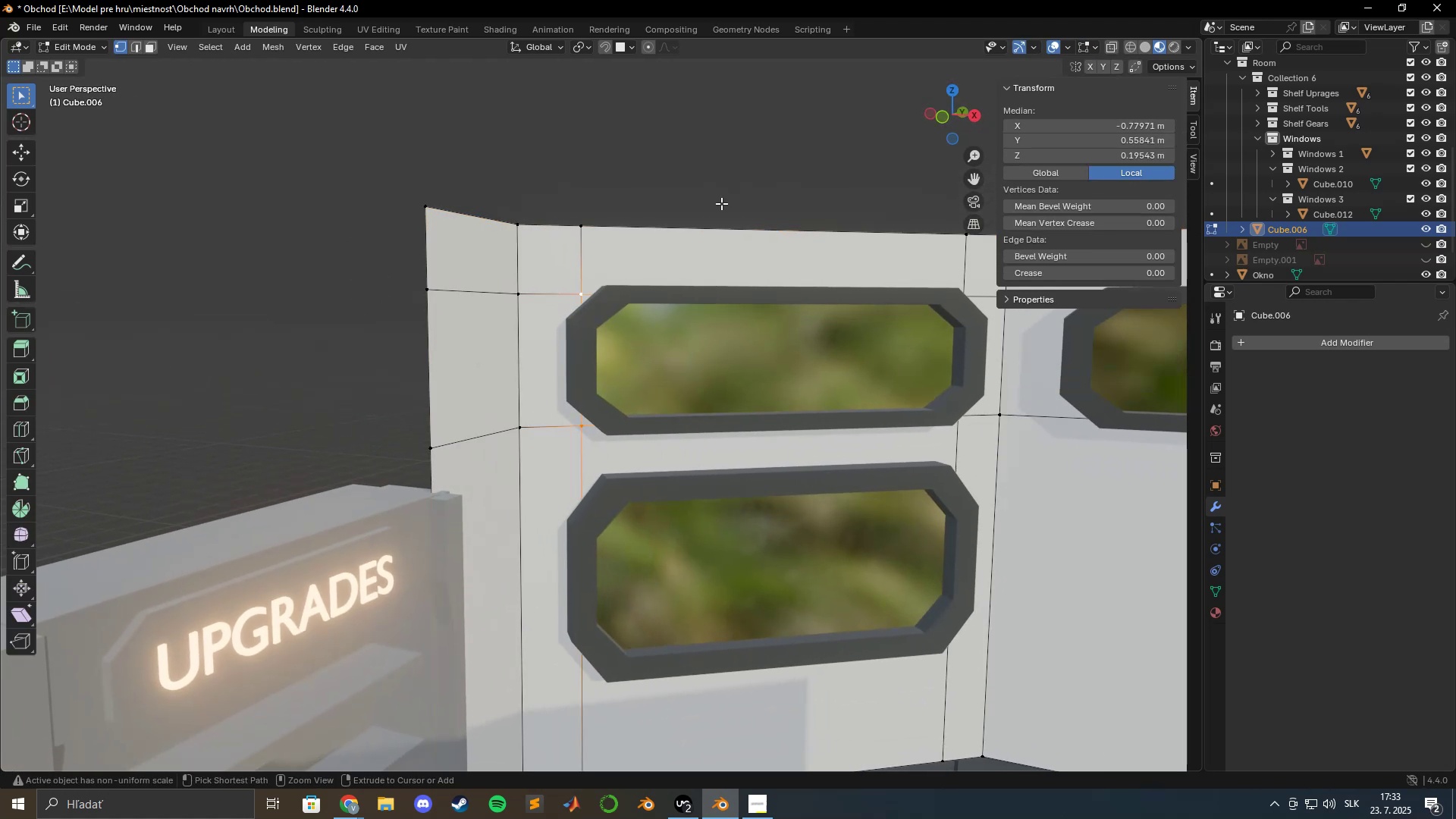 
key(Control+Z)
 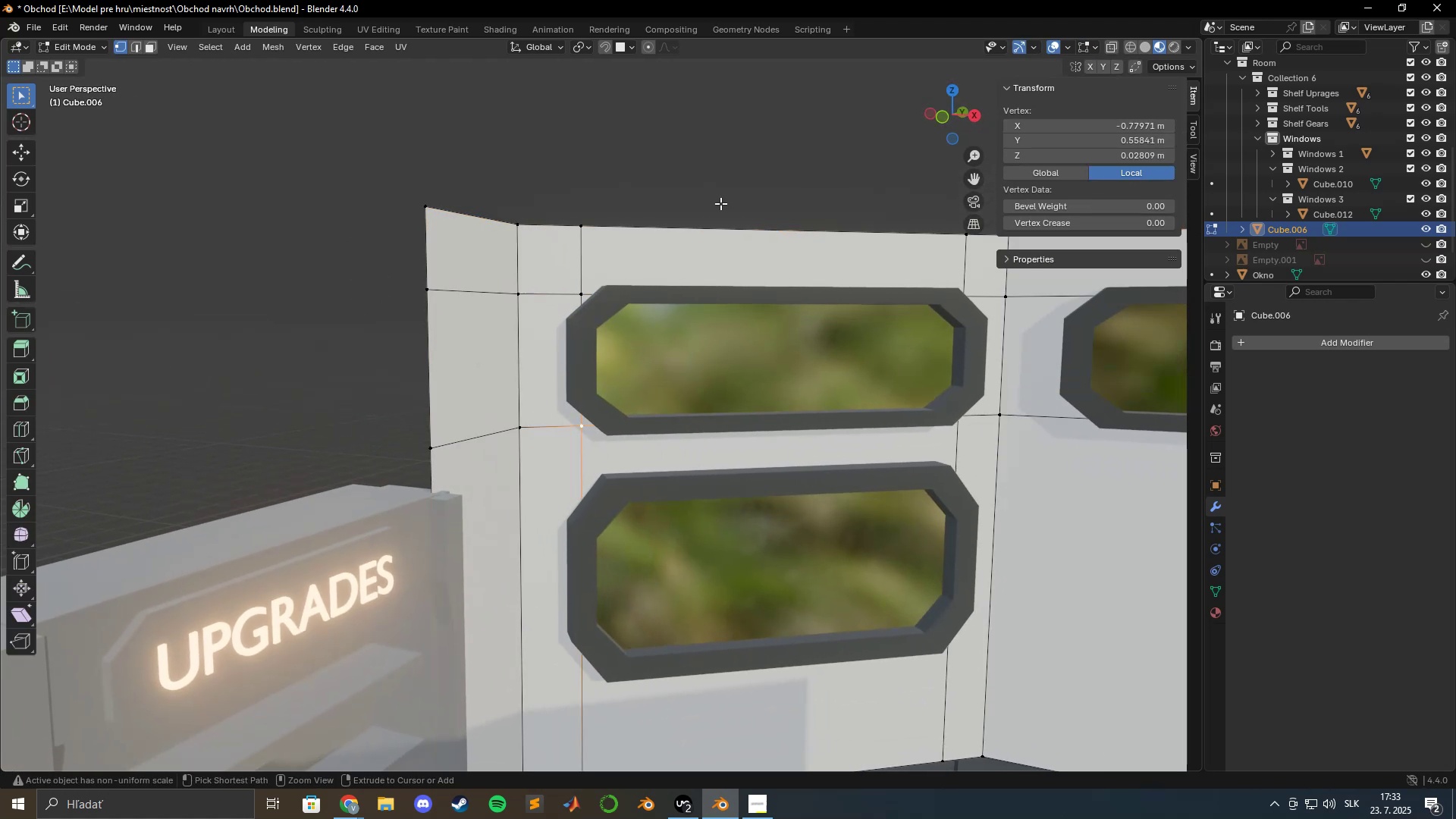 
key(Control+Z)
 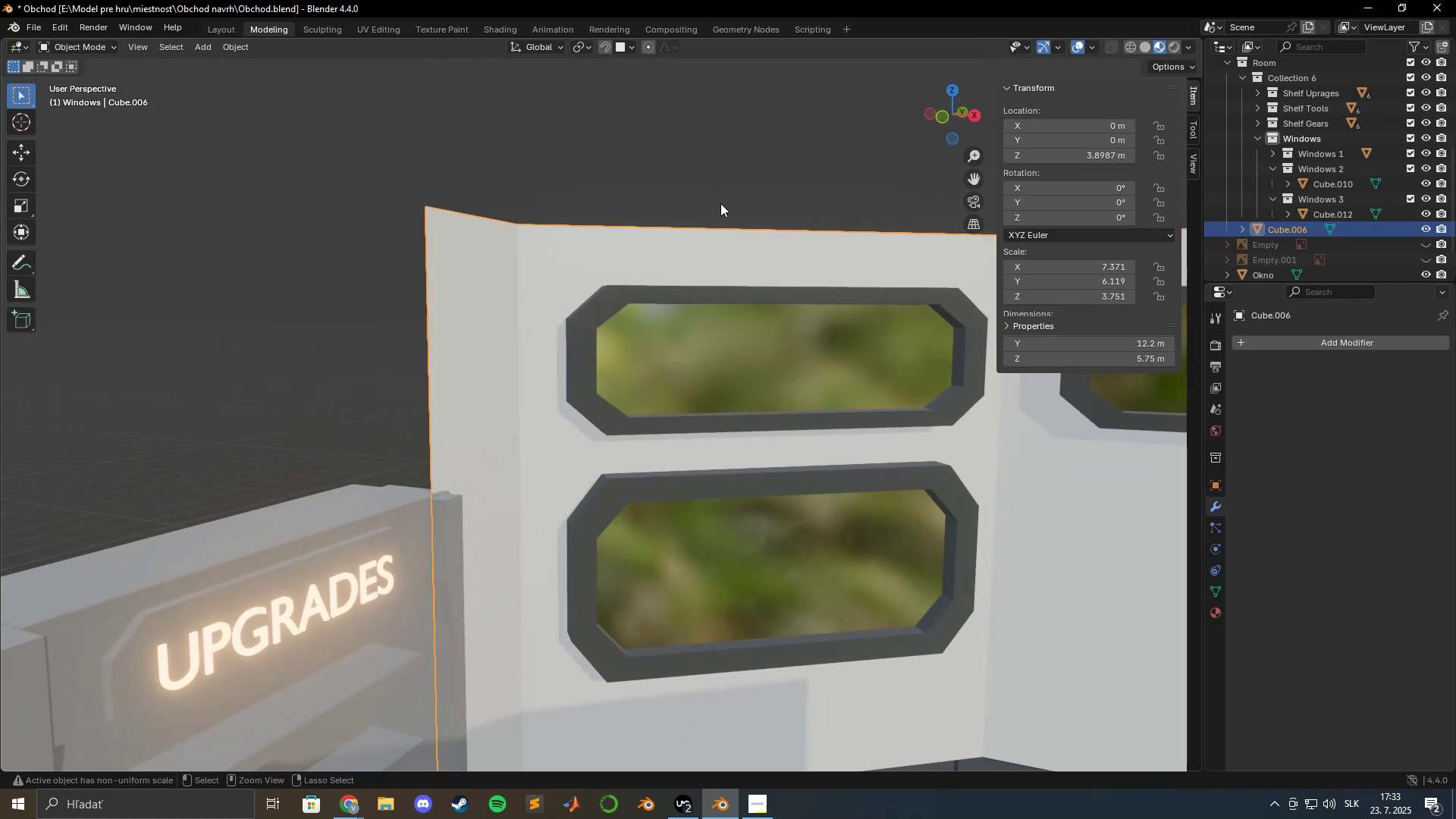 
key(Control+Z)
 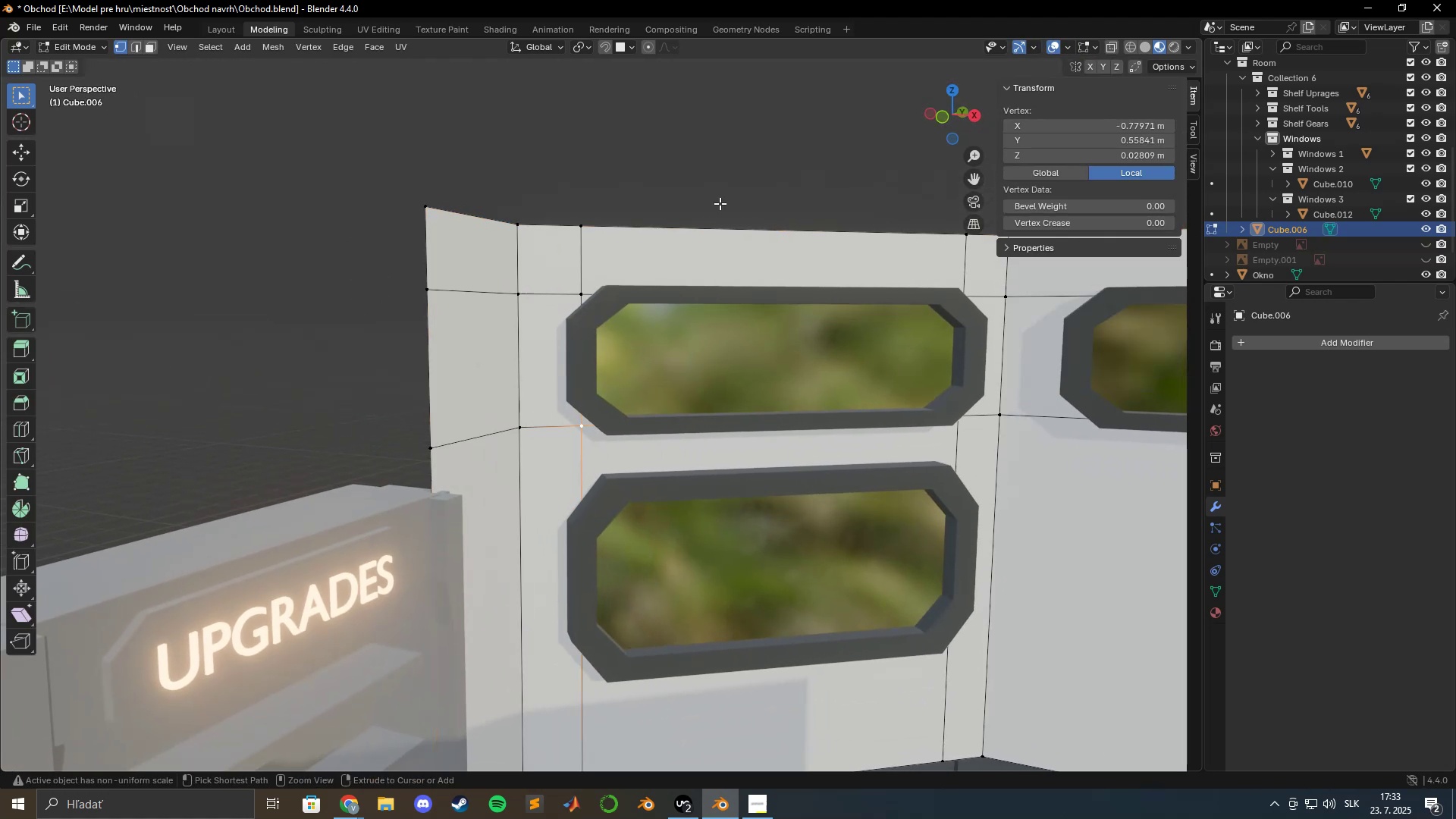 
key(Control+Z)
 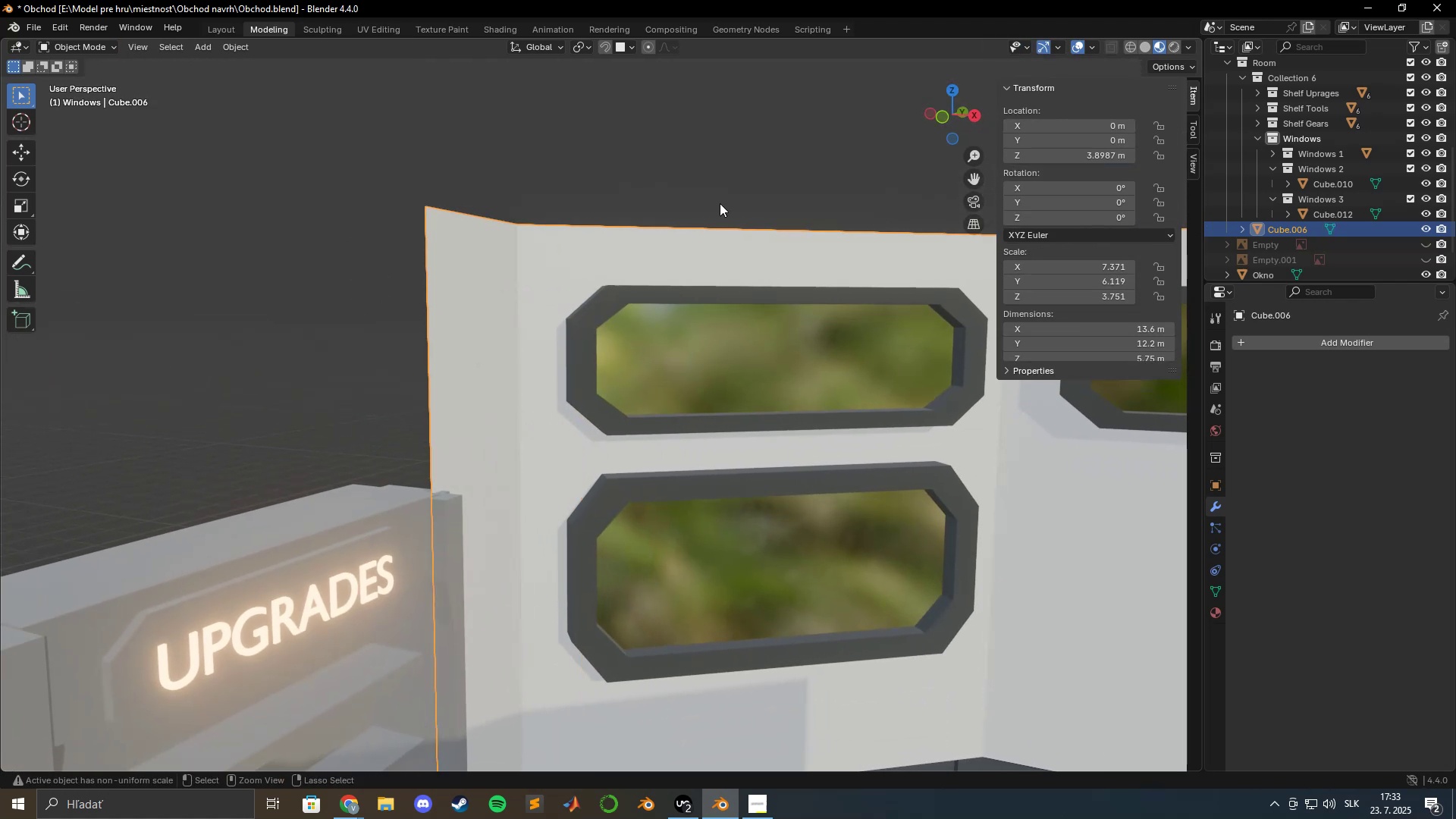 
key(Control+Z)
 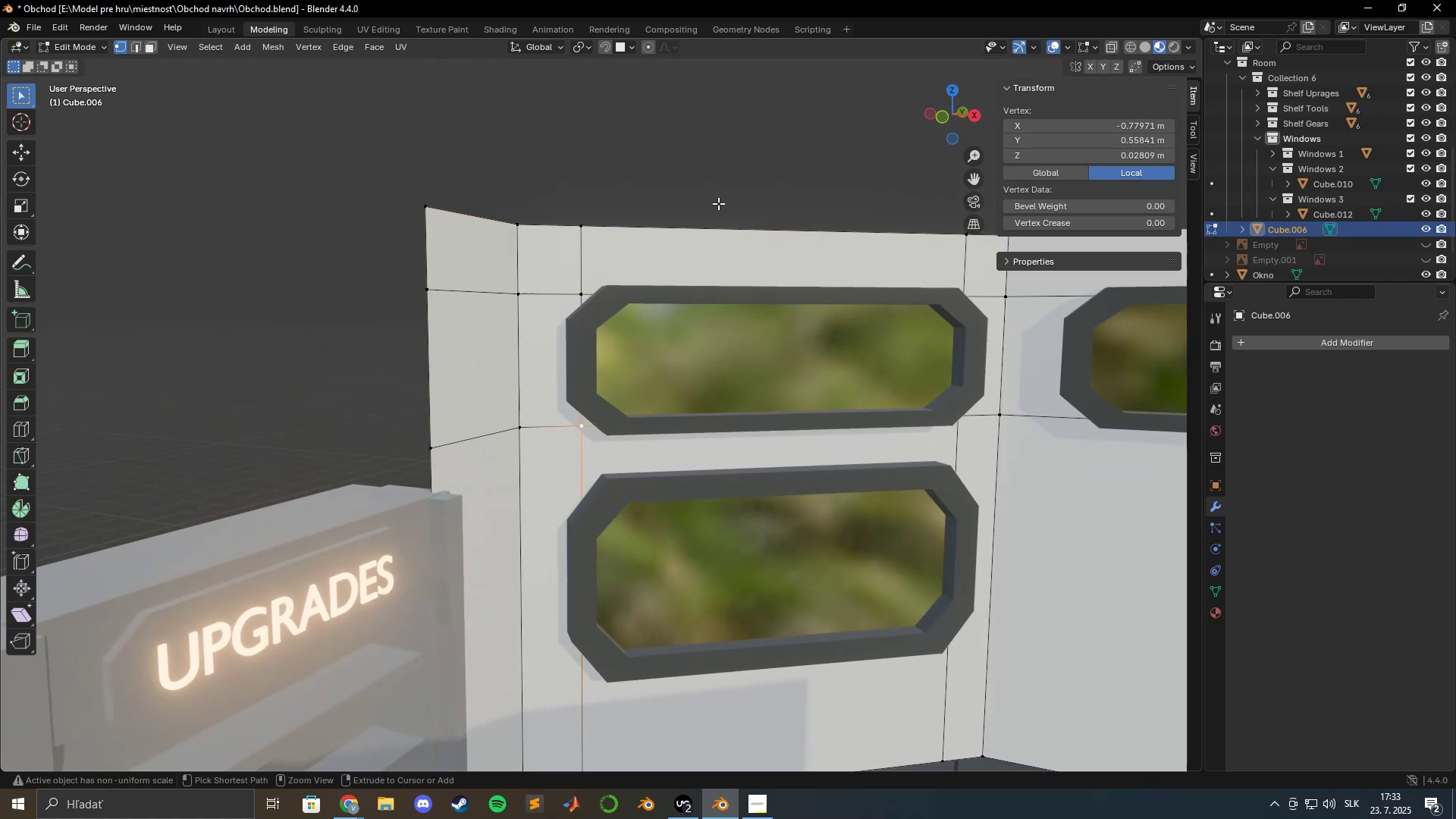 
key(Control+Z)
 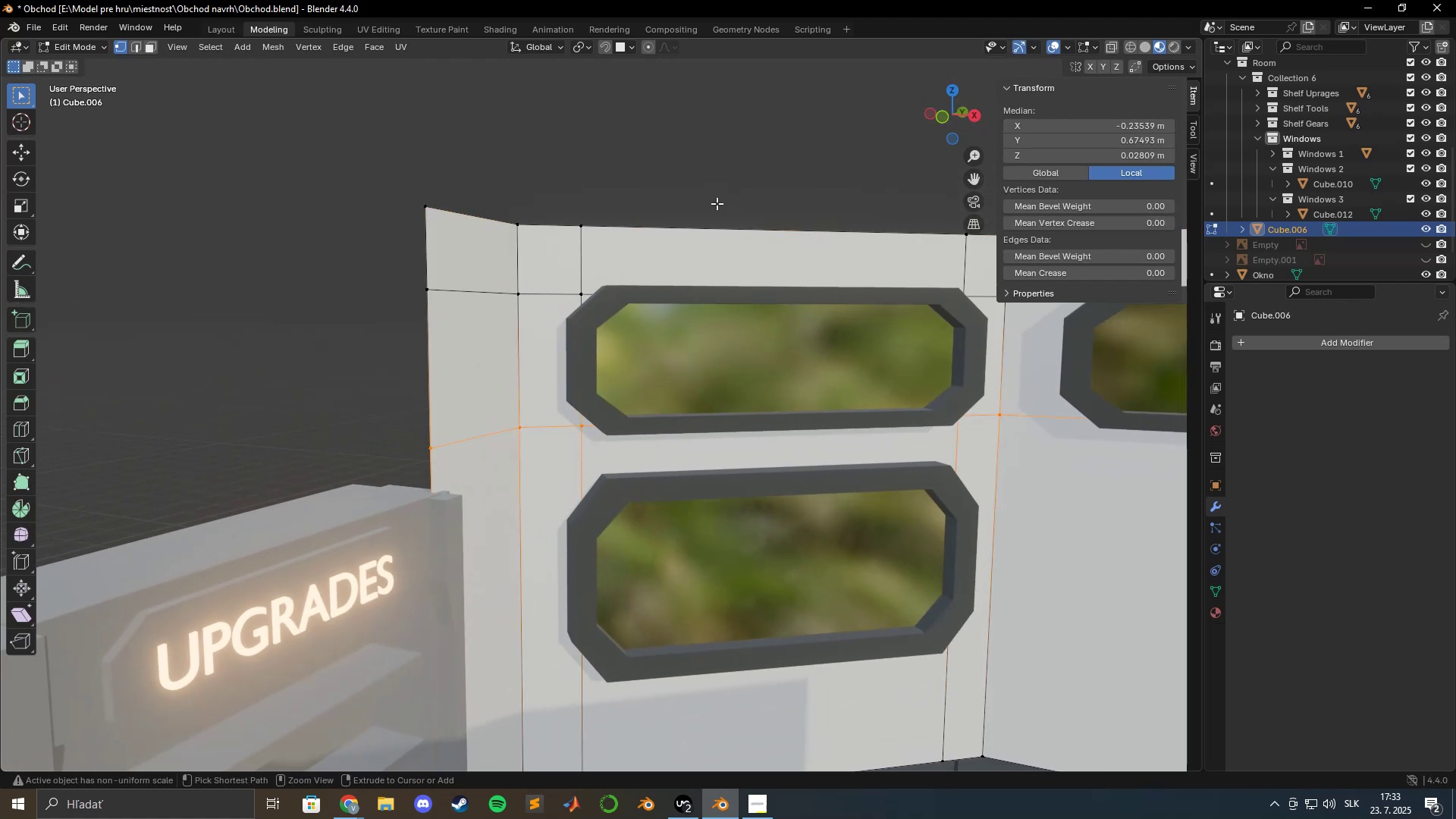 
key(Control+Z)
 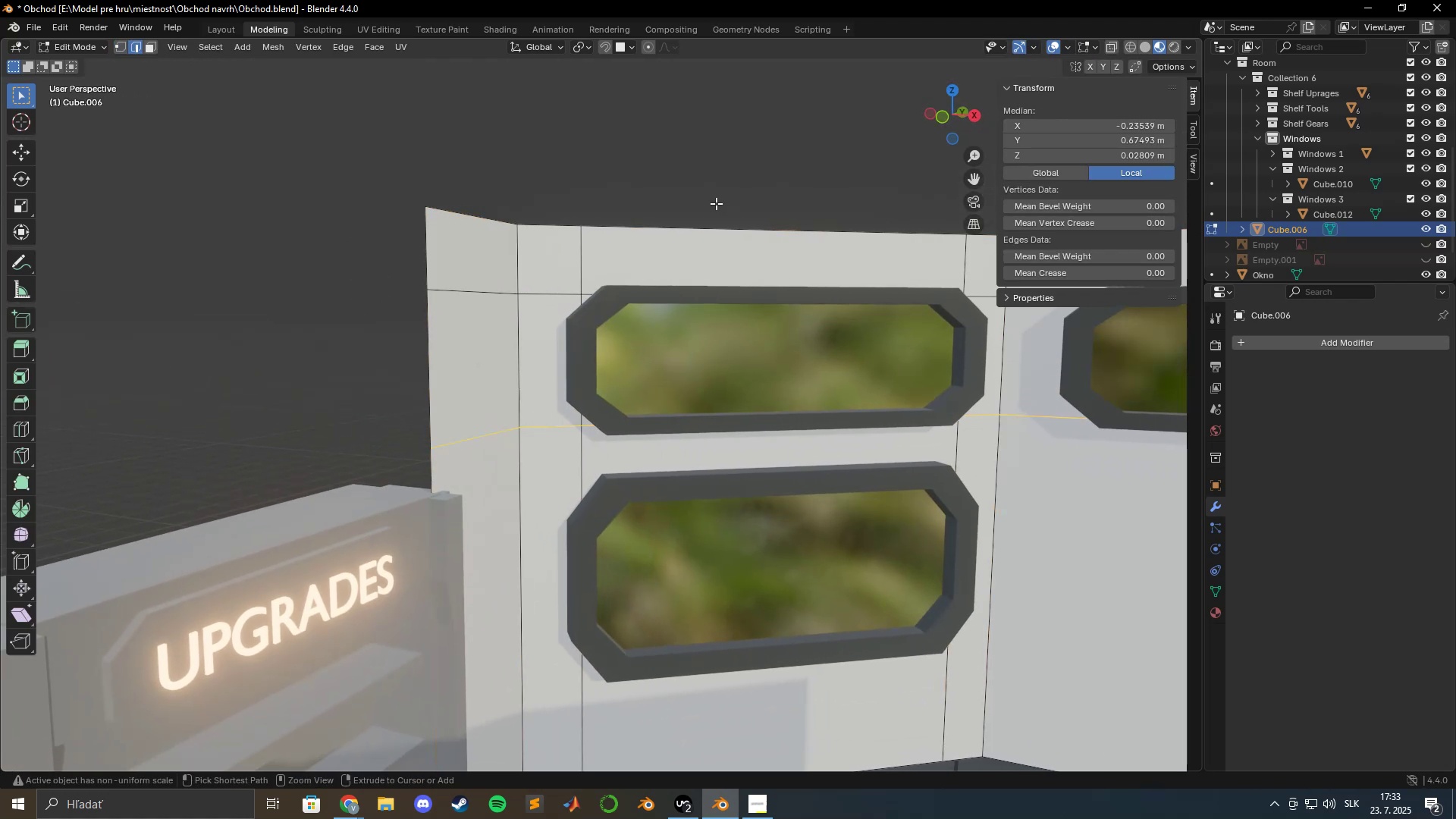 
key(Control+Z)
 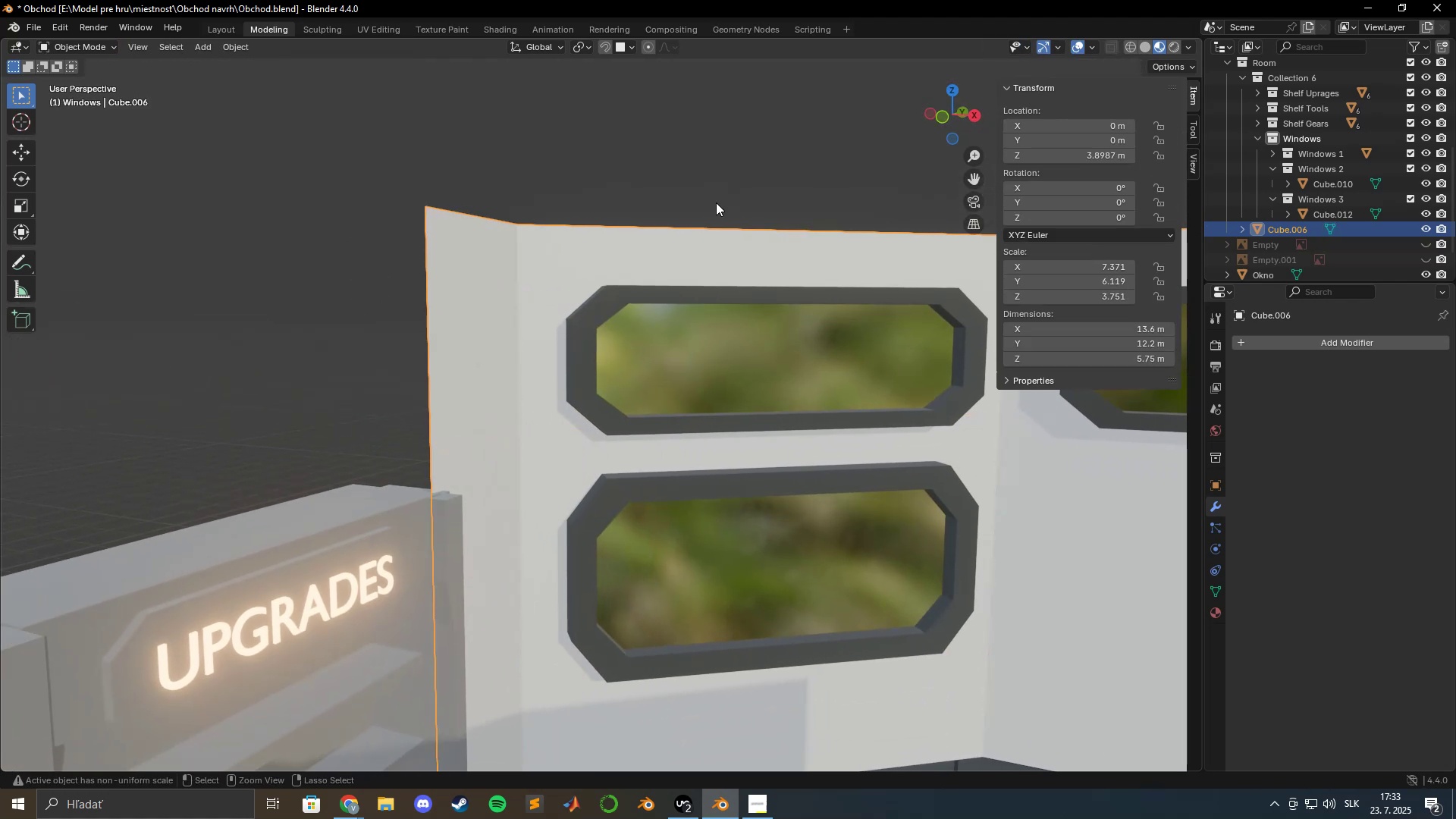 
key(Control+Z)
 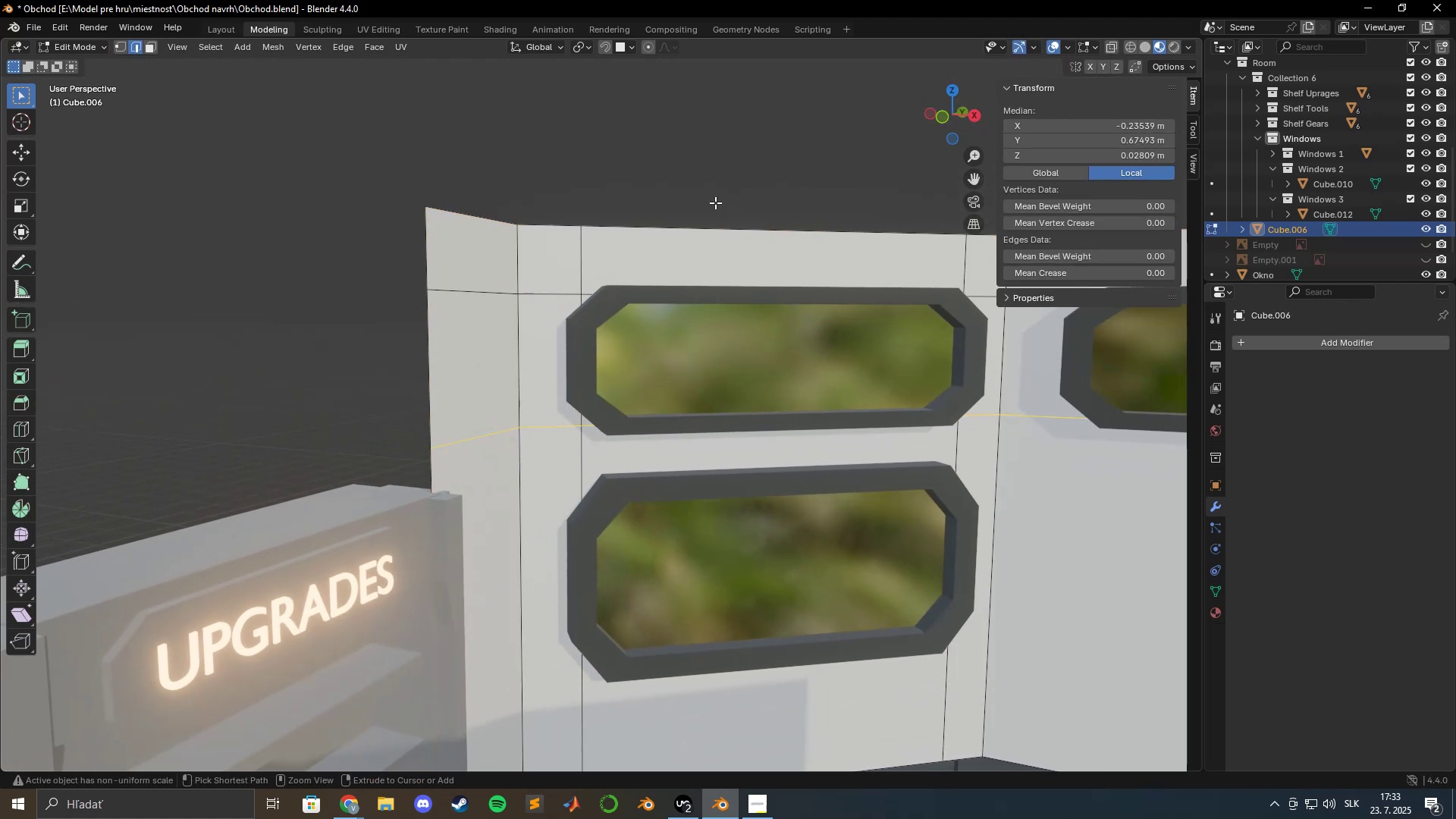 
key(Control+Z)
 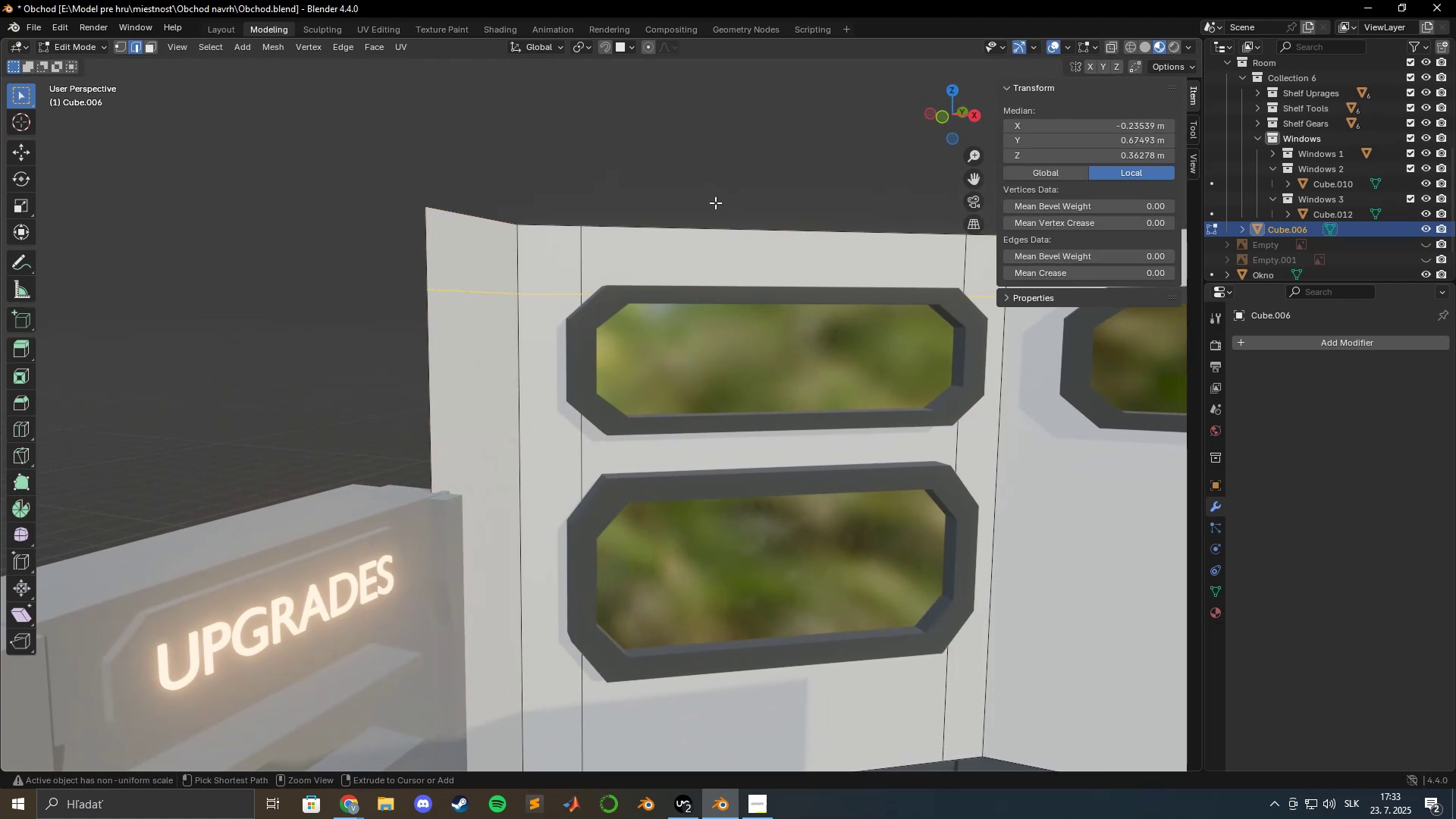 
key(Control+Z)
 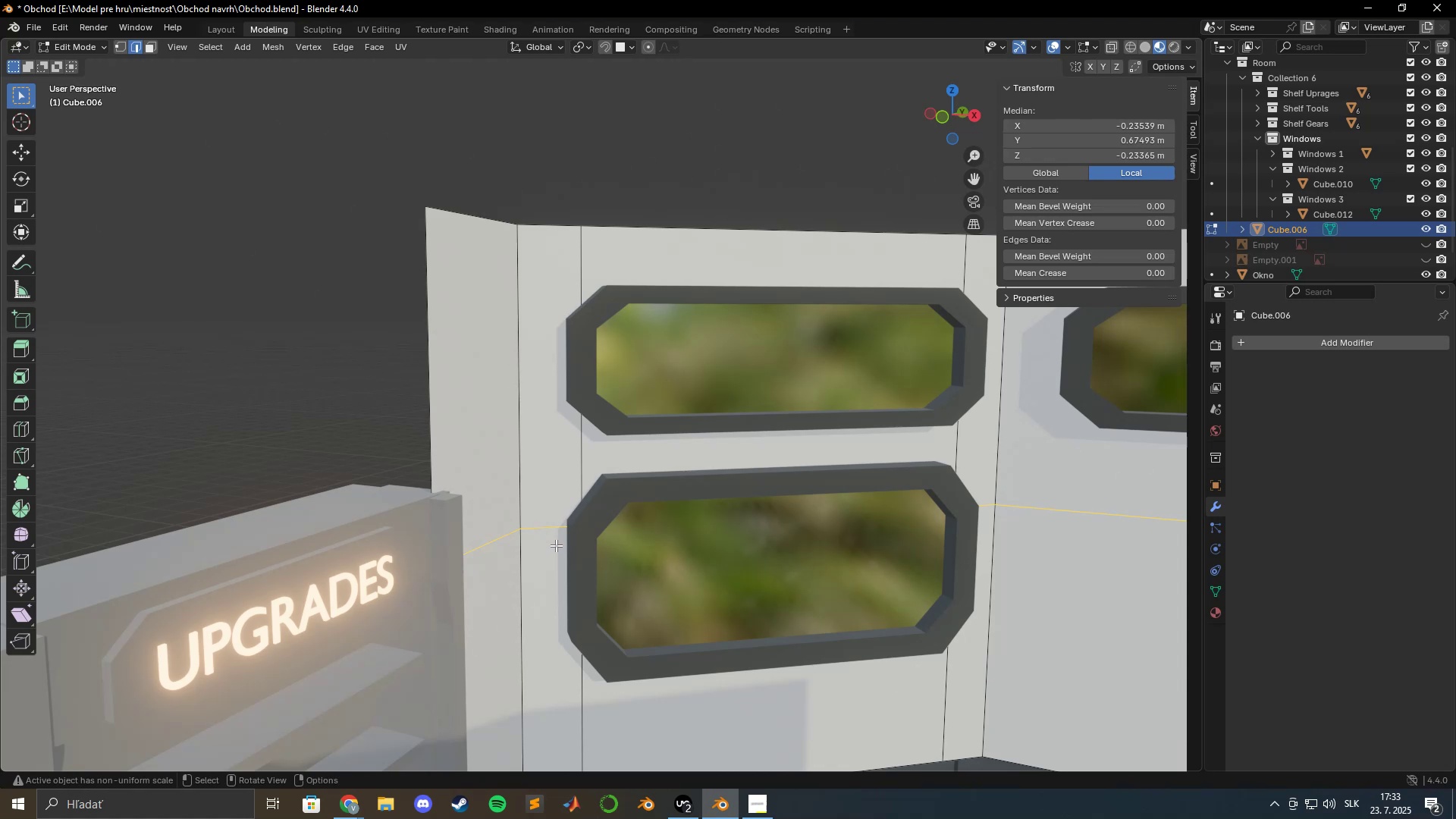 
key(Control+Z)
 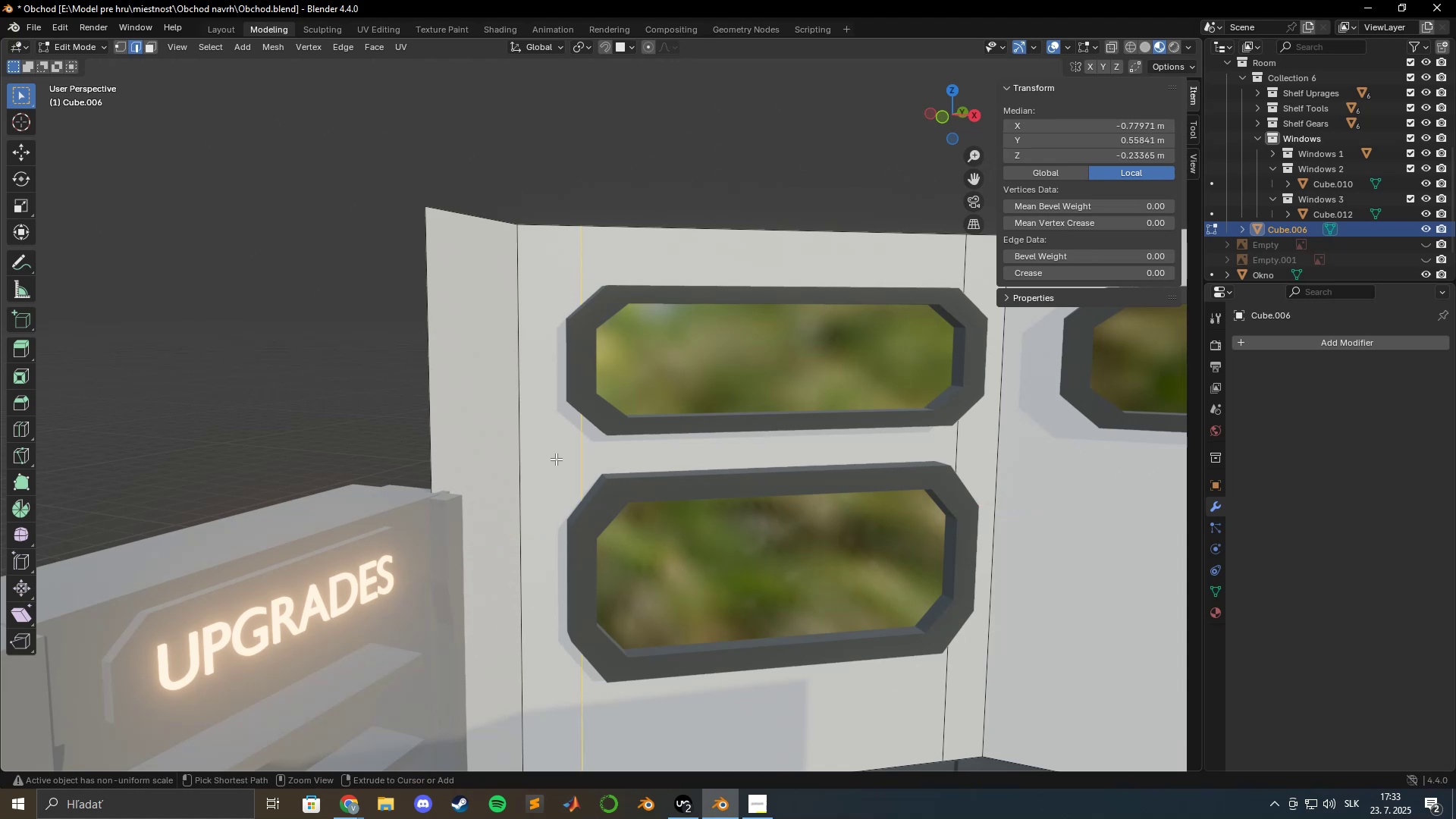 
key(Control+Z)
 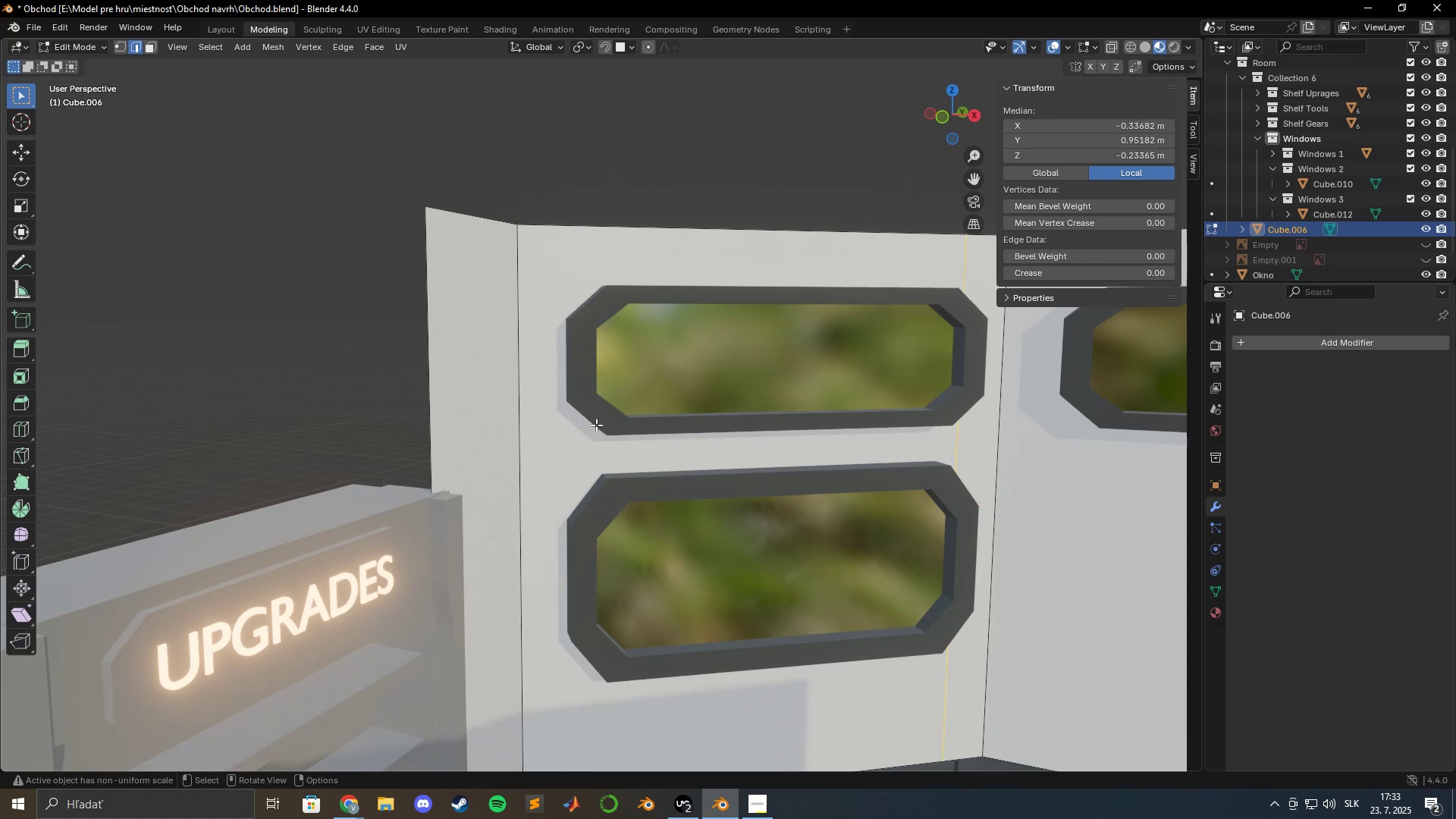 
key(Control+R)
 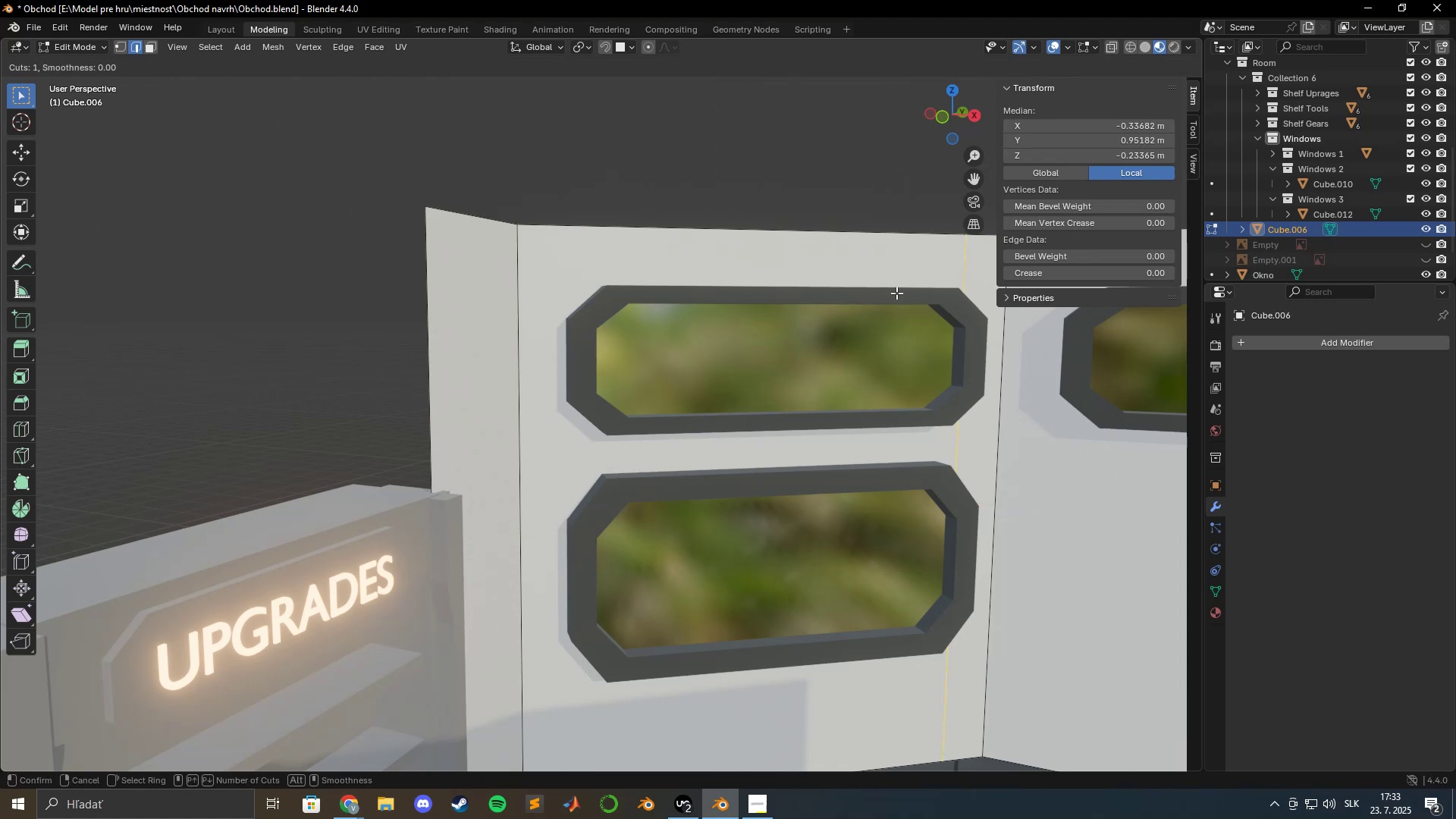 
key(Escape)
 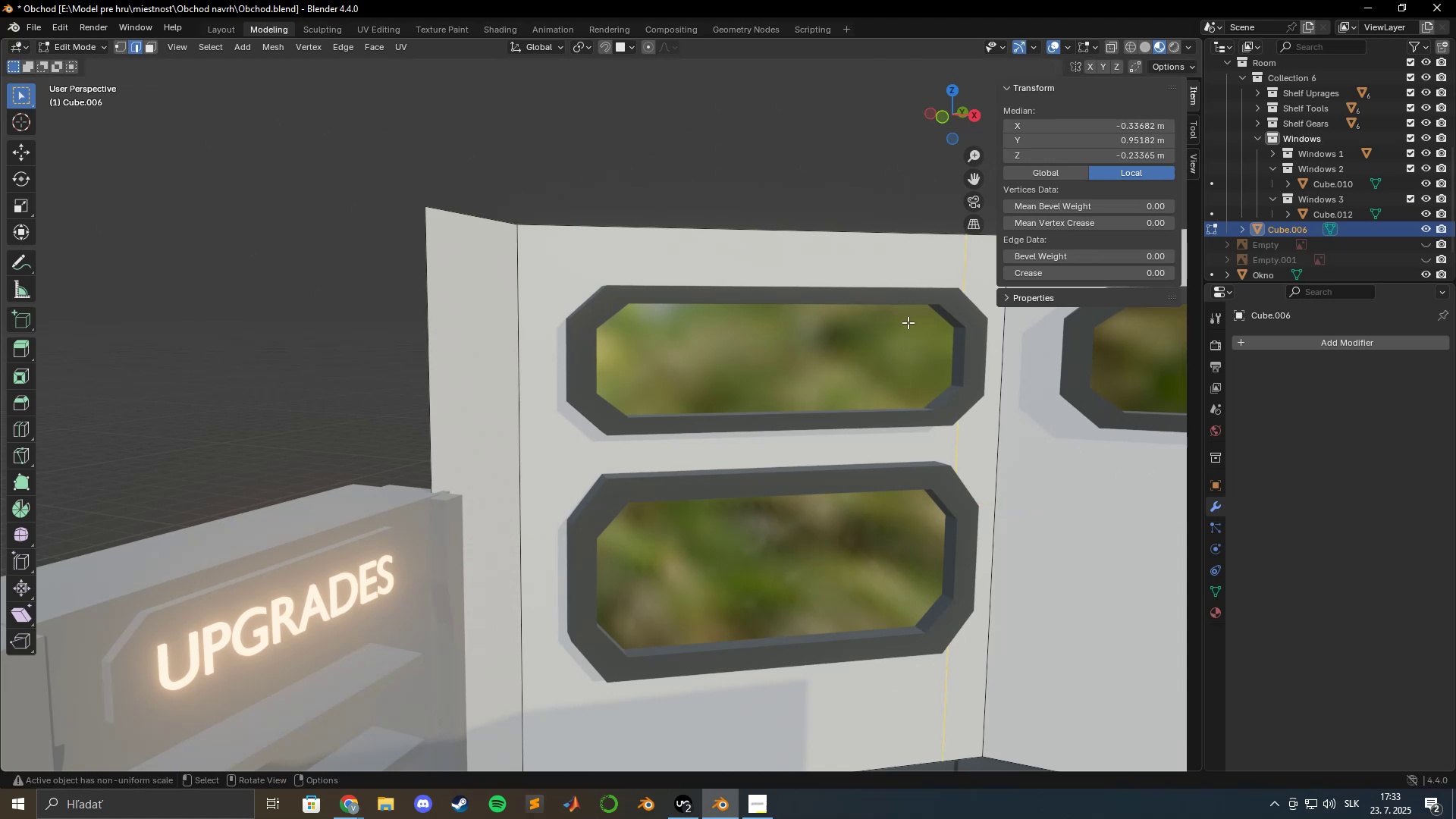 
hold_key(key=ShiftLeft, duration=0.78)
 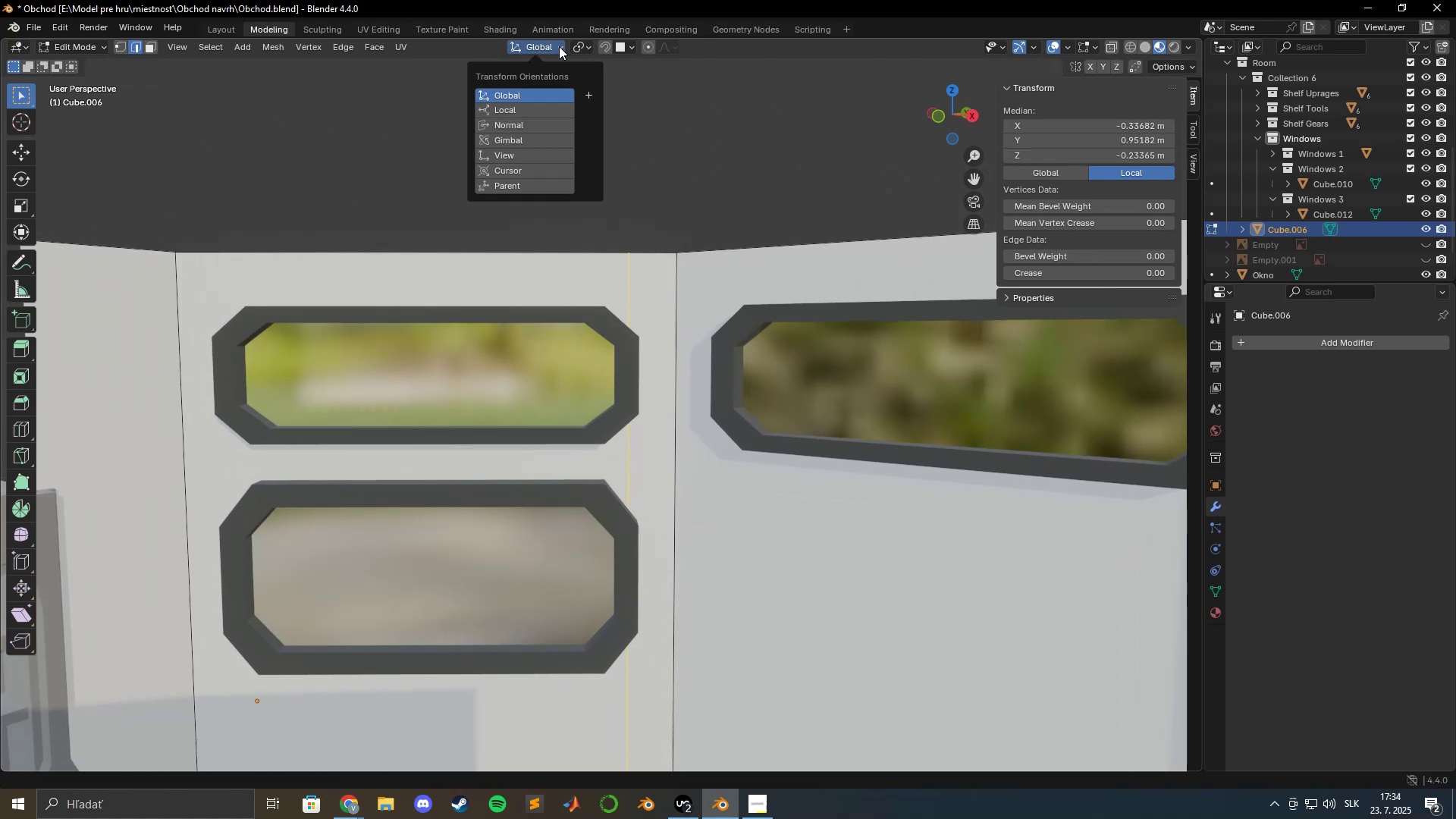 
left_click([529, 108])
 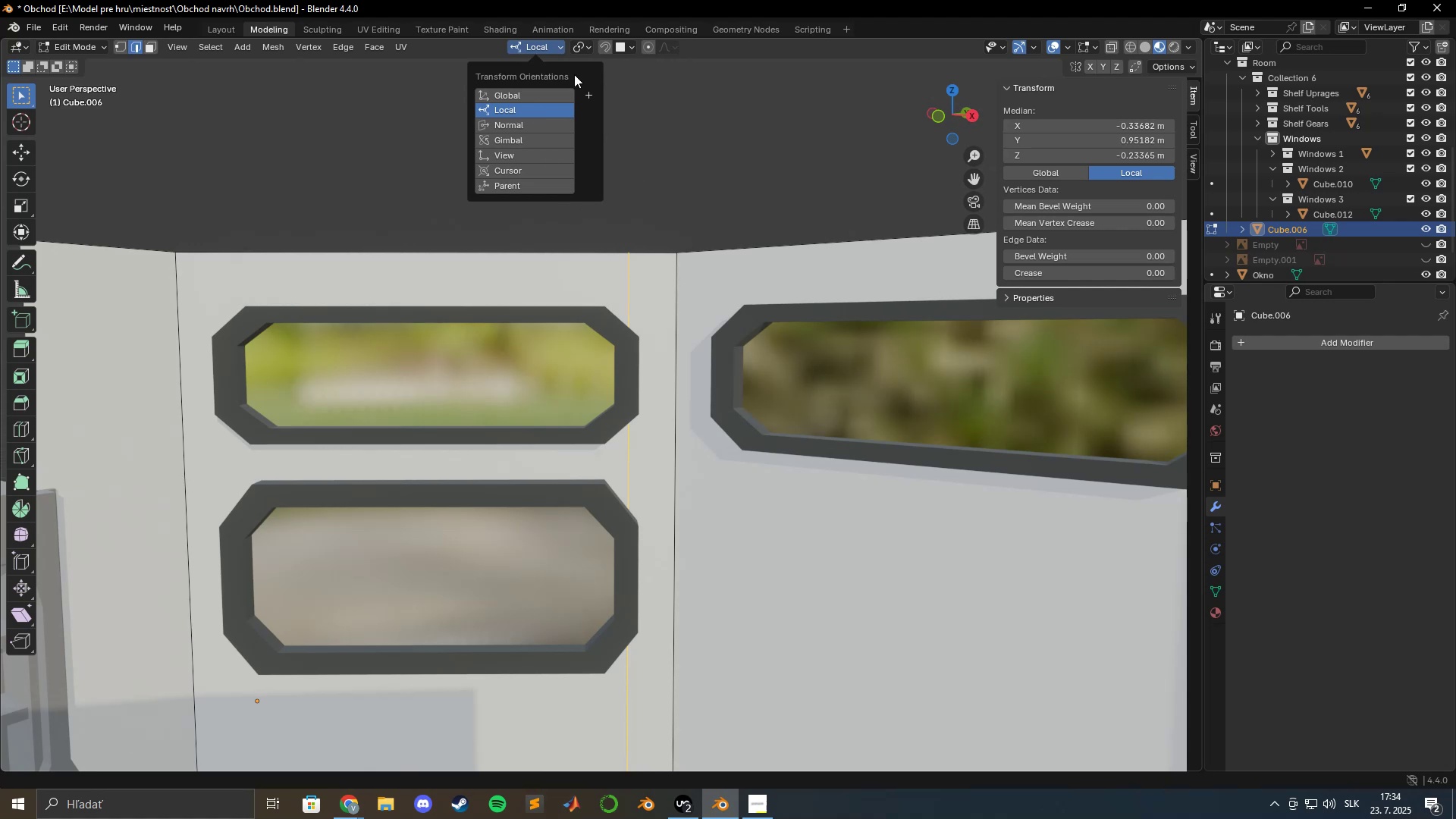 
left_click([562, 46])
 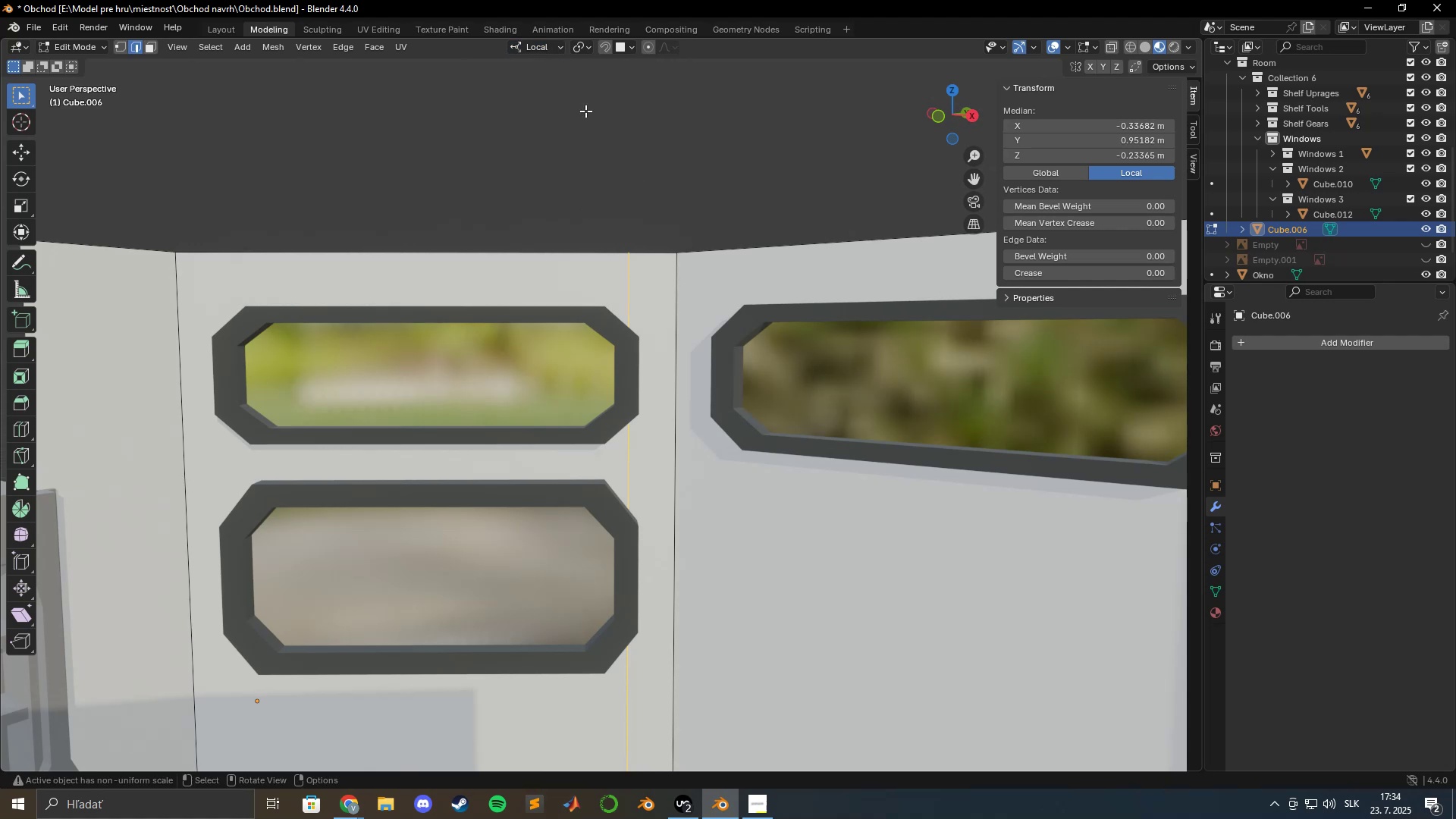 
type(gxyzx)
key(Escape)
type(g)
 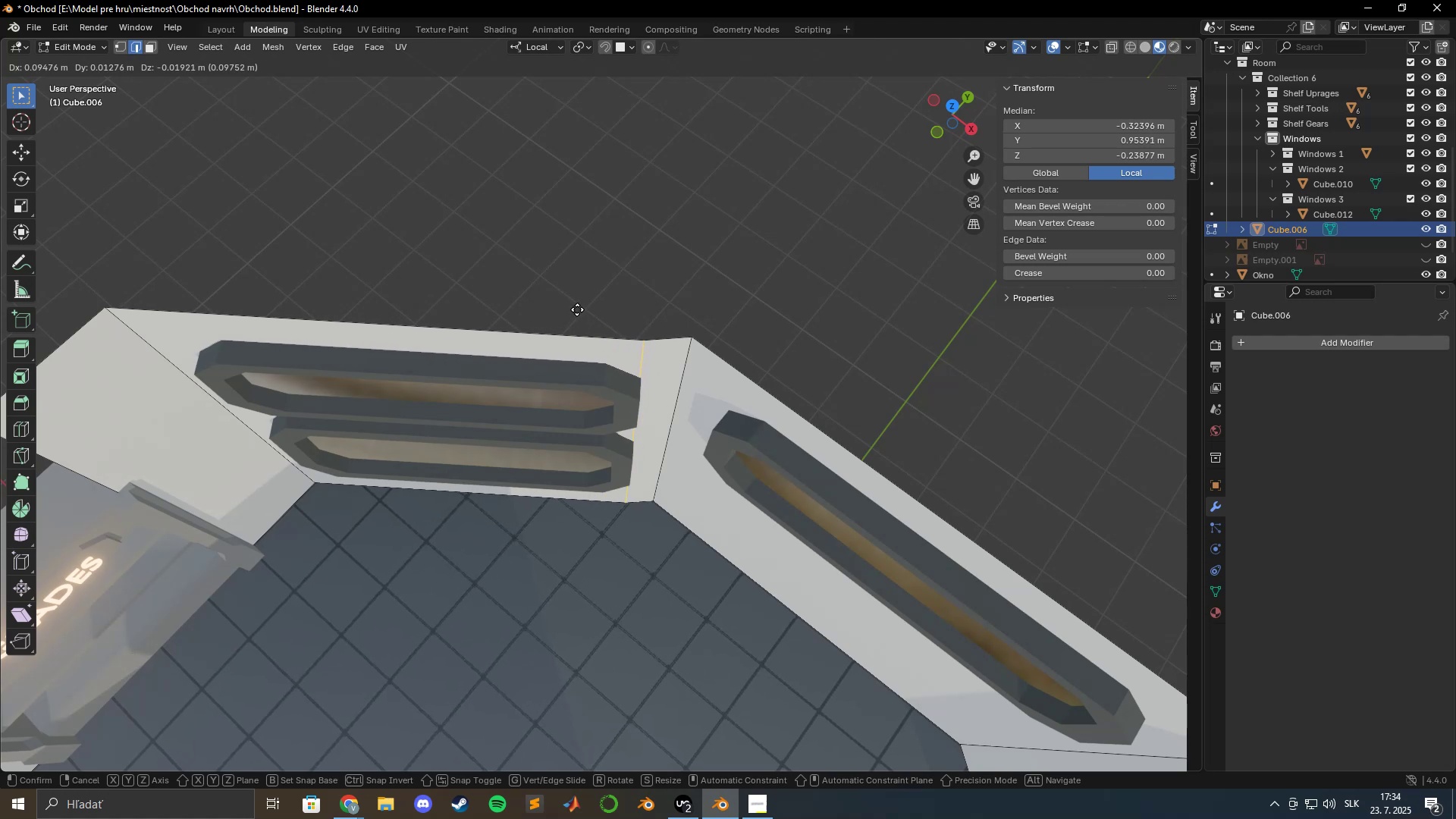 
key(Escape)
 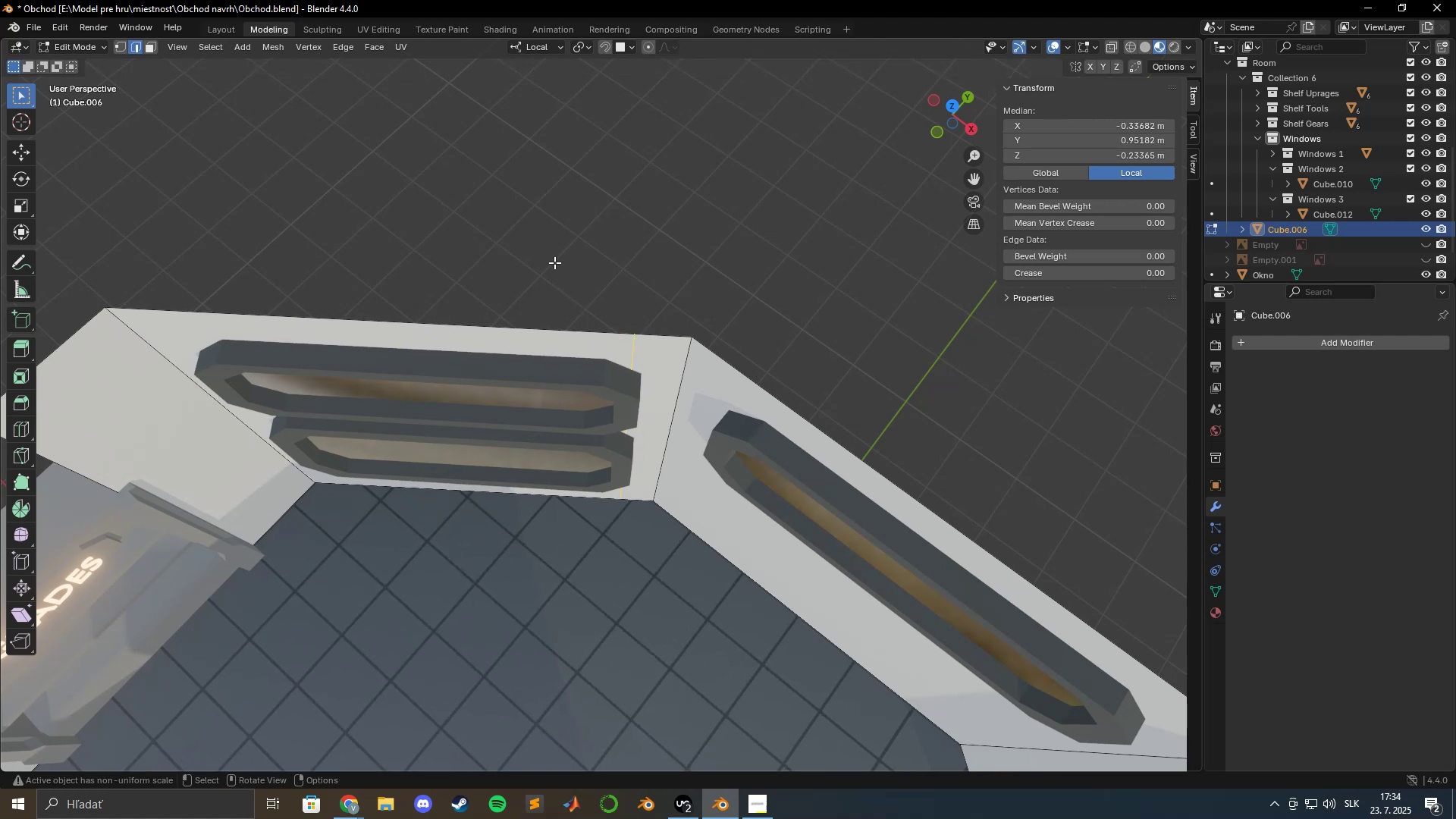 
hold_key(key=G, duration=0.32)
 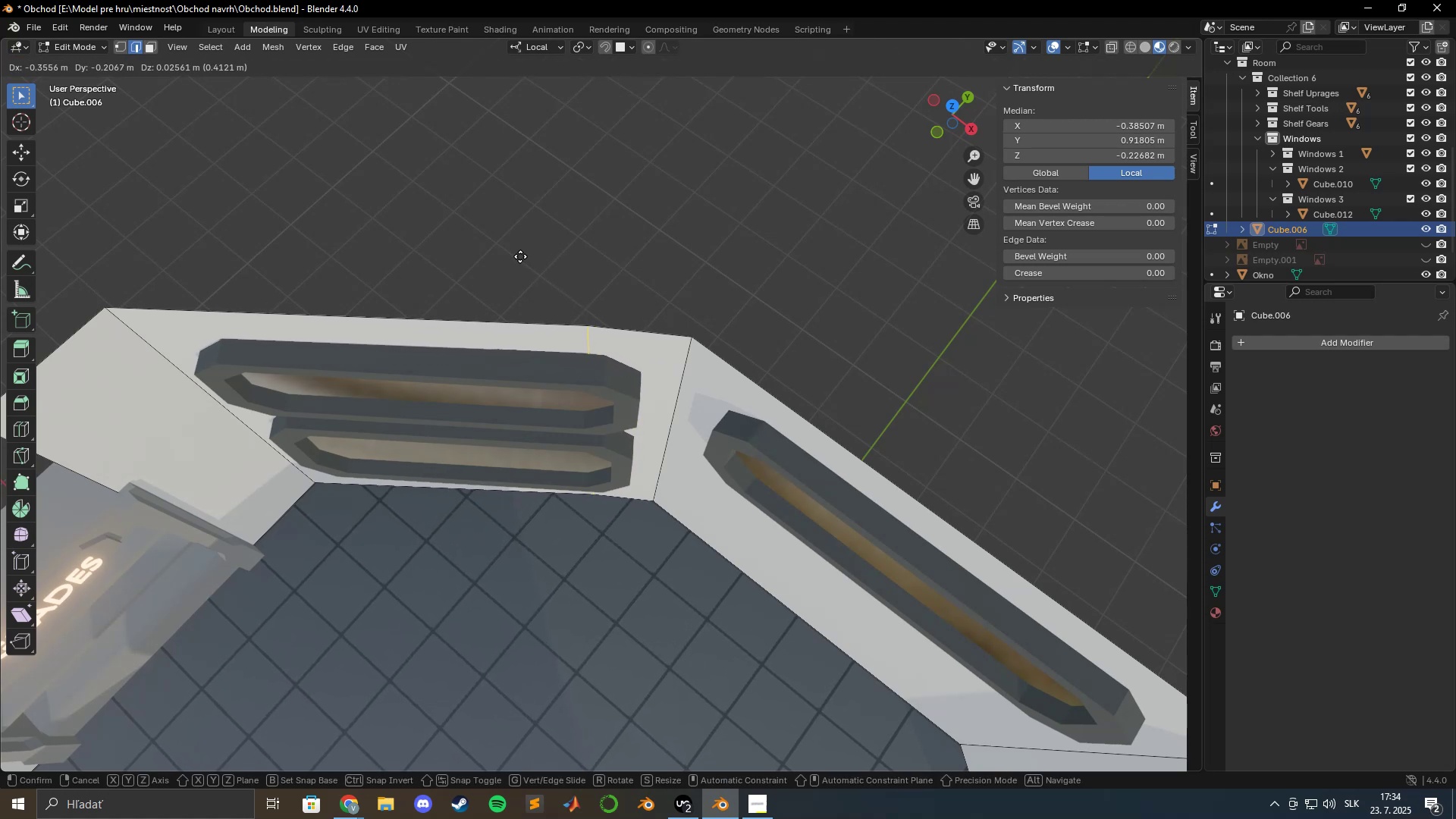 
hold_key(key=X, duration=0.63)
 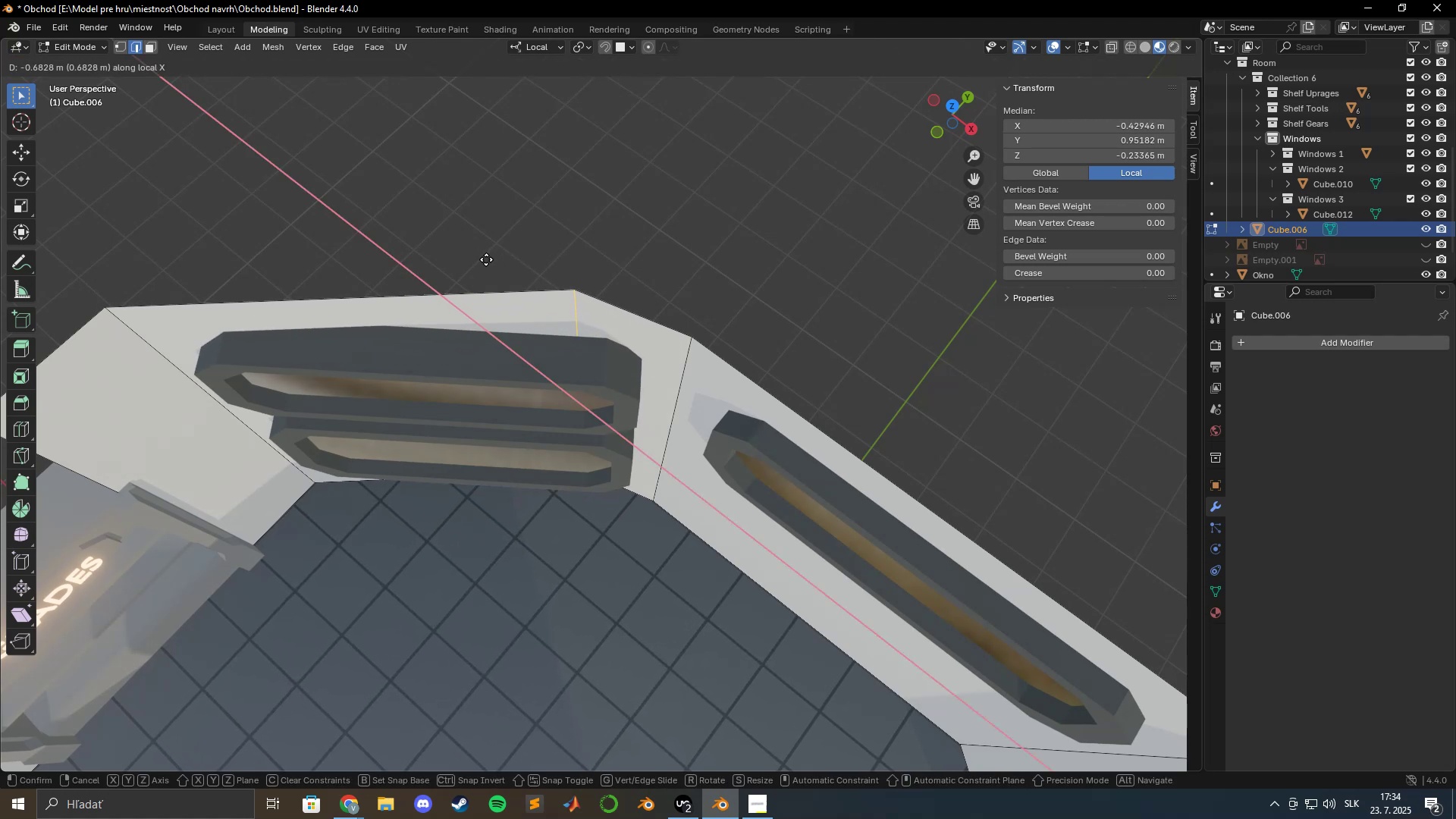 
hold_key(key=Y, duration=1.84)
 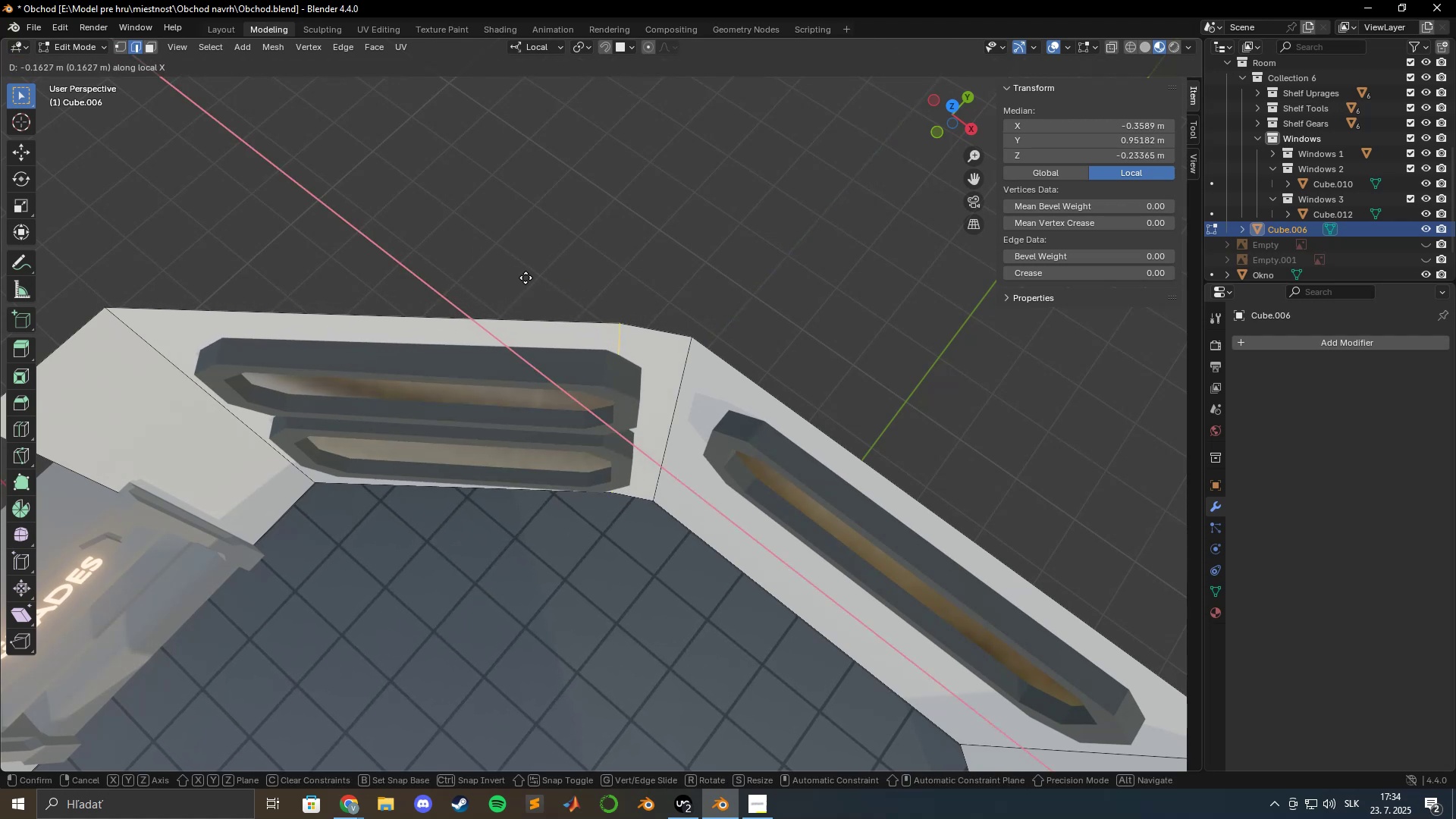 
hold_key(key=X, duration=0.95)
 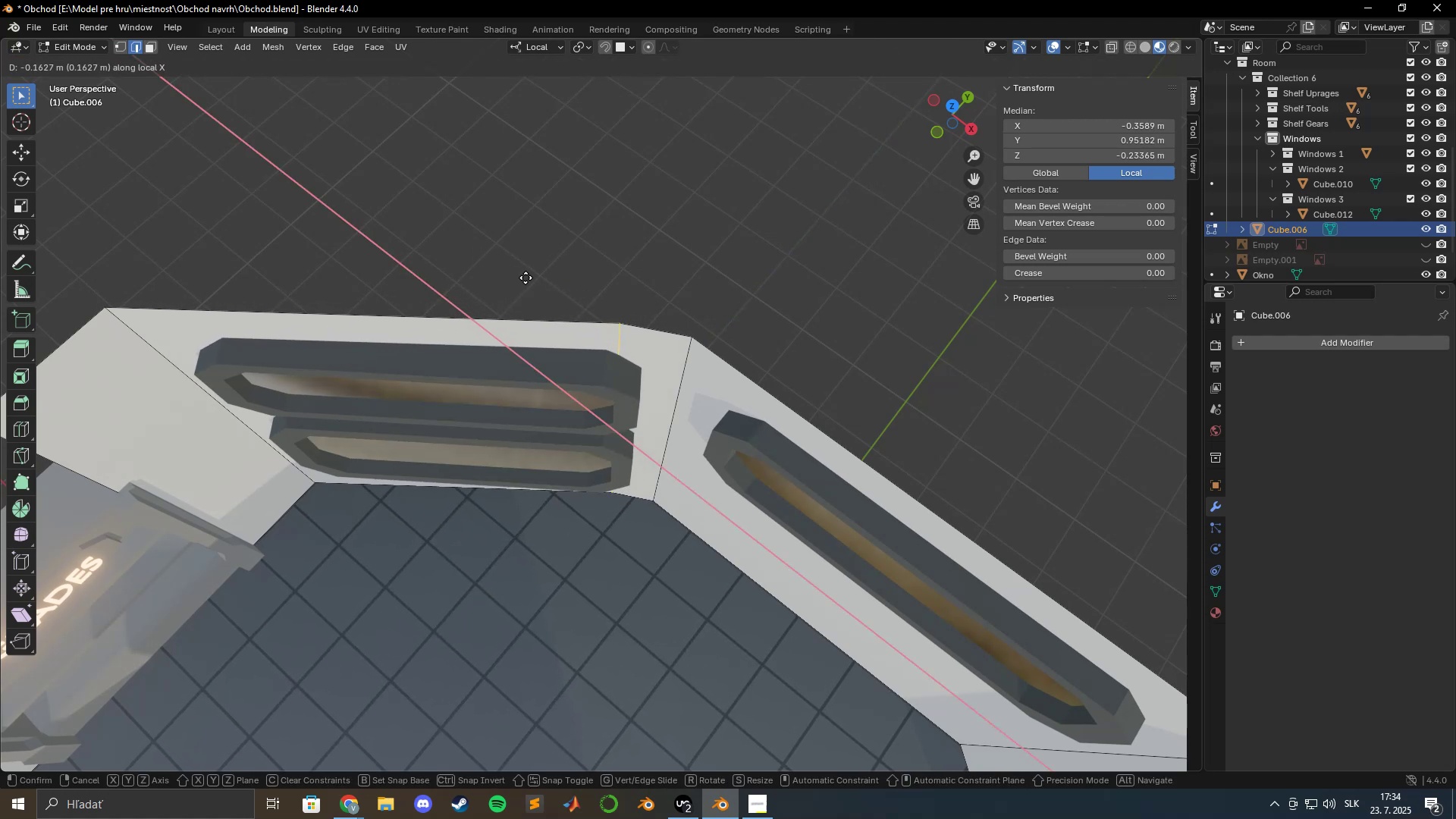 
type(yxxxxxxxxxx)
 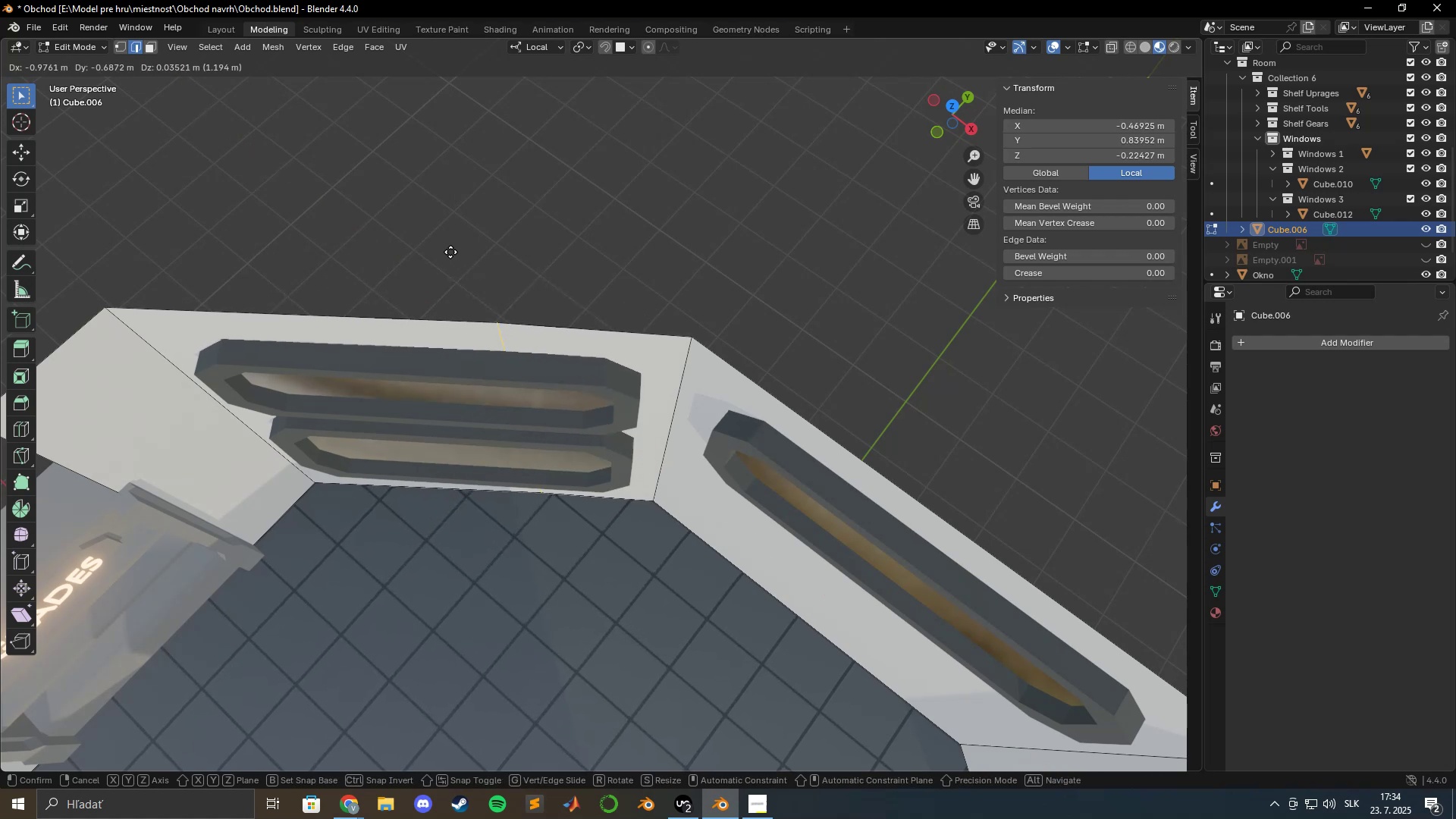 
hold_key(key=Y, duration=5.72)
 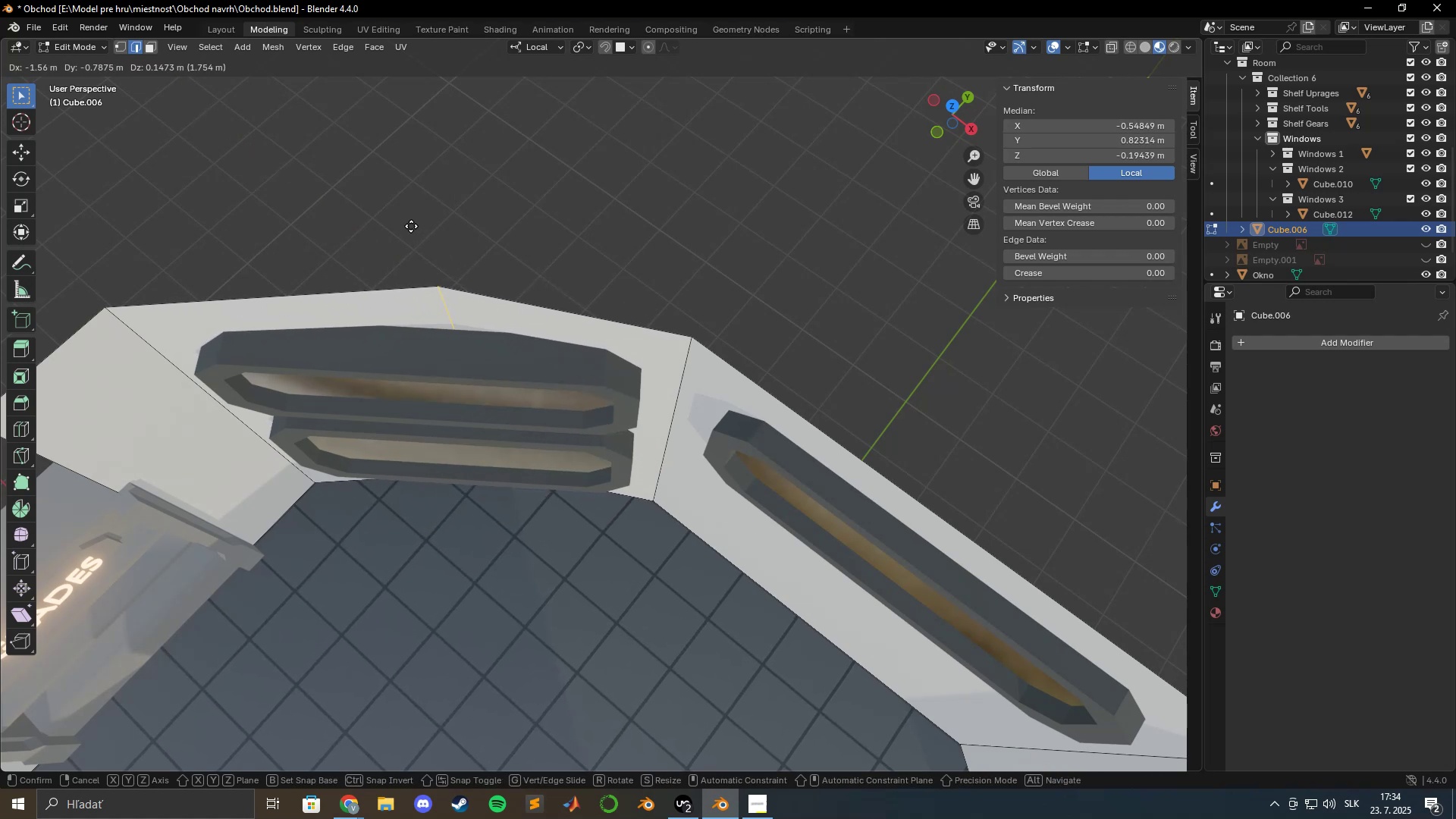 
hold_key(key=Z, duration=3.07)
 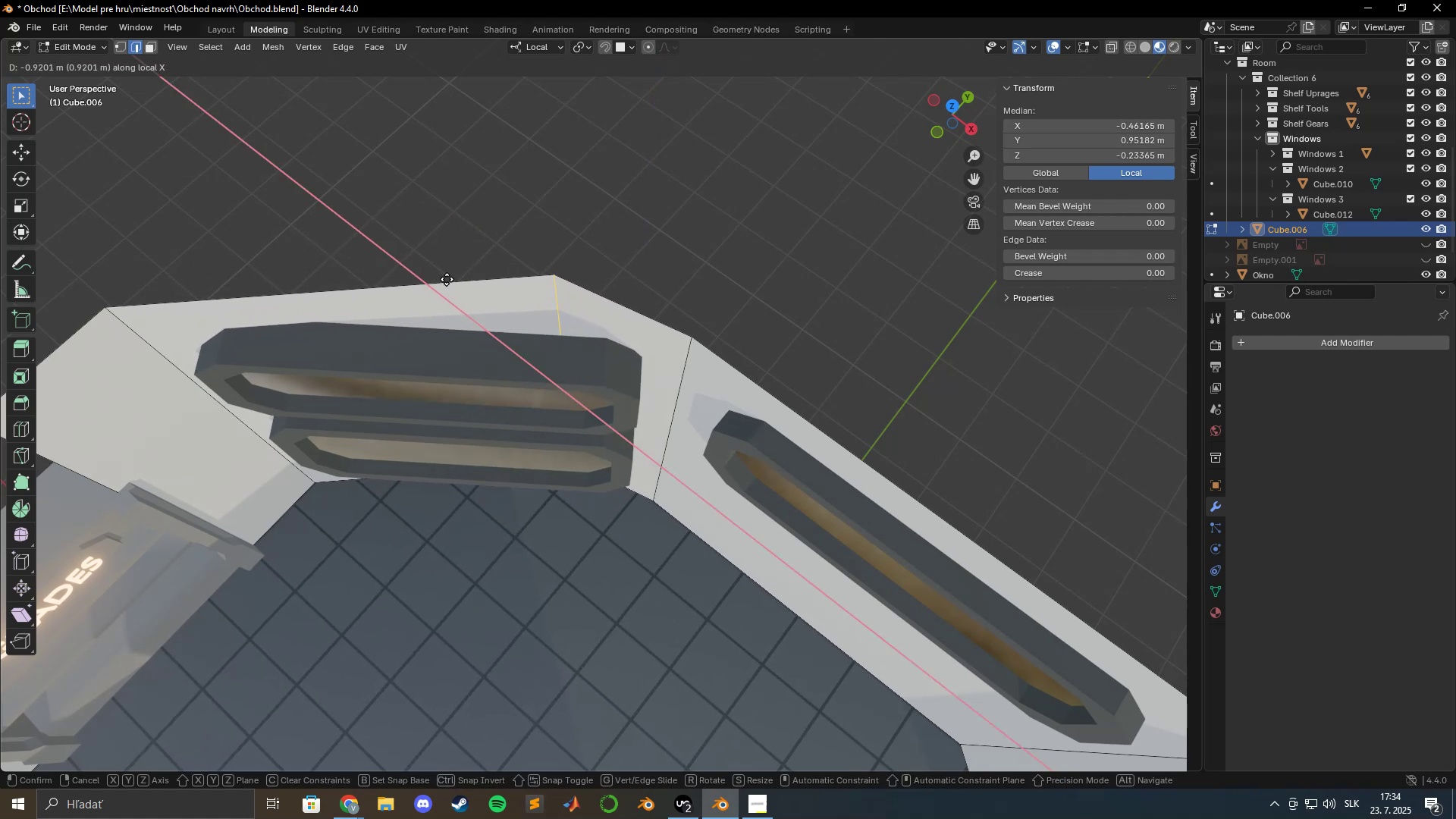 
hold_key(key=X, duration=1.54)
 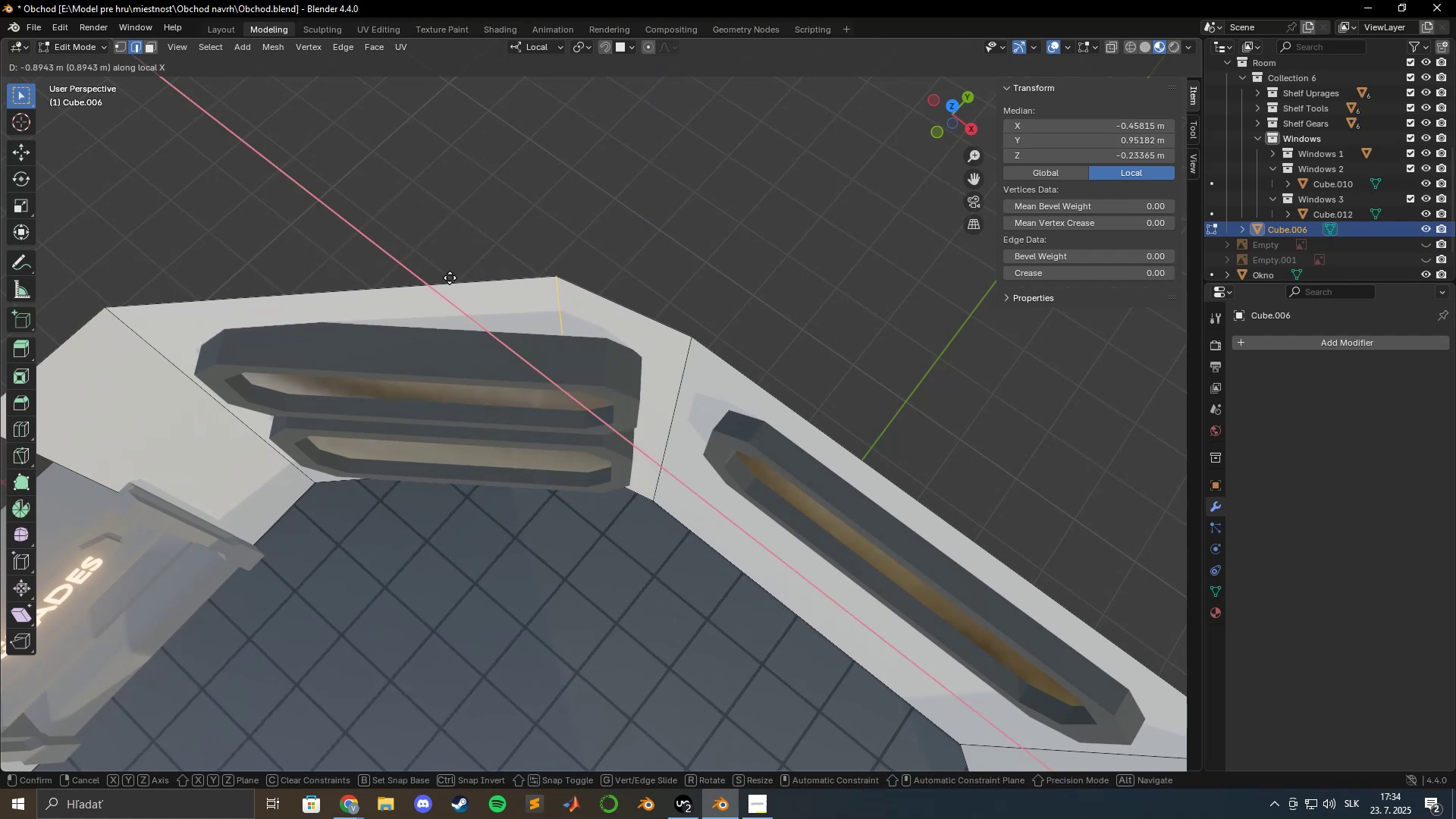 
hold_key(key=X, duration=0.53)
 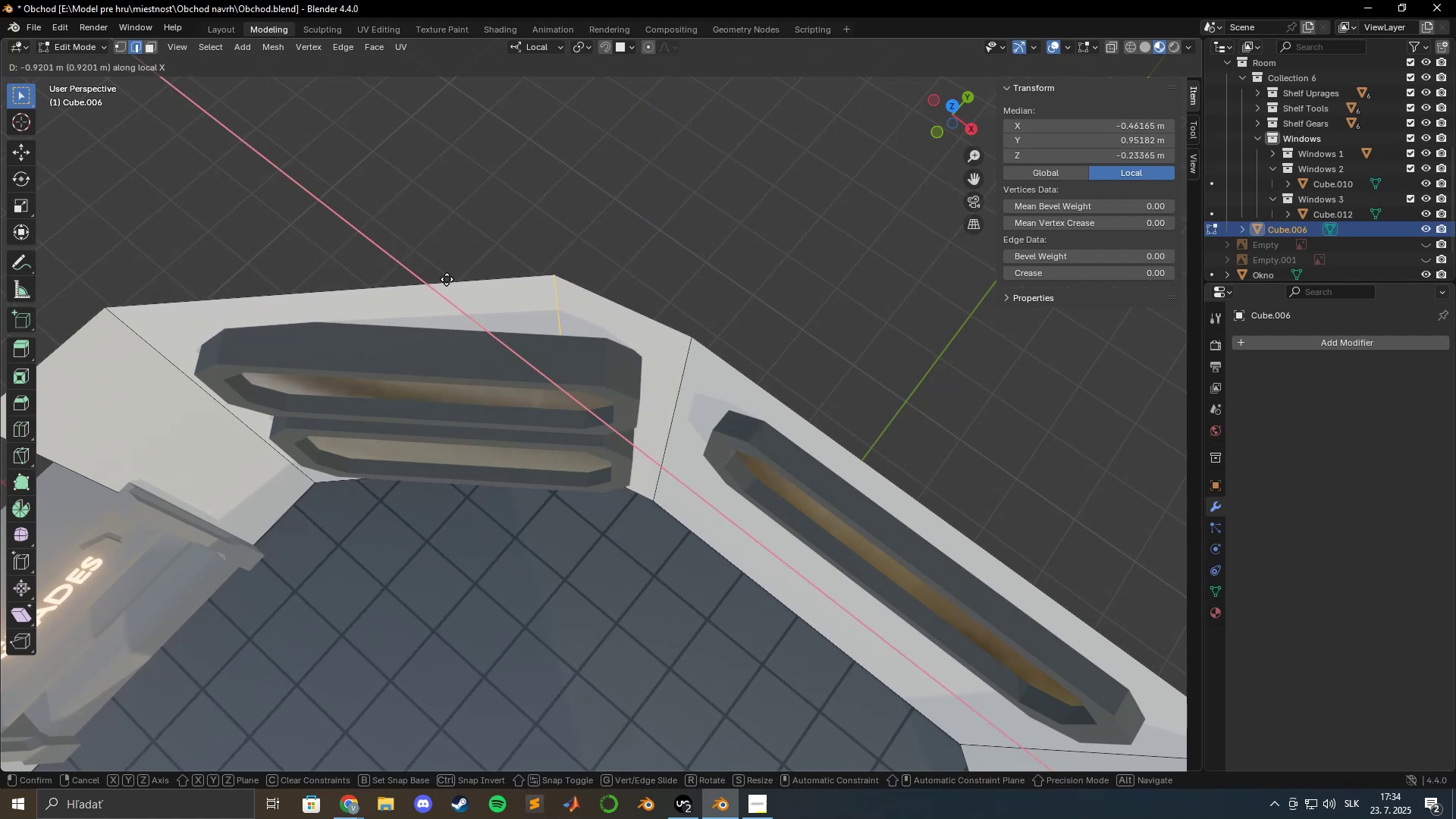 
key(Escape)
 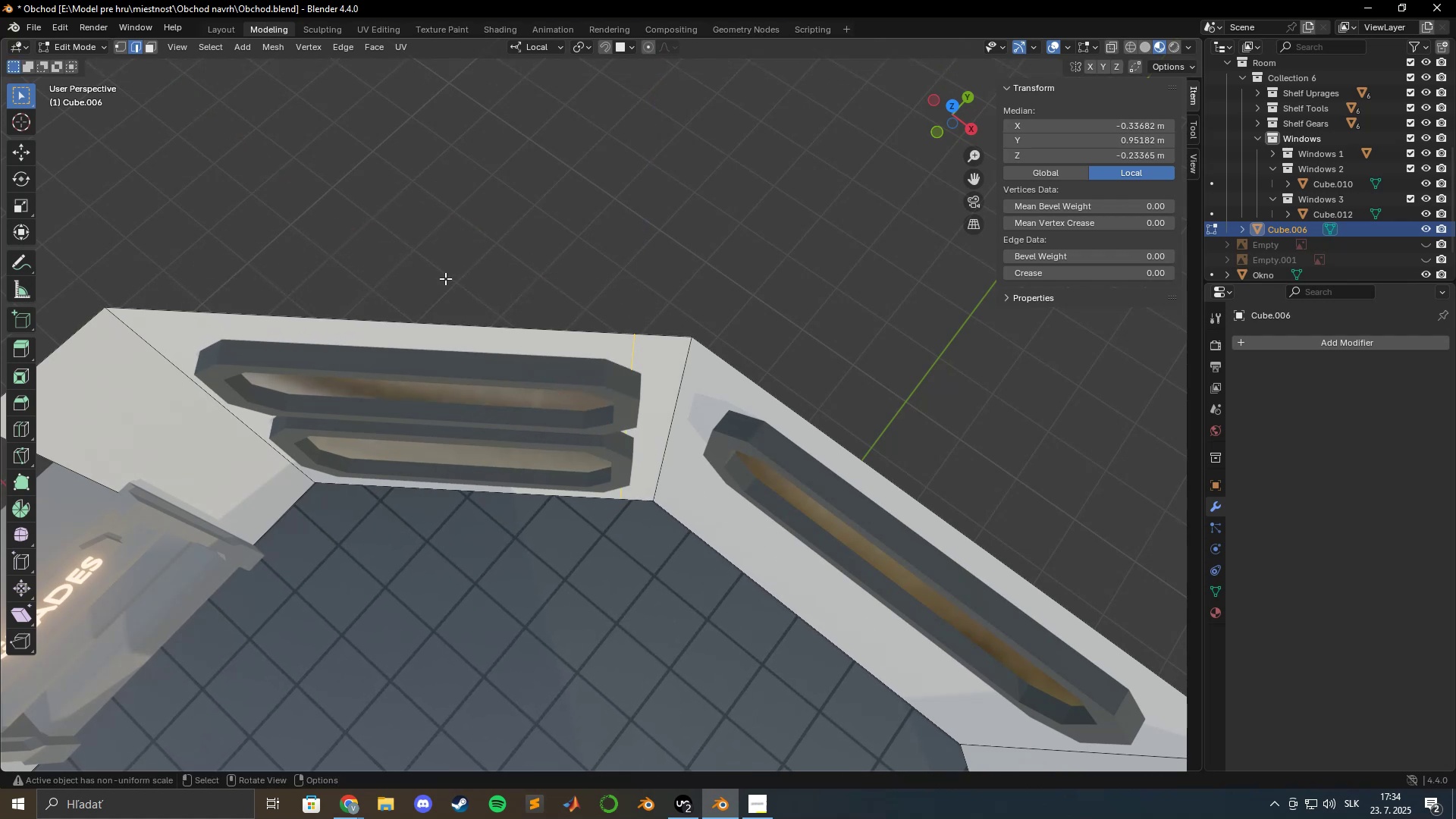 
key(Control+Z)
 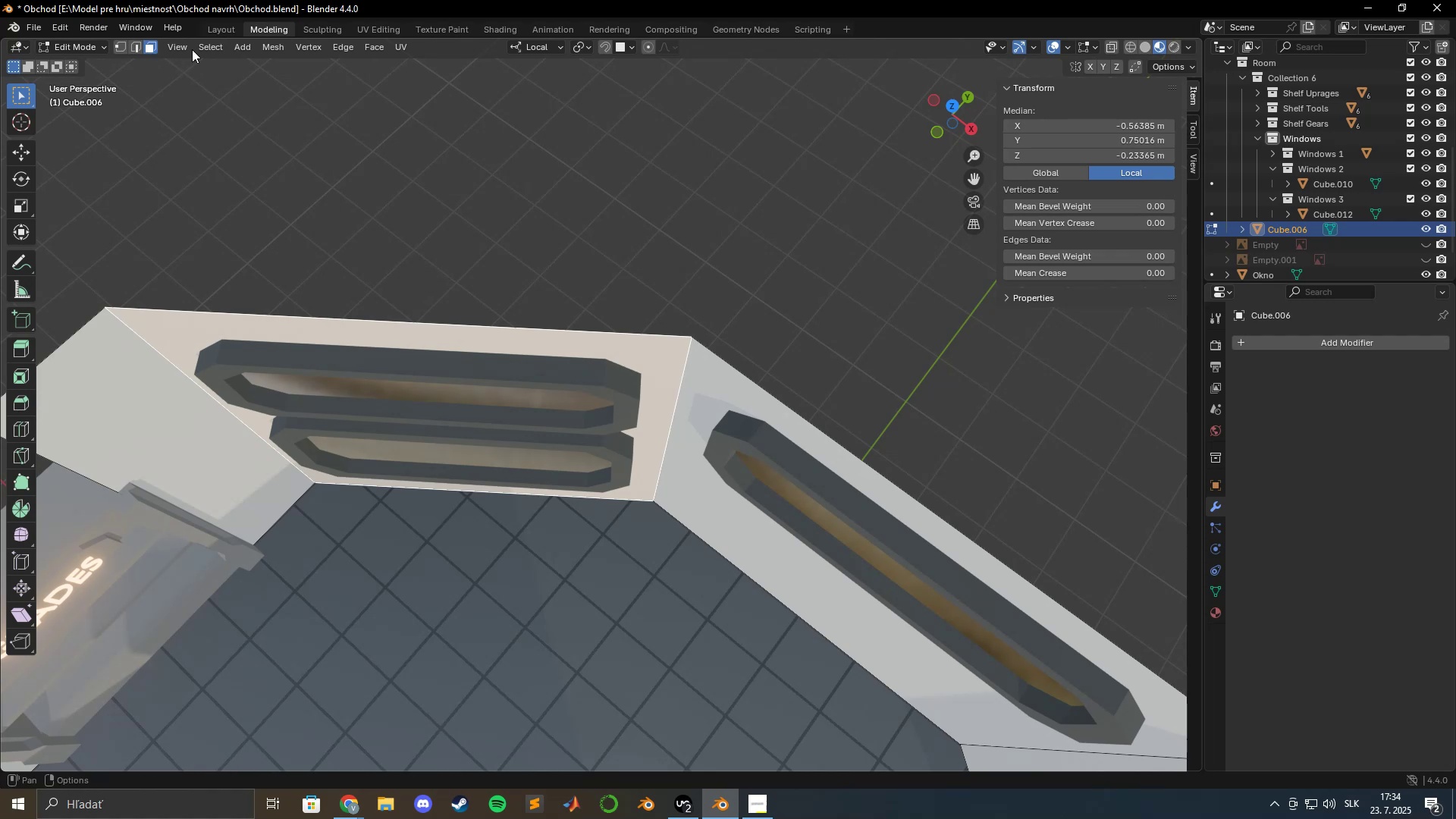 
left_click([555, 49])
 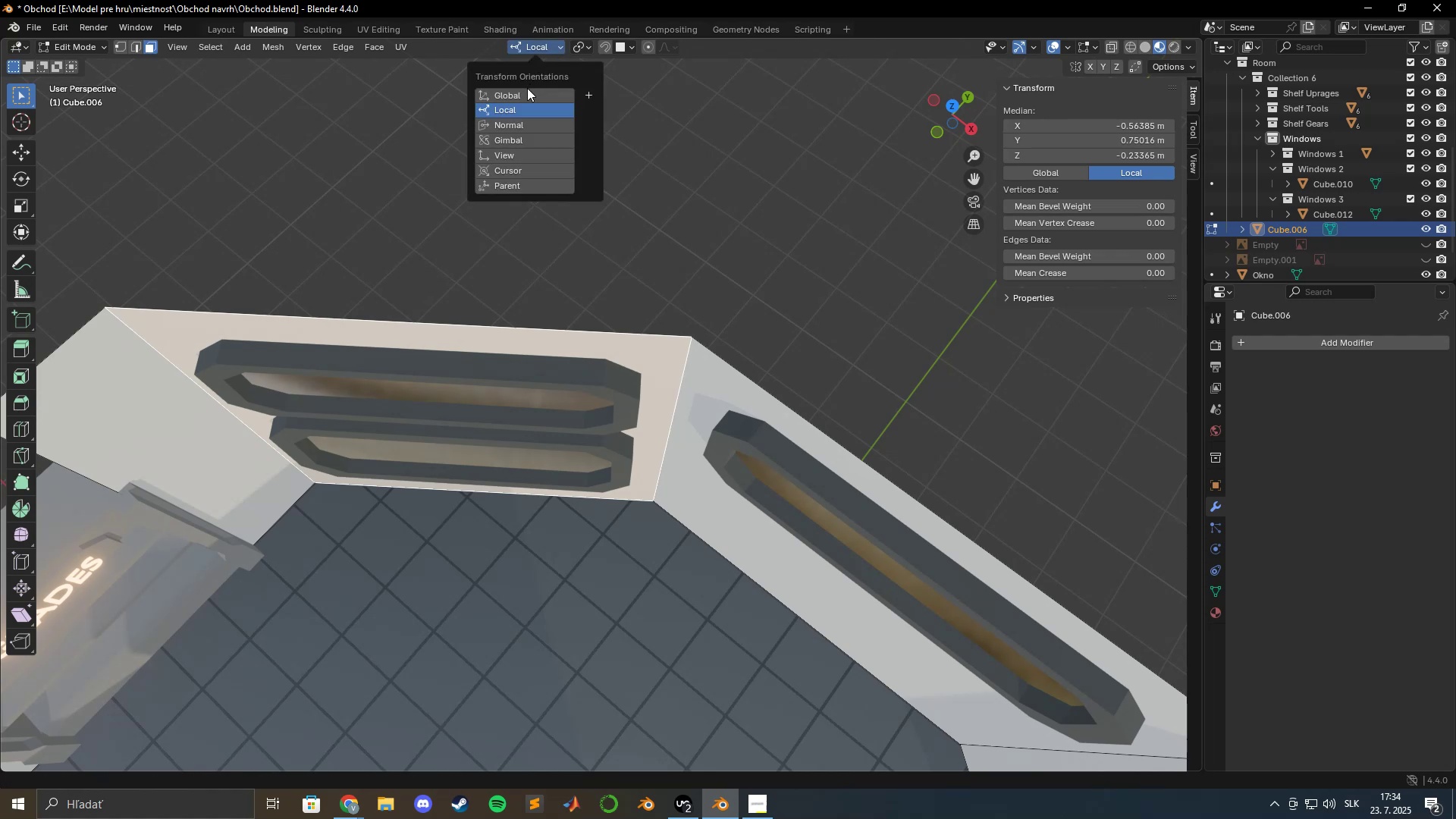 
left_click([526, 89])
 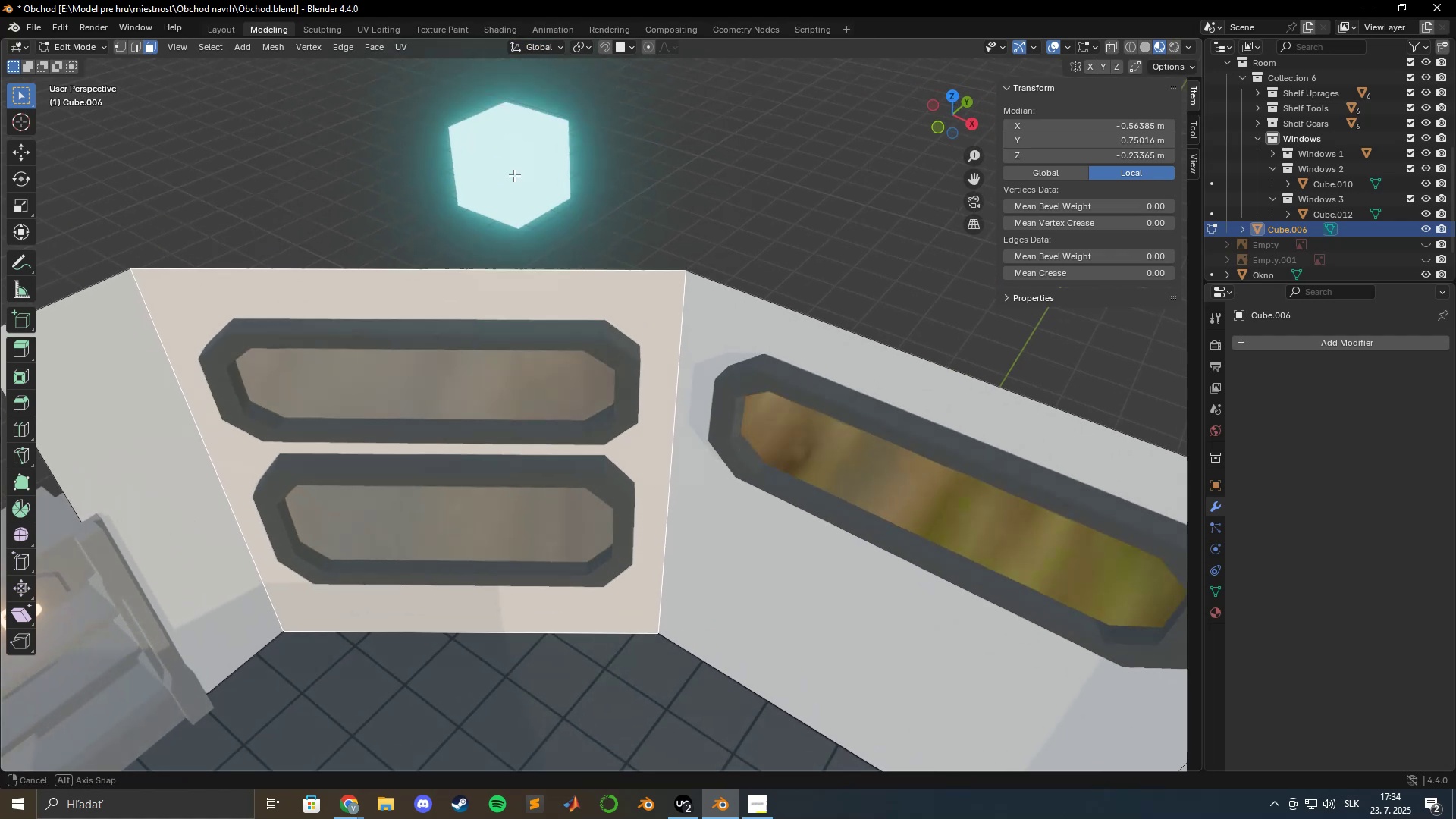 
key(Control+R)
 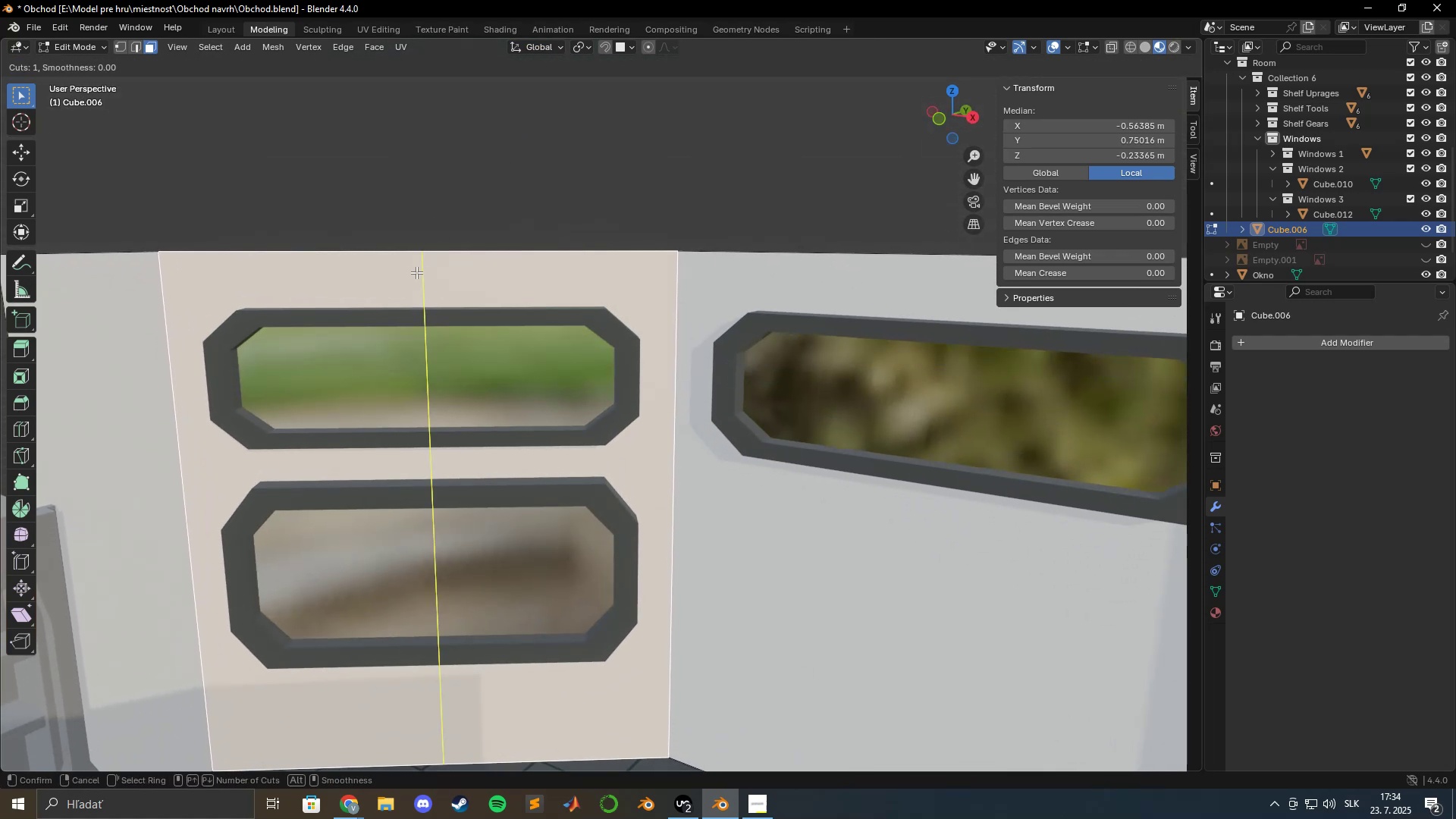 
left_click([417, 272])
 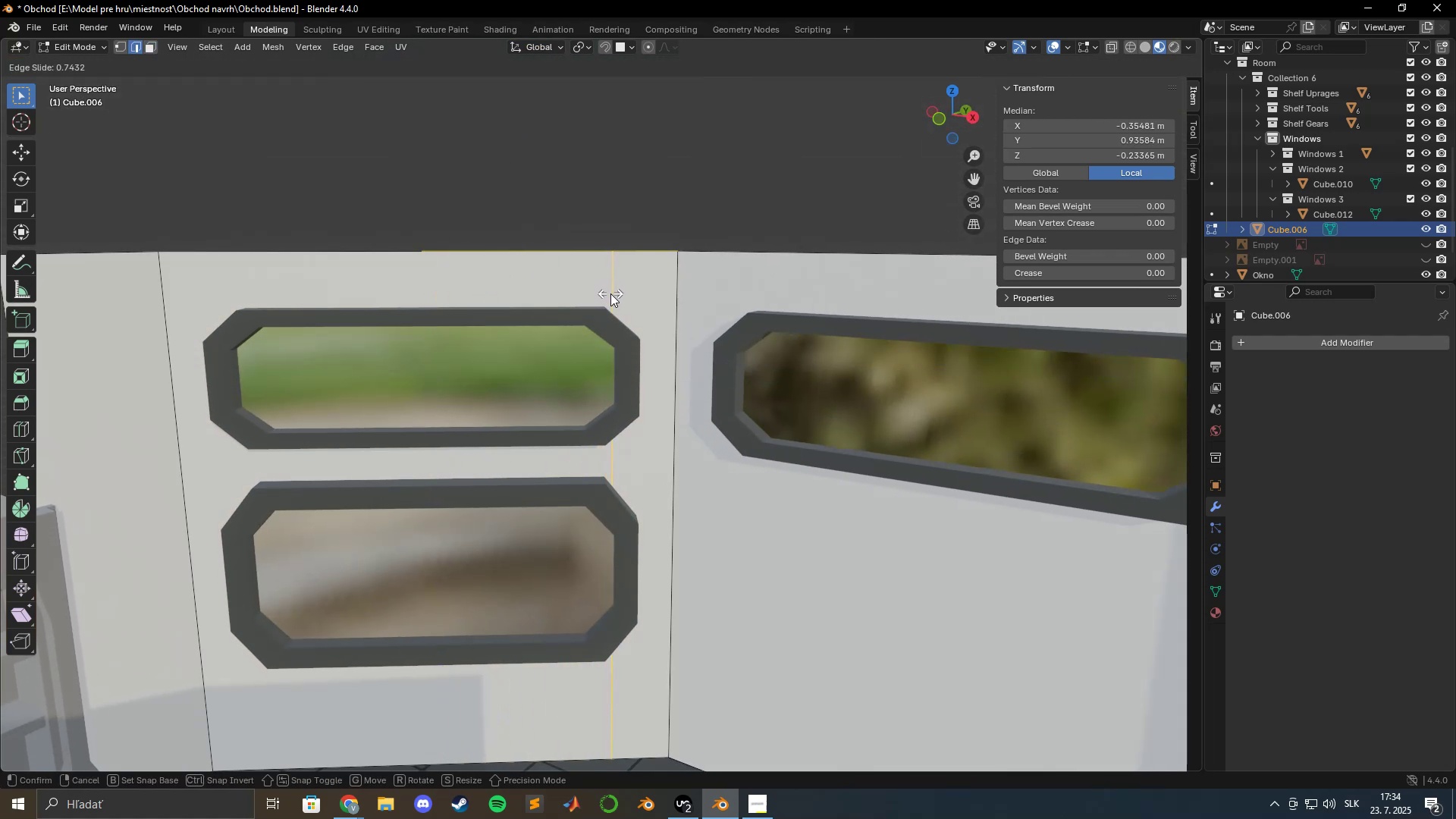 
hold_key(key=ShiftLeft, duration=1.53)
 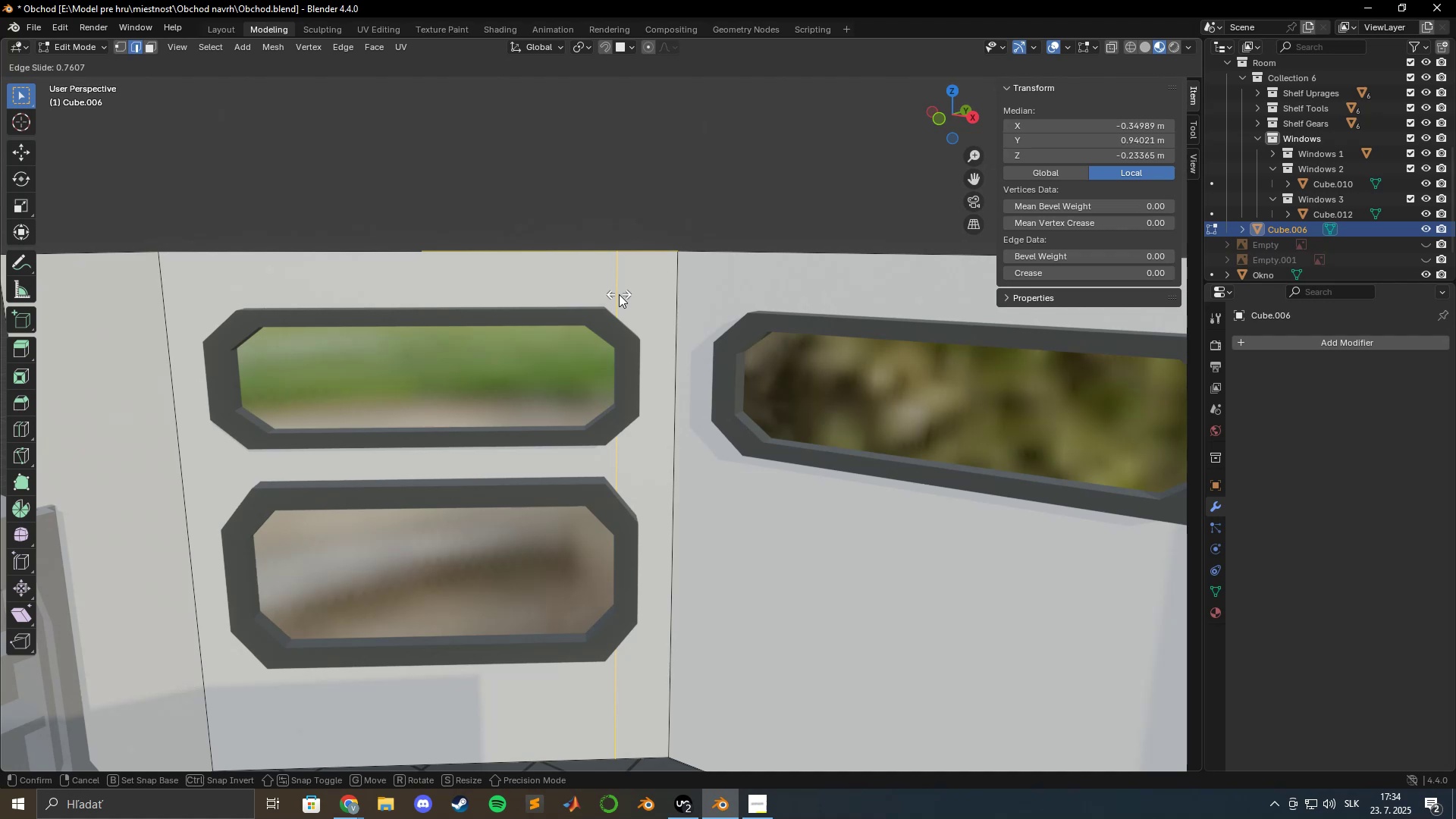 
hold_key(key=ShiftLeft, duration=1.52)
 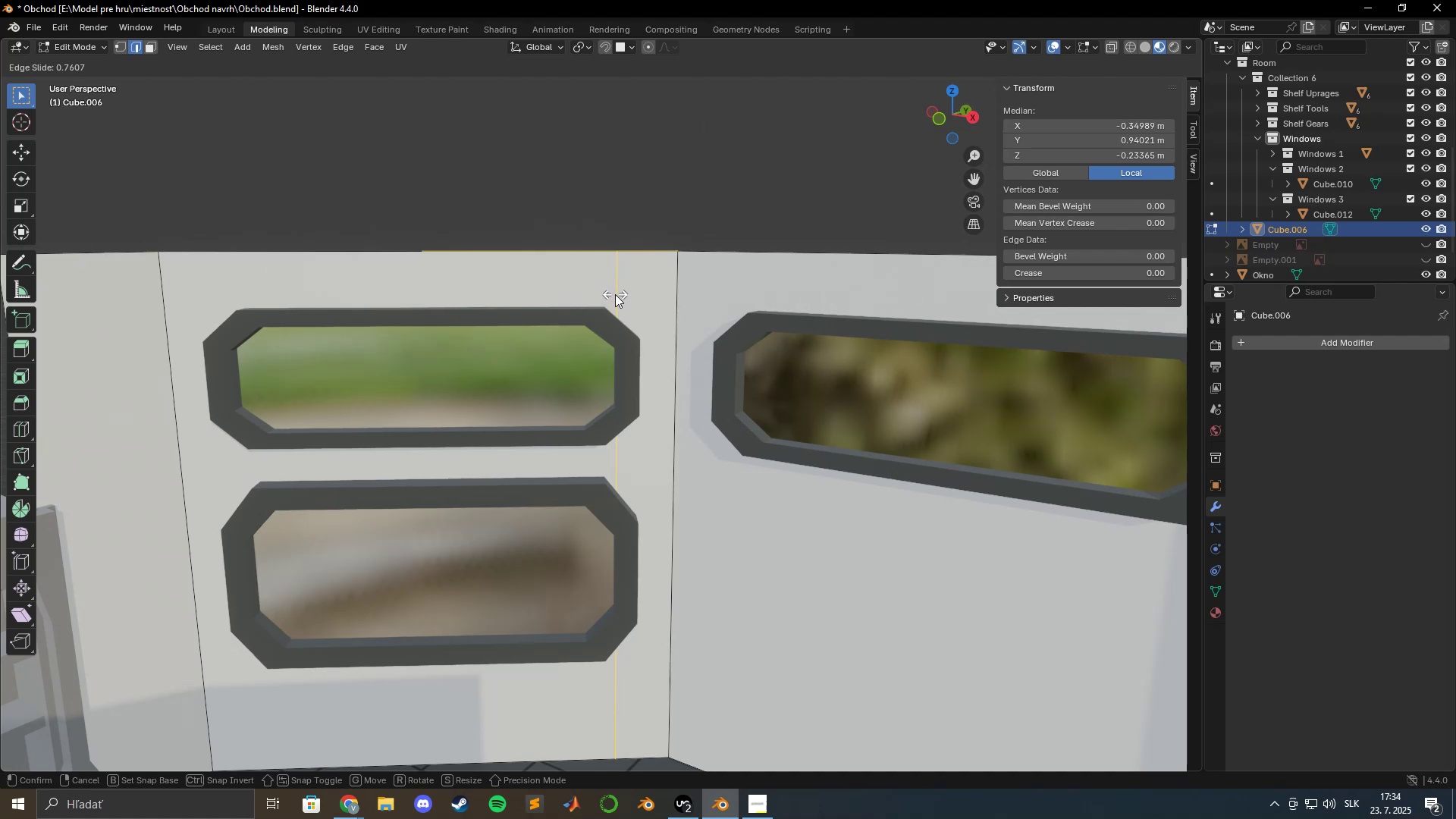 
hold_key(key=ShiftLeft, duration=1.51)
 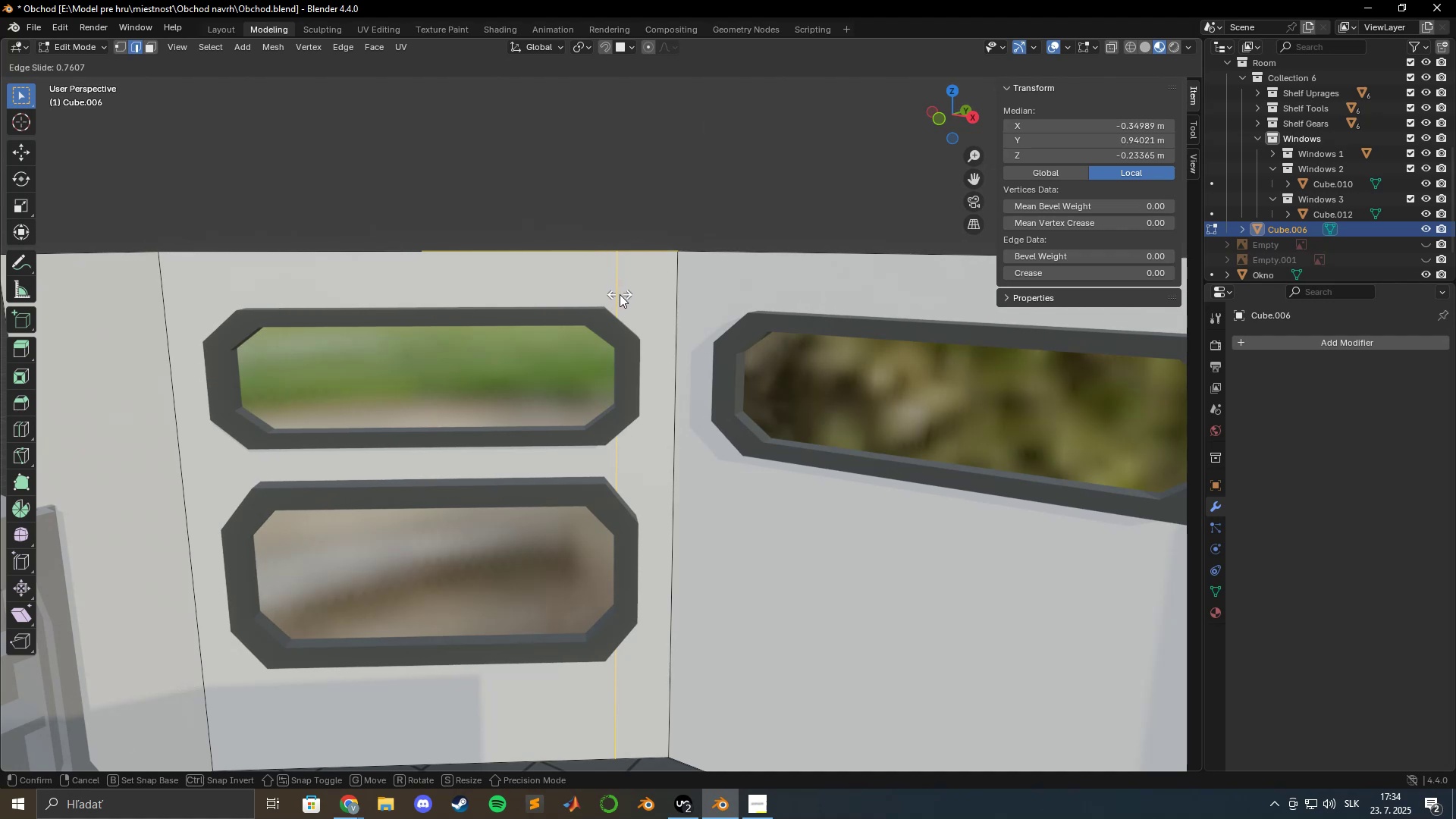 
hold_key(key=ShiftLeft, duration=1.51)
 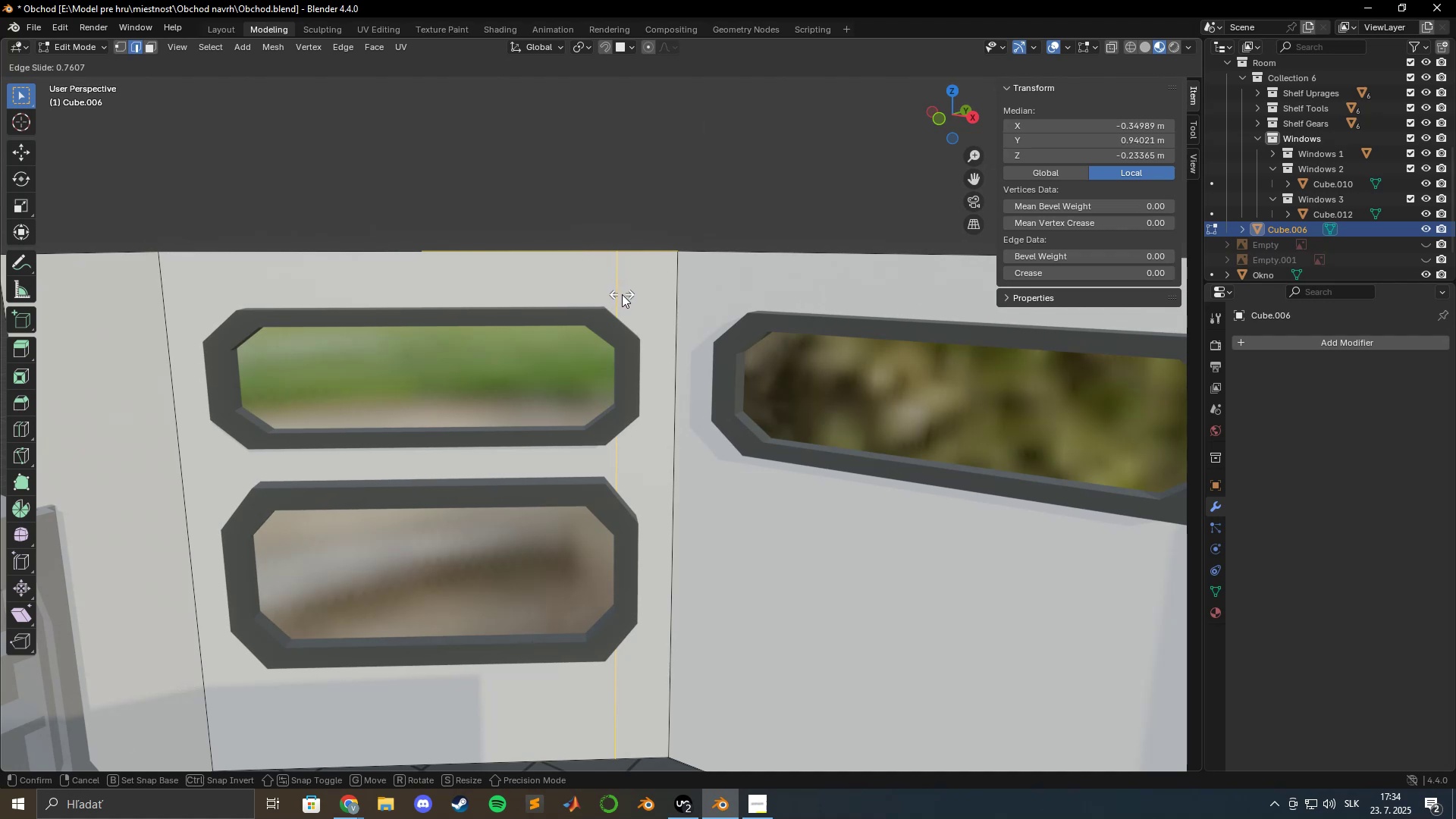 
hold_key(key=ShiftLeft, duration=1.52)
 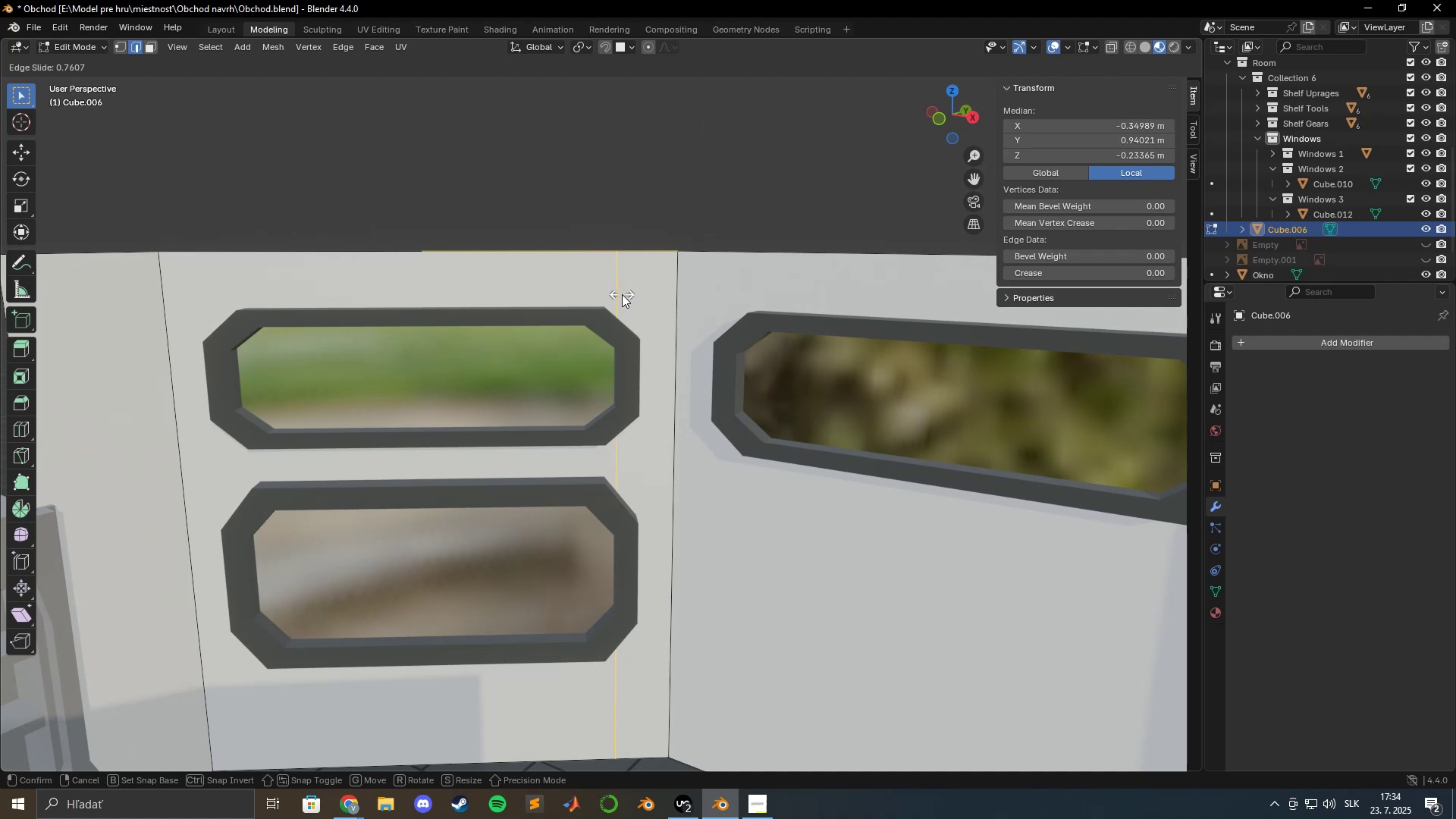 
hold_key(key=ShiftLeft, duration=1.51)
 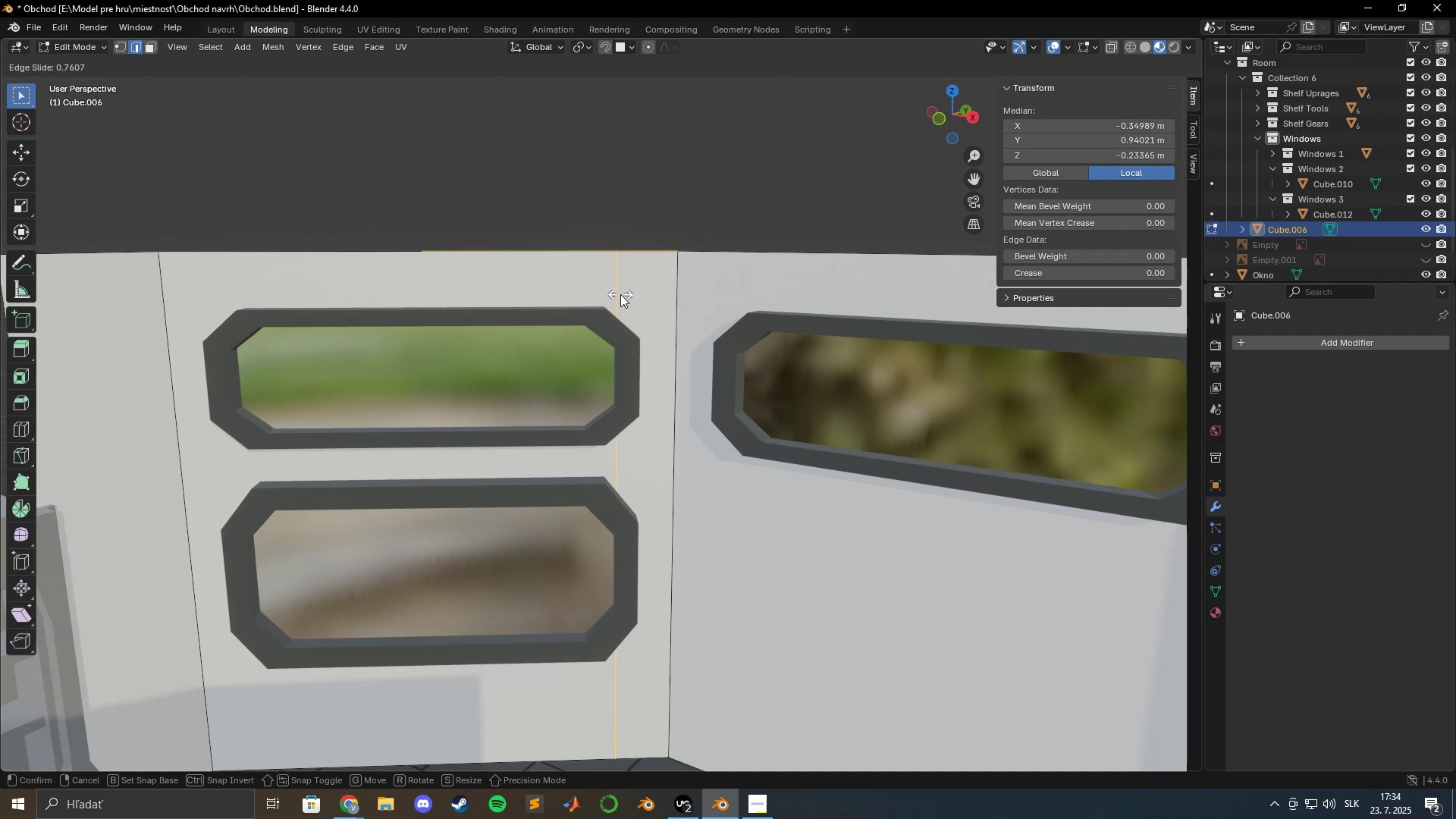 
hold_key(key=ShiftLeft, duration=1.51)
 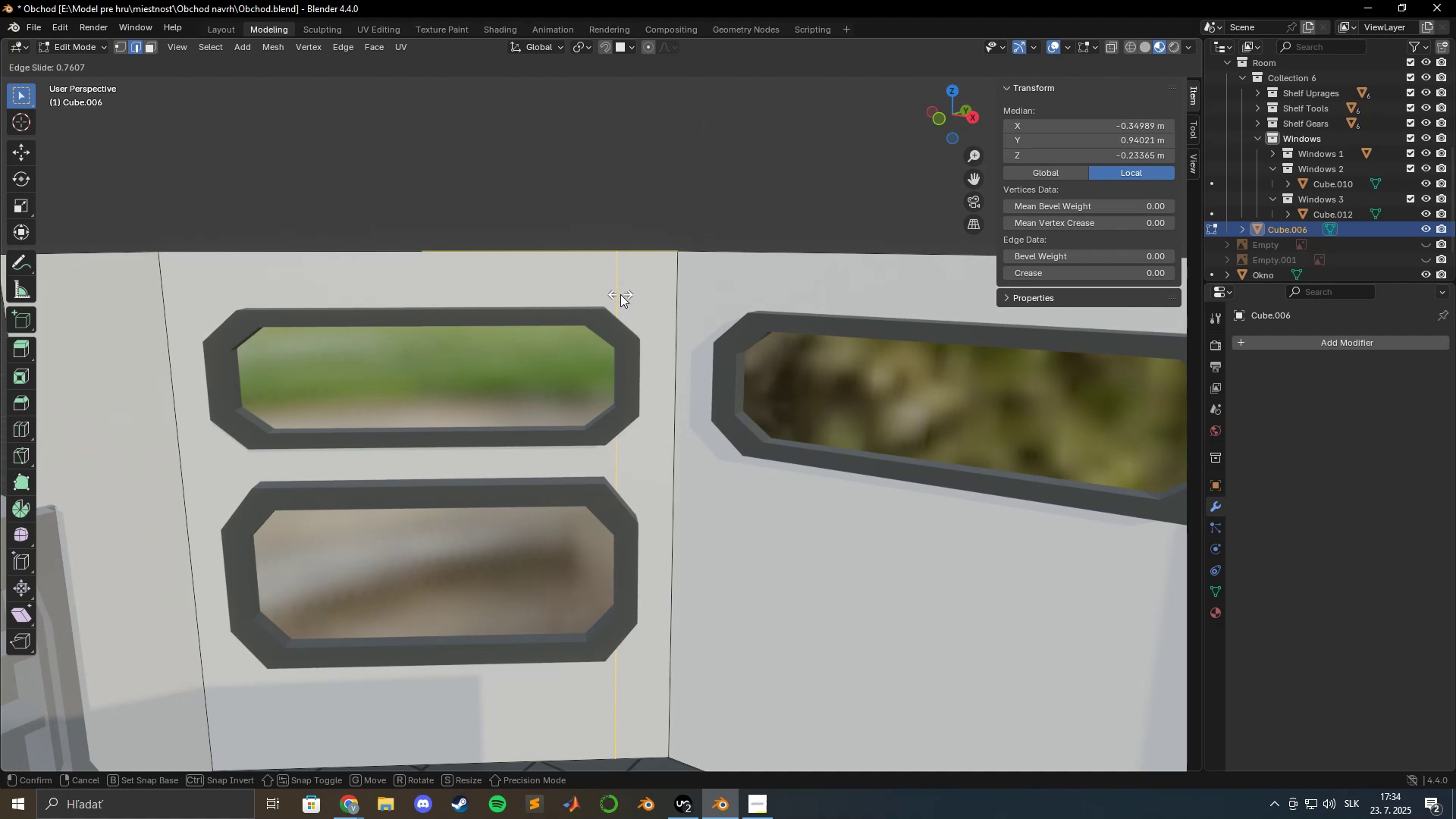 
hold_key(key=ShiftLeft, duration=1.53)
 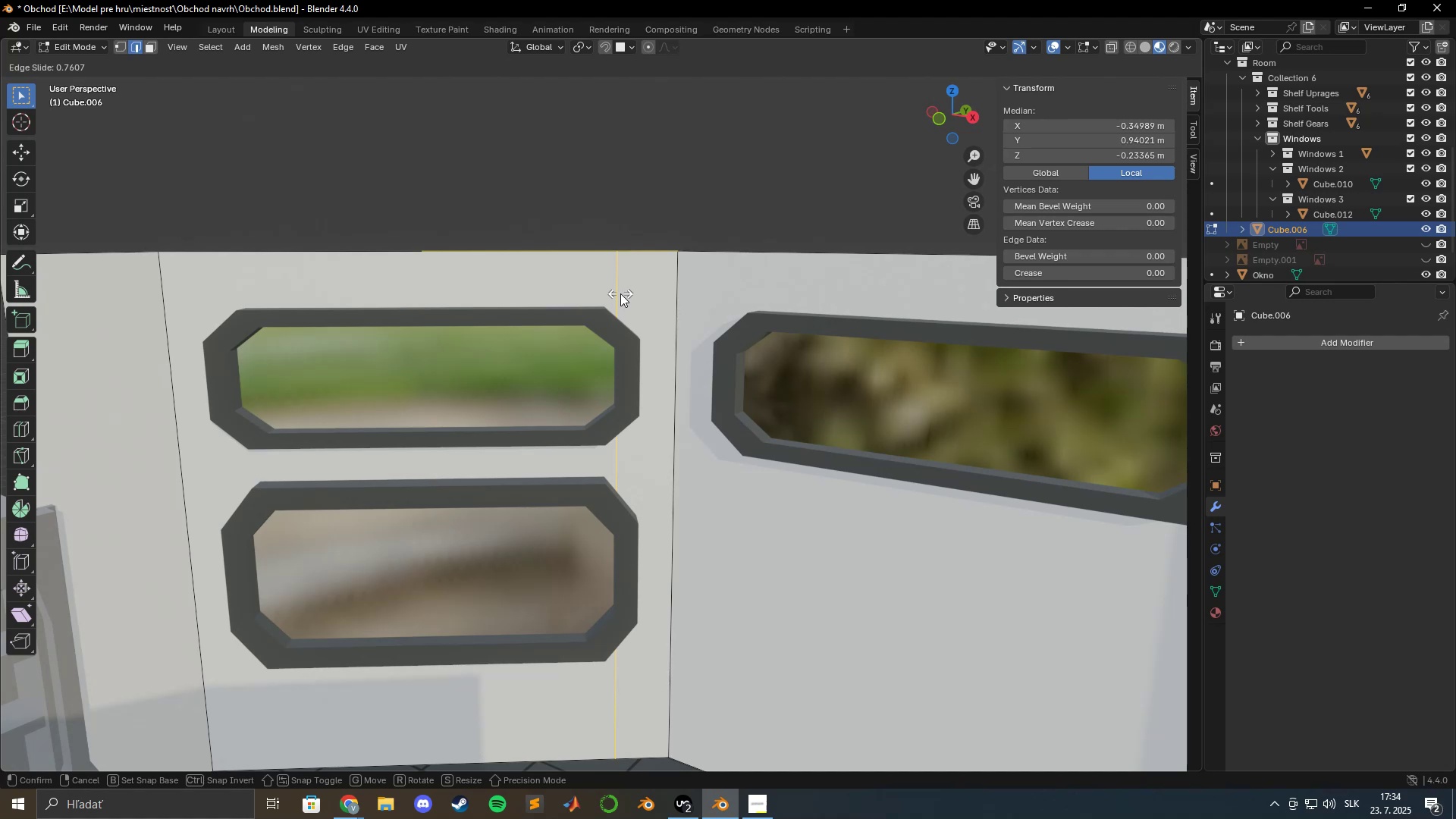 
hold_key(key=ShiftLeft, duration=1.51)
 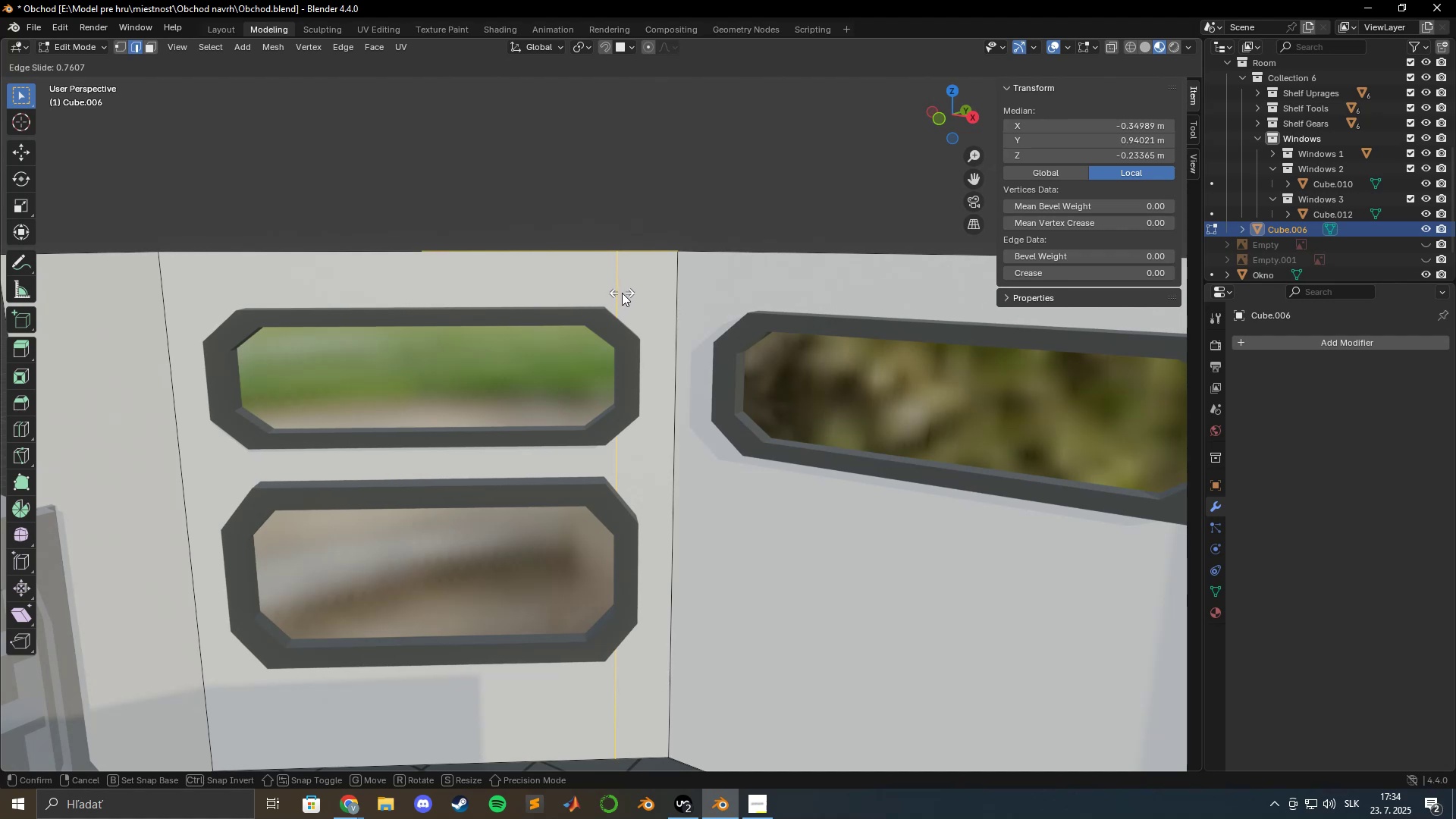 
hold_key(key=ShiftLeft, duration=1.51)
left_click([622, 293])
 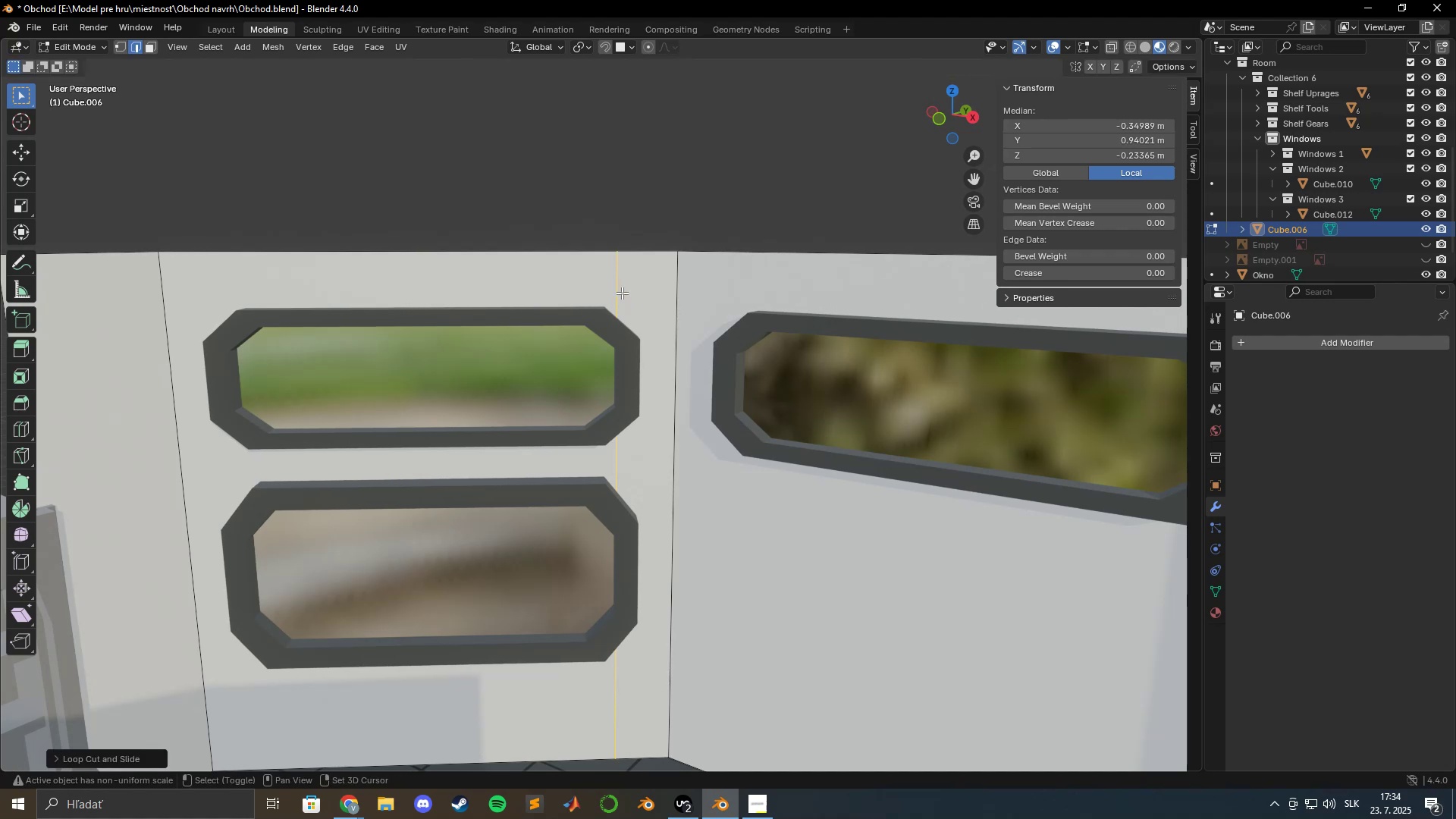 
key(Shift+ShiftLeft)
 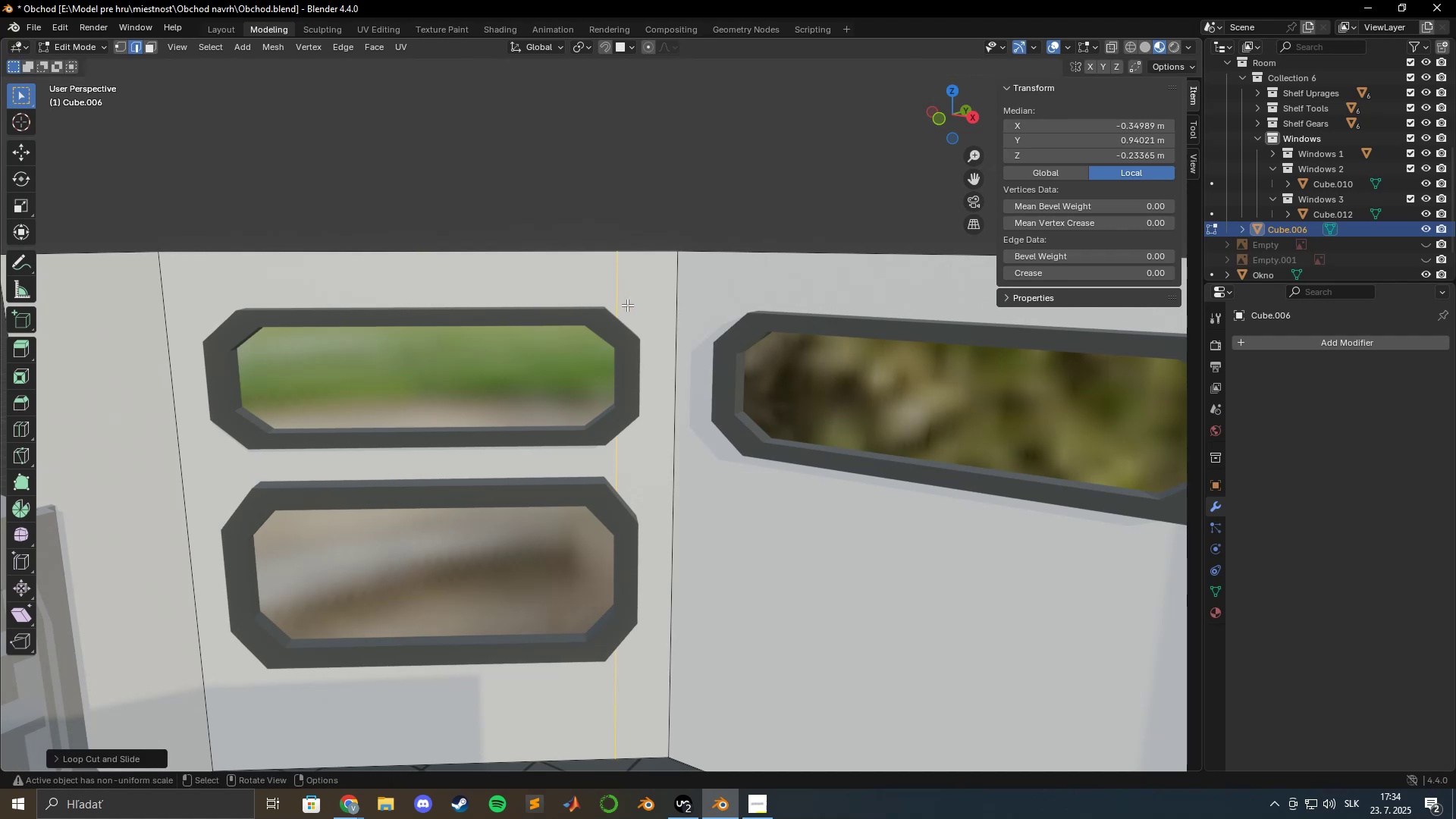 
scroll: coordinate [630, 306], scroll_direction: up, amount: 9.0
 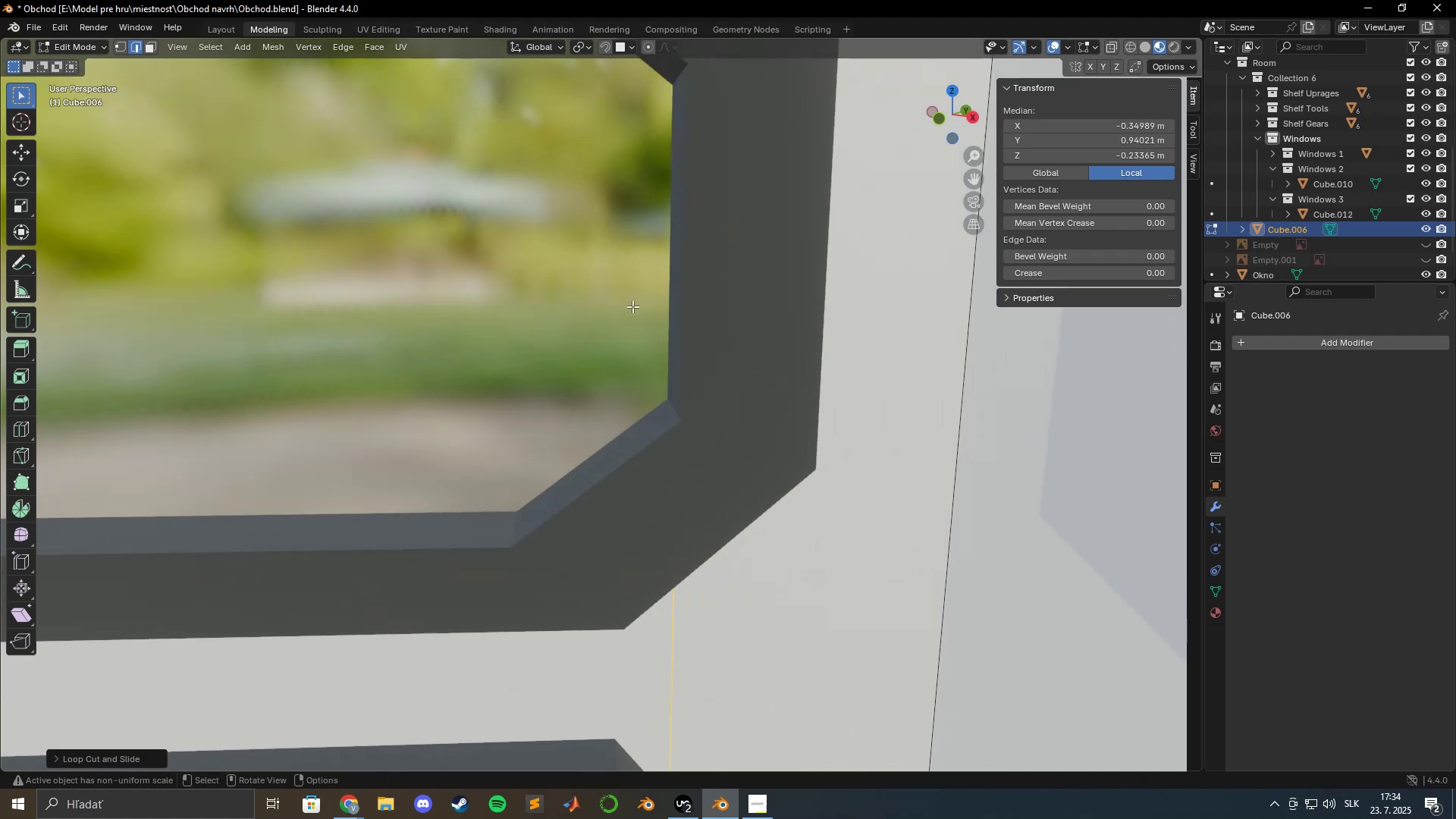 
hold_key(key=ShiftLeft, duration=0.74)
 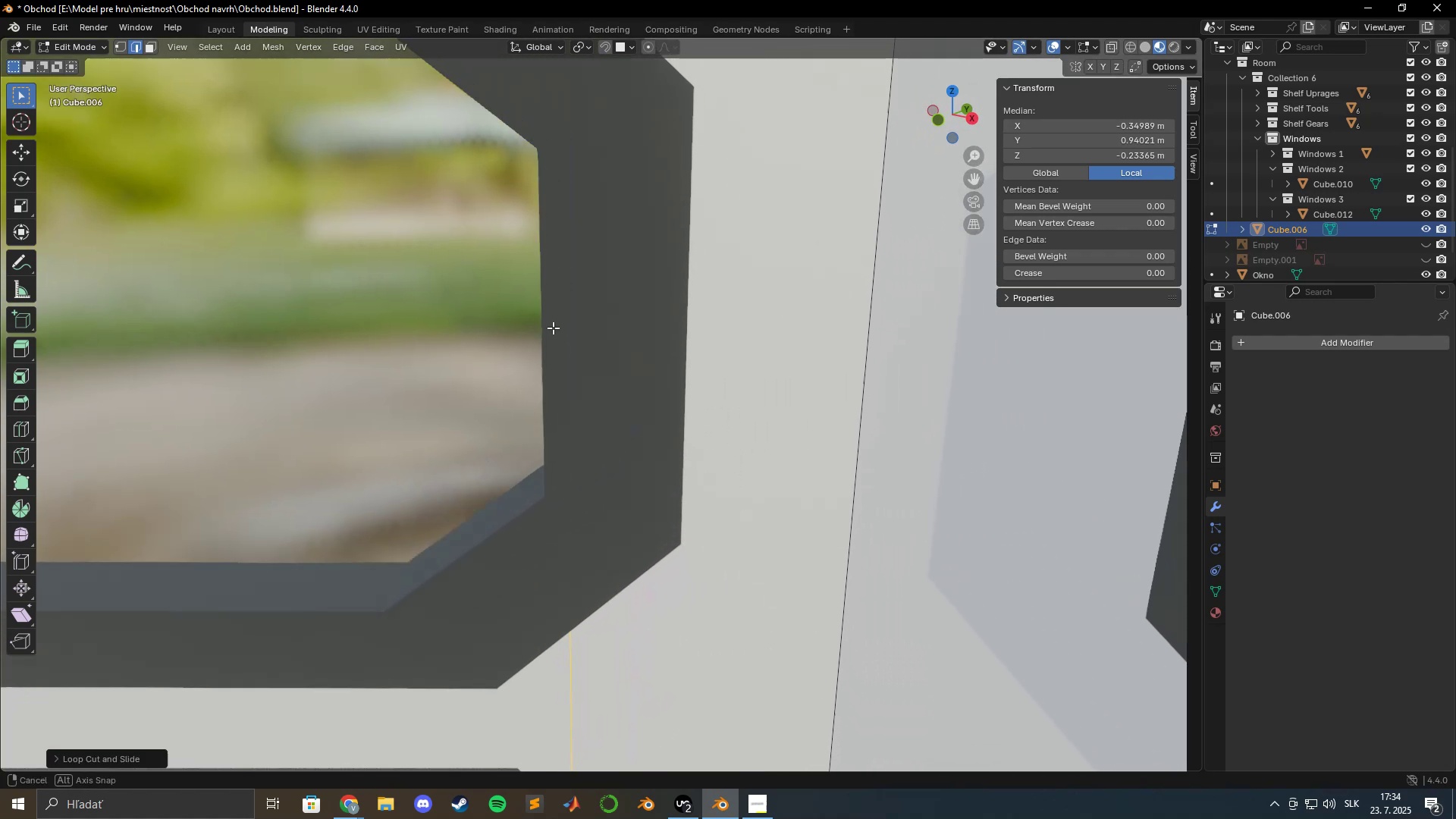 
hold_key(key=ShiftLeft, duration=0.37)
 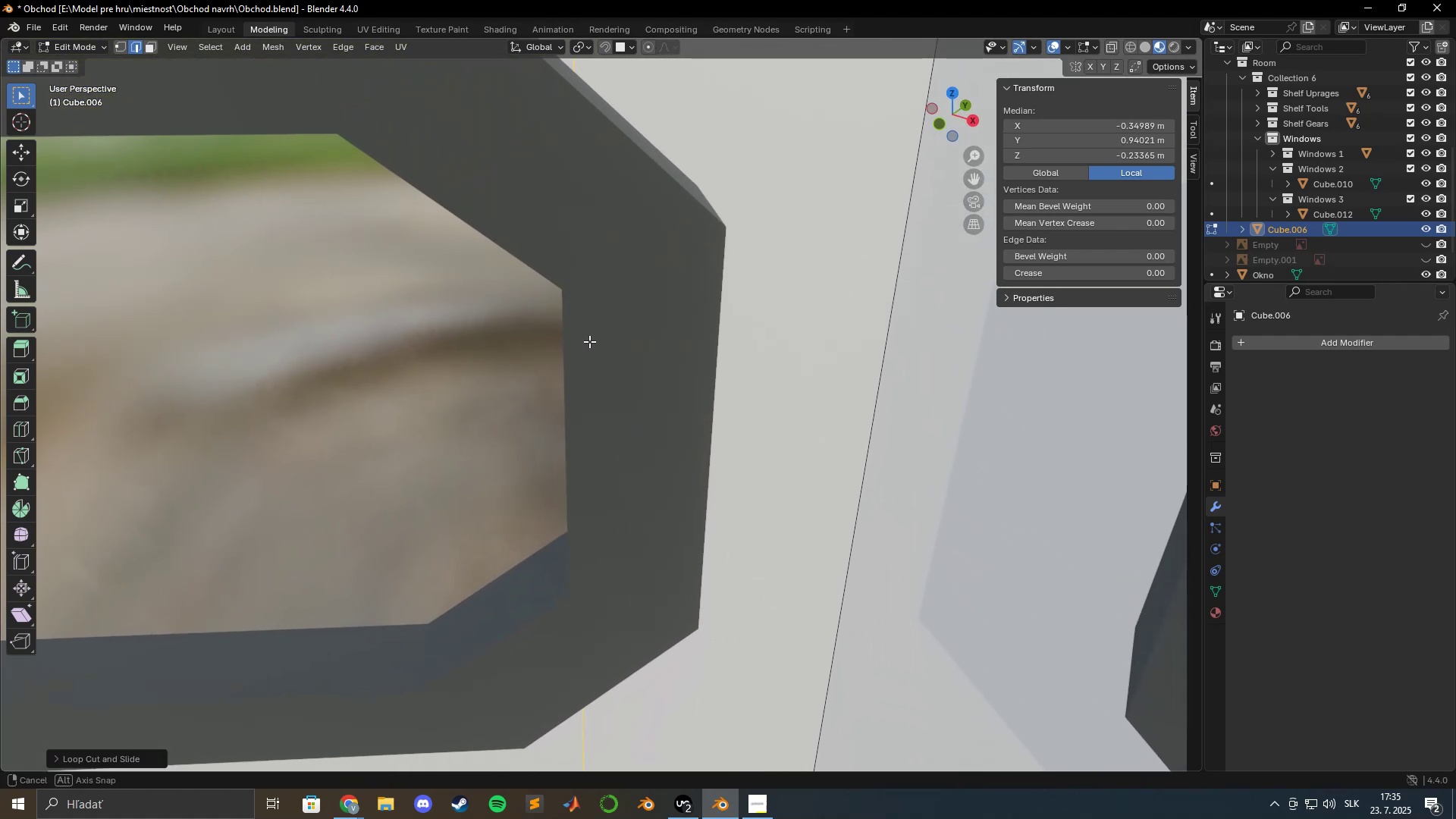 
scroll: coordinate [596, 330], scroll_direction: up, amount: 6.0
 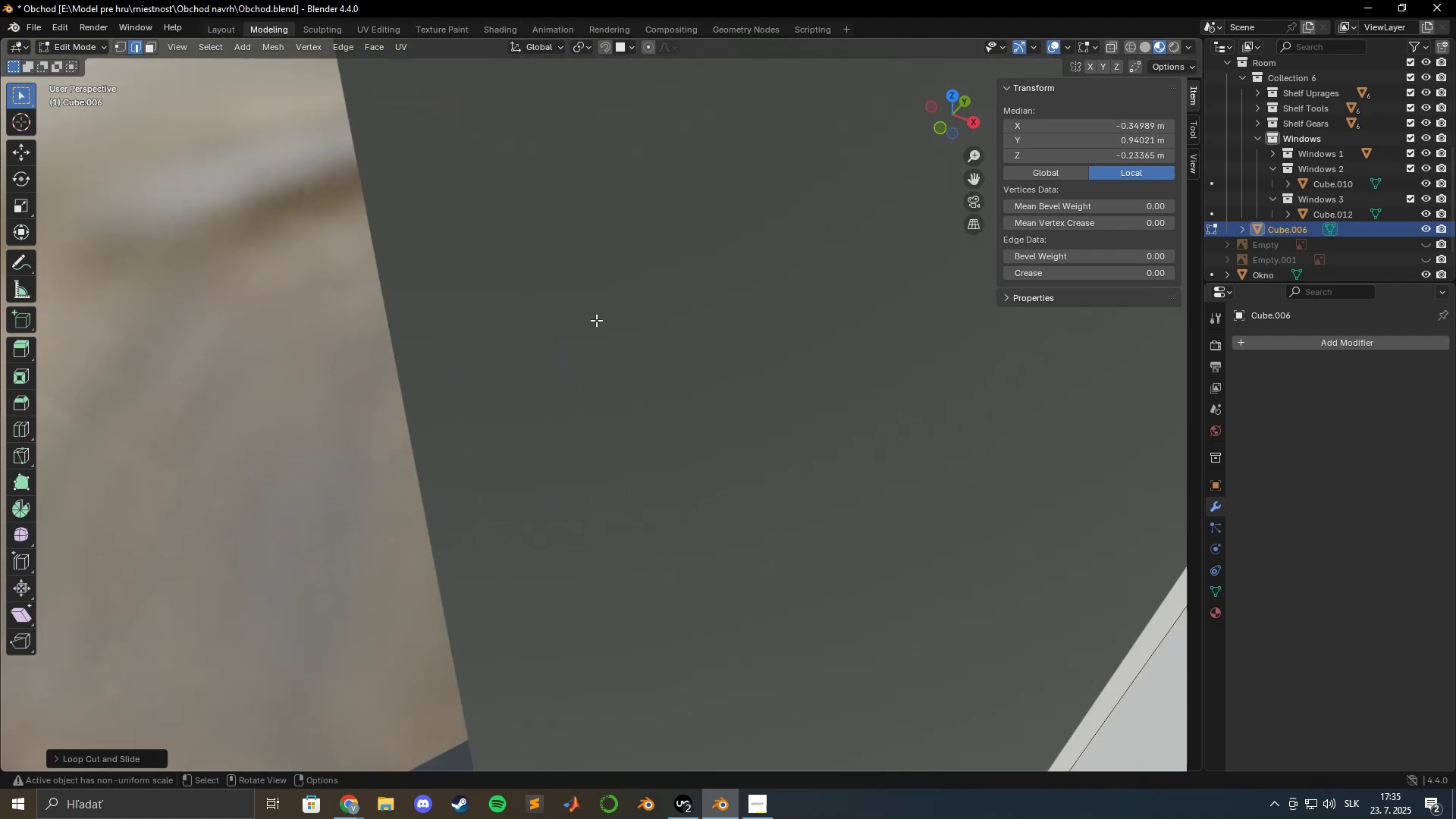 
hold_key(key=ShiftLeft, duration=0.88)
 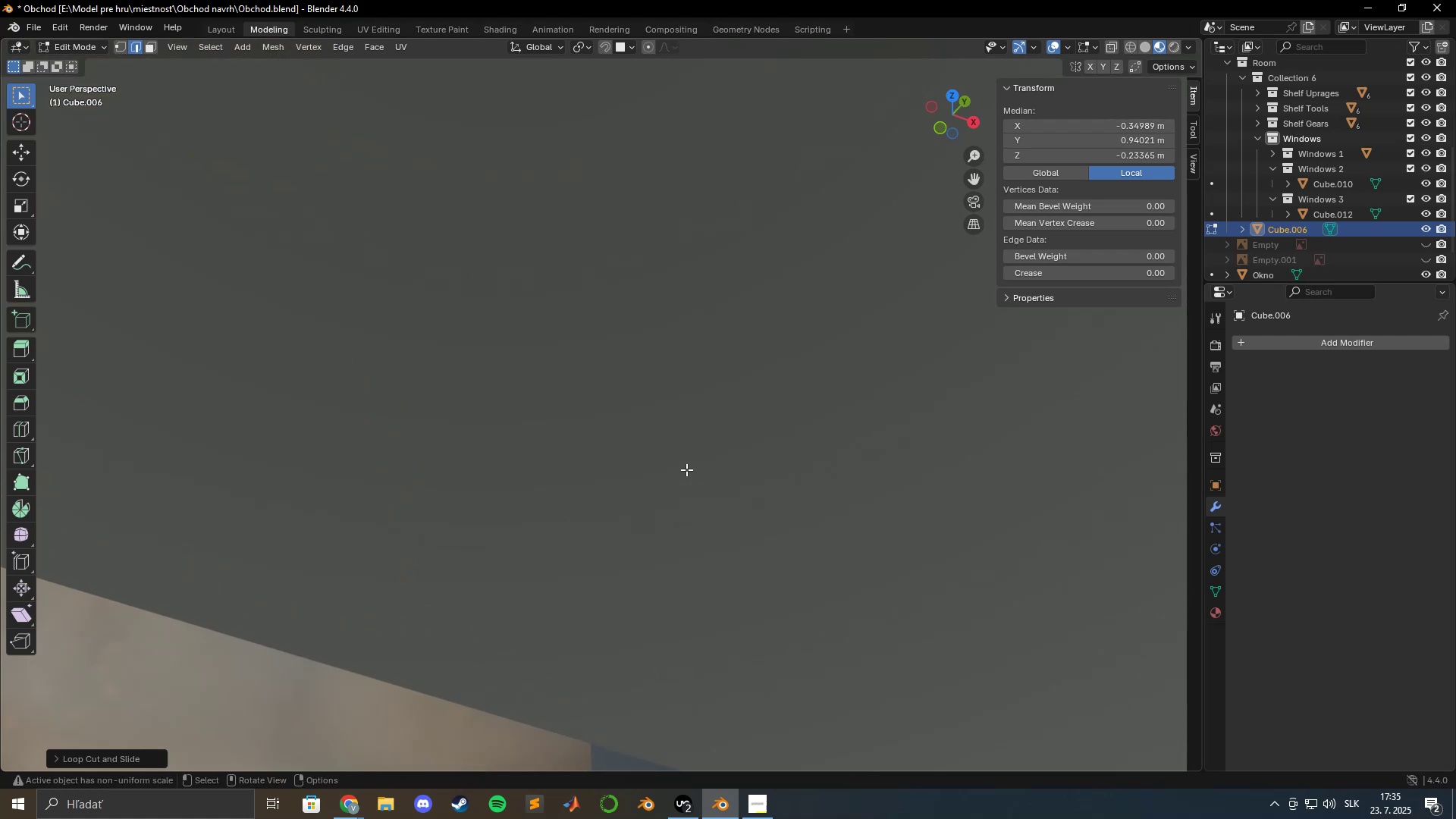 
scroll: coordinate [686, 454], scroll_direction: up, amount: 1.0
 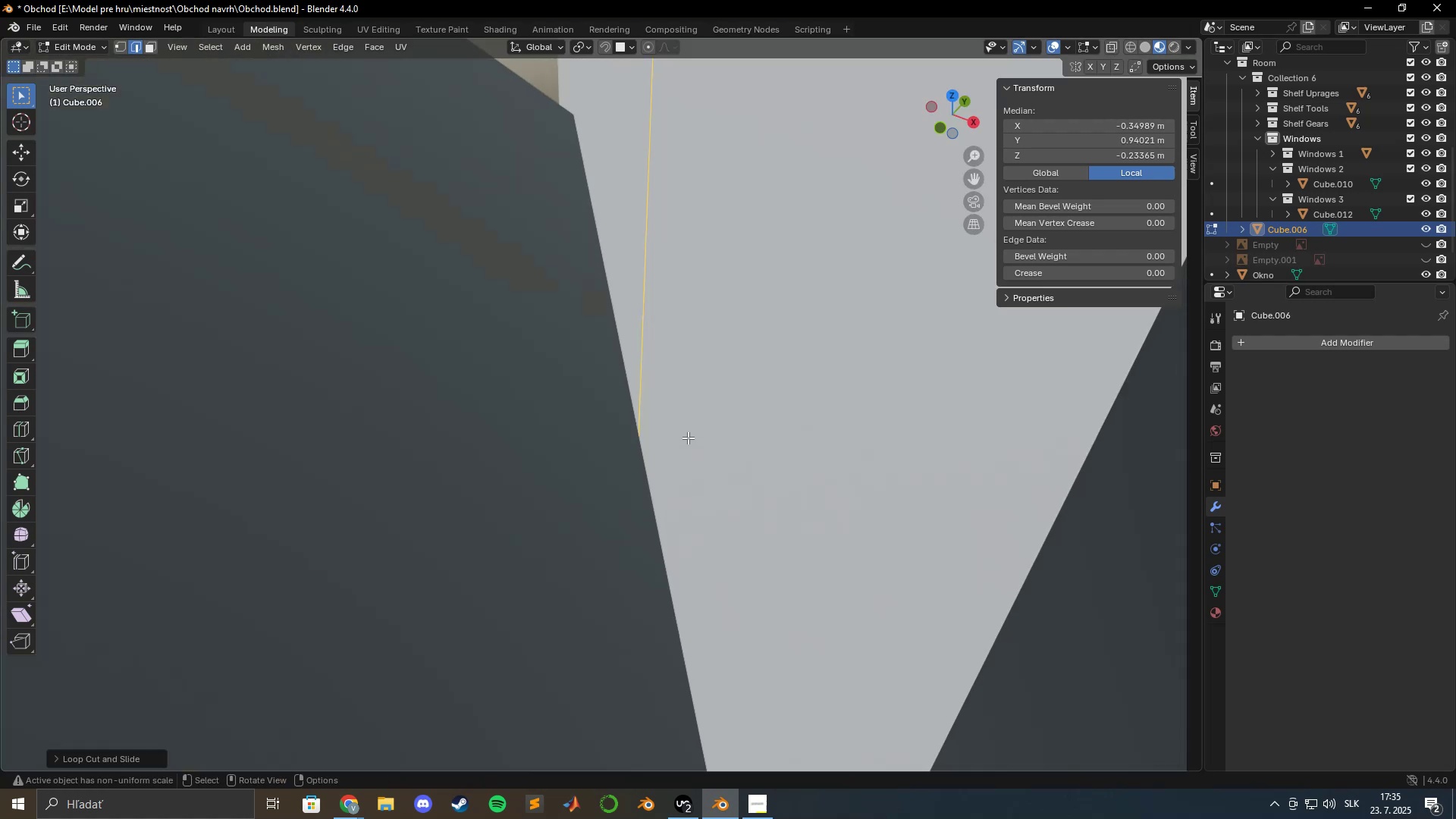 
hold_key(key=ShiftLeft, duration=0.66)
 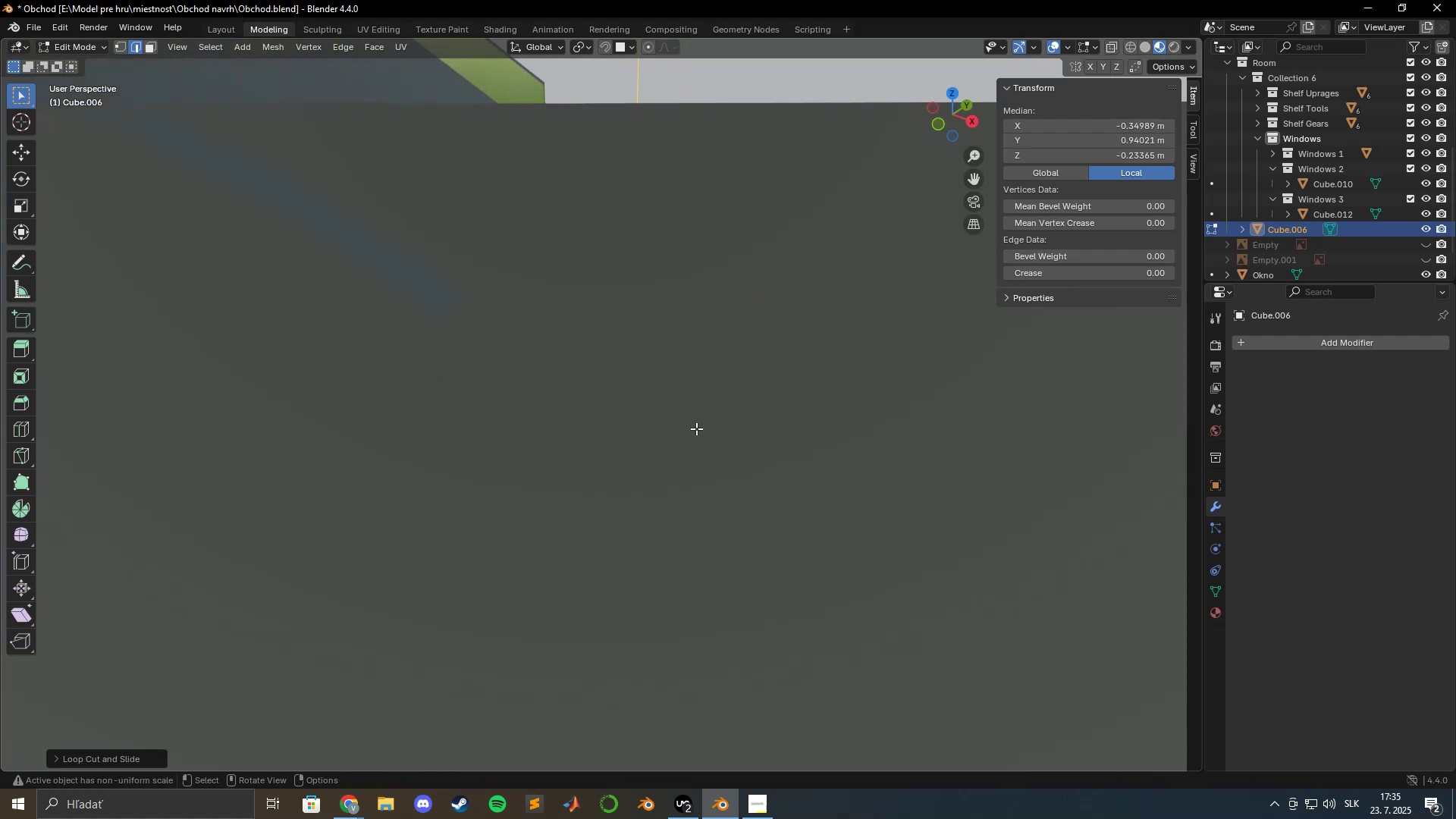 
hold_key(key=ShiftLeft, duration=1.52)
 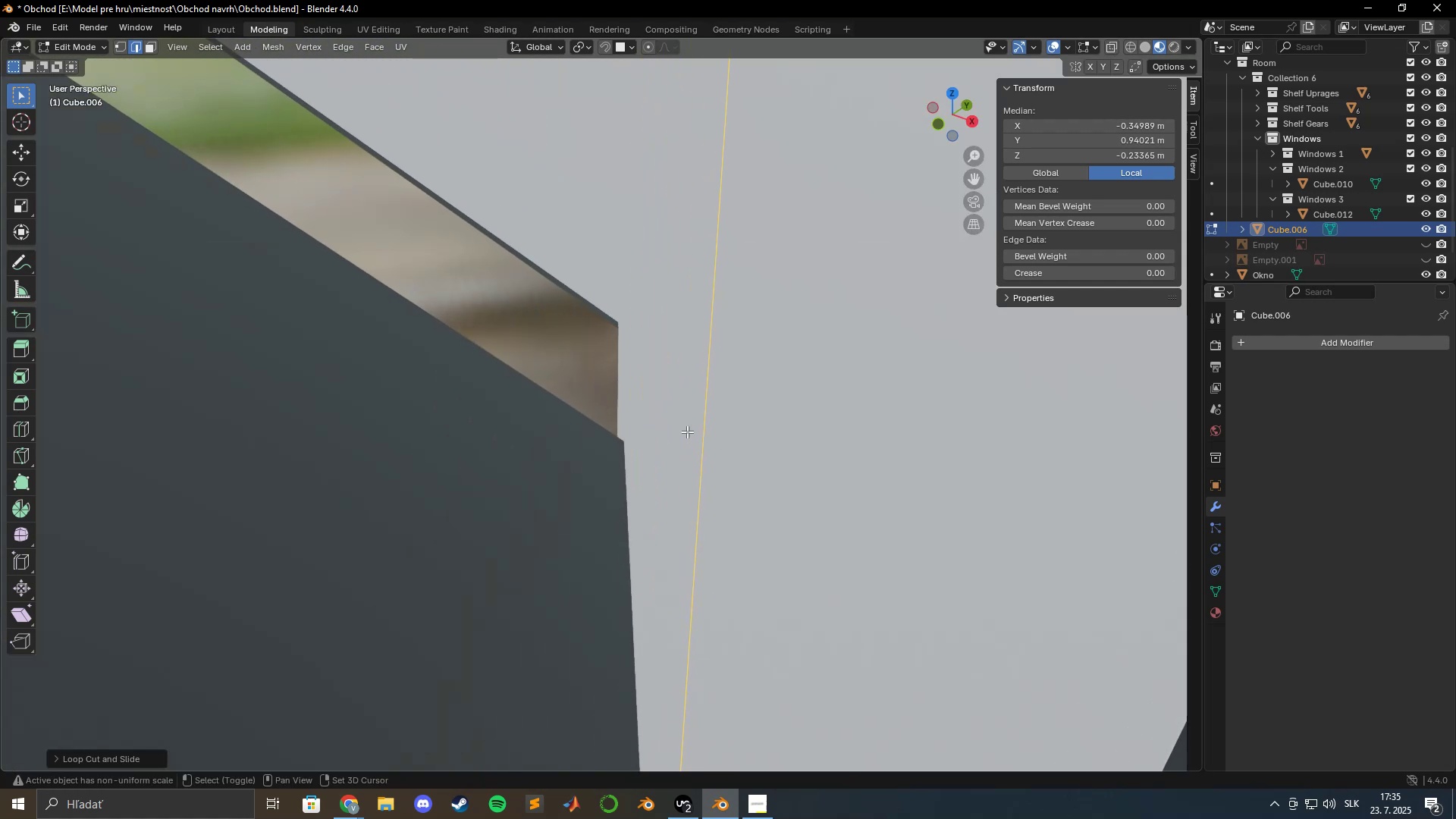 
key(Shift+ShiftLeft)
 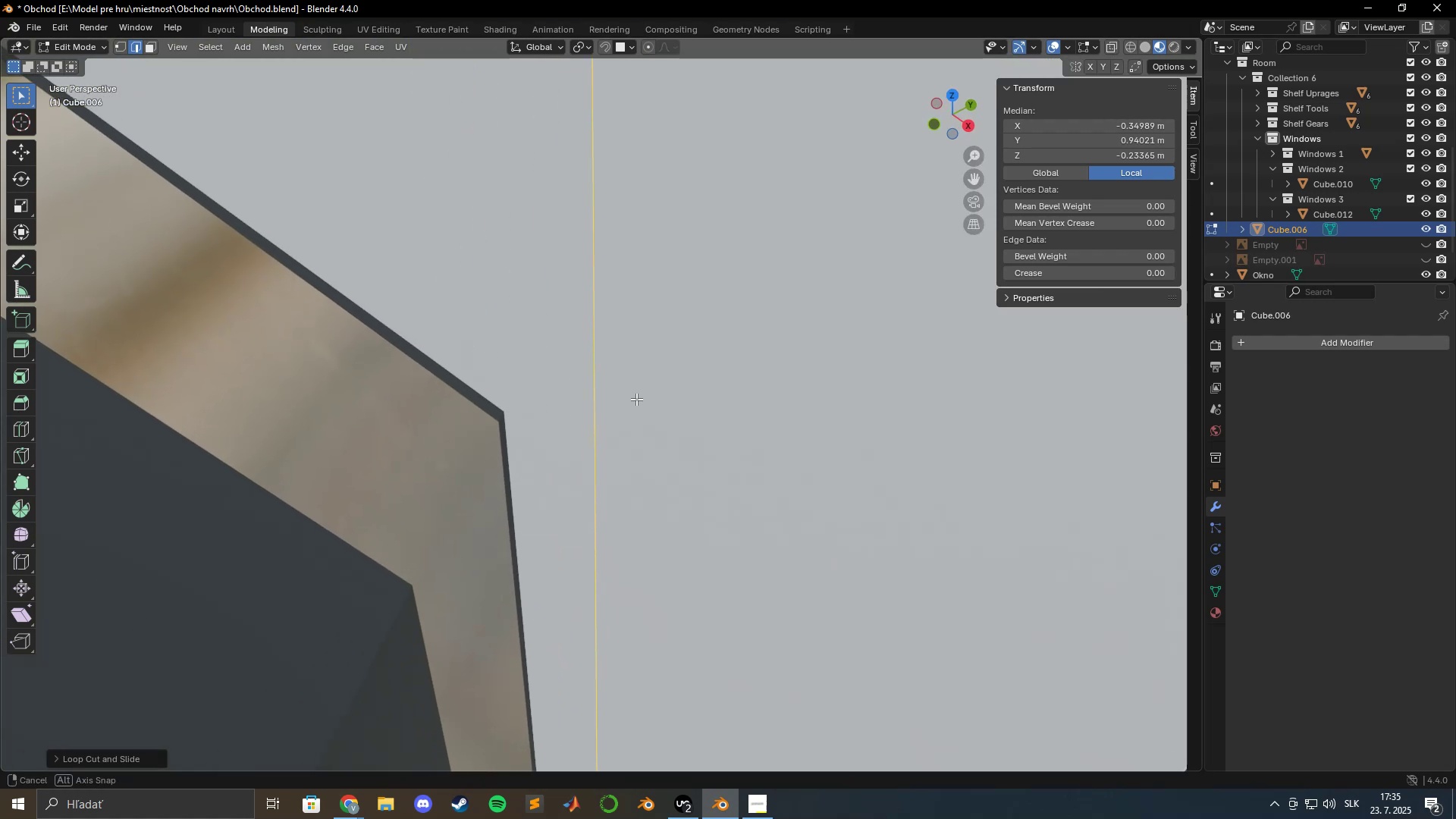 
wait(8.38)
 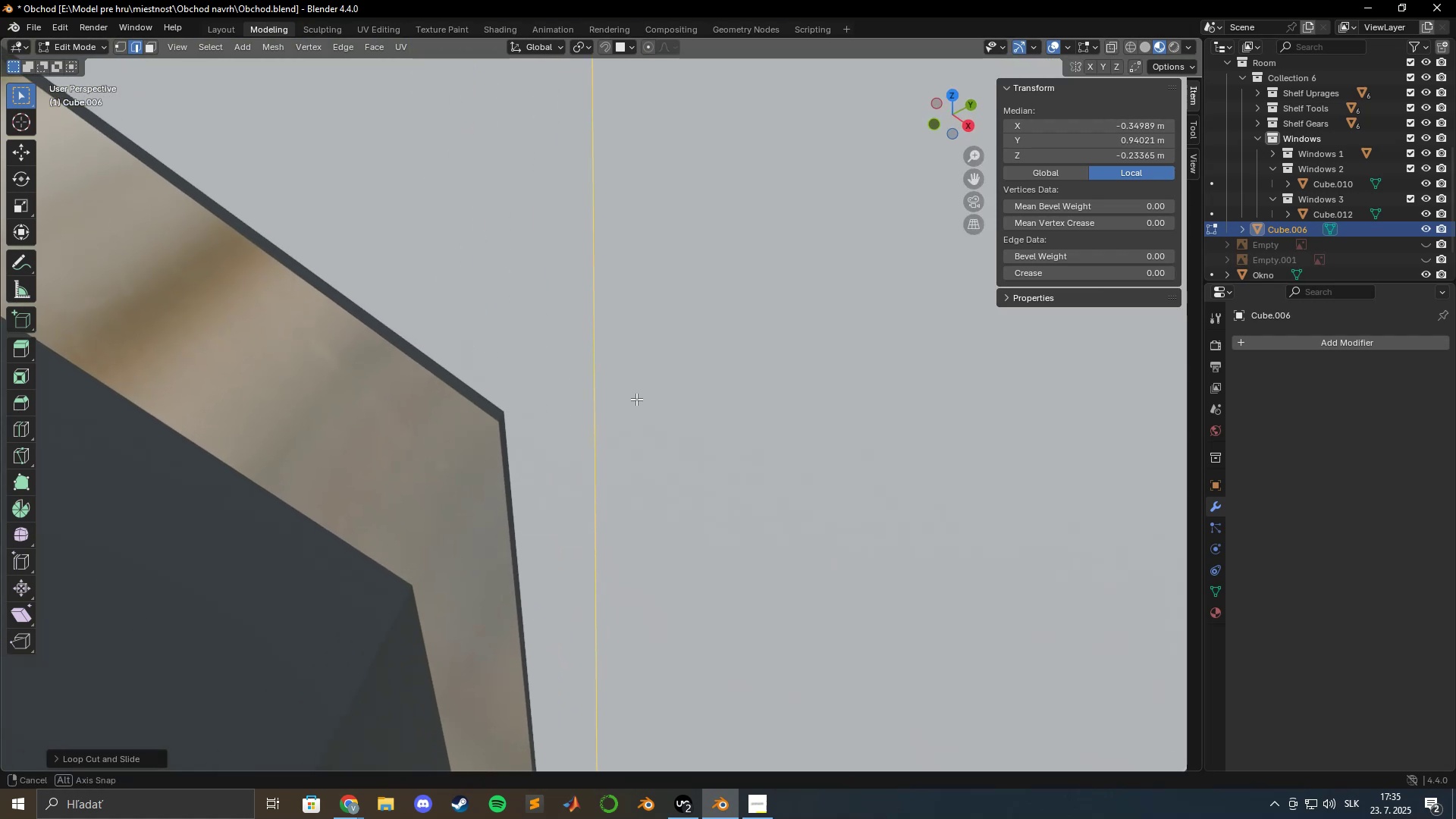 
scroll: coordinate [758, 437], scroll_direction: down, amount: 8.0
 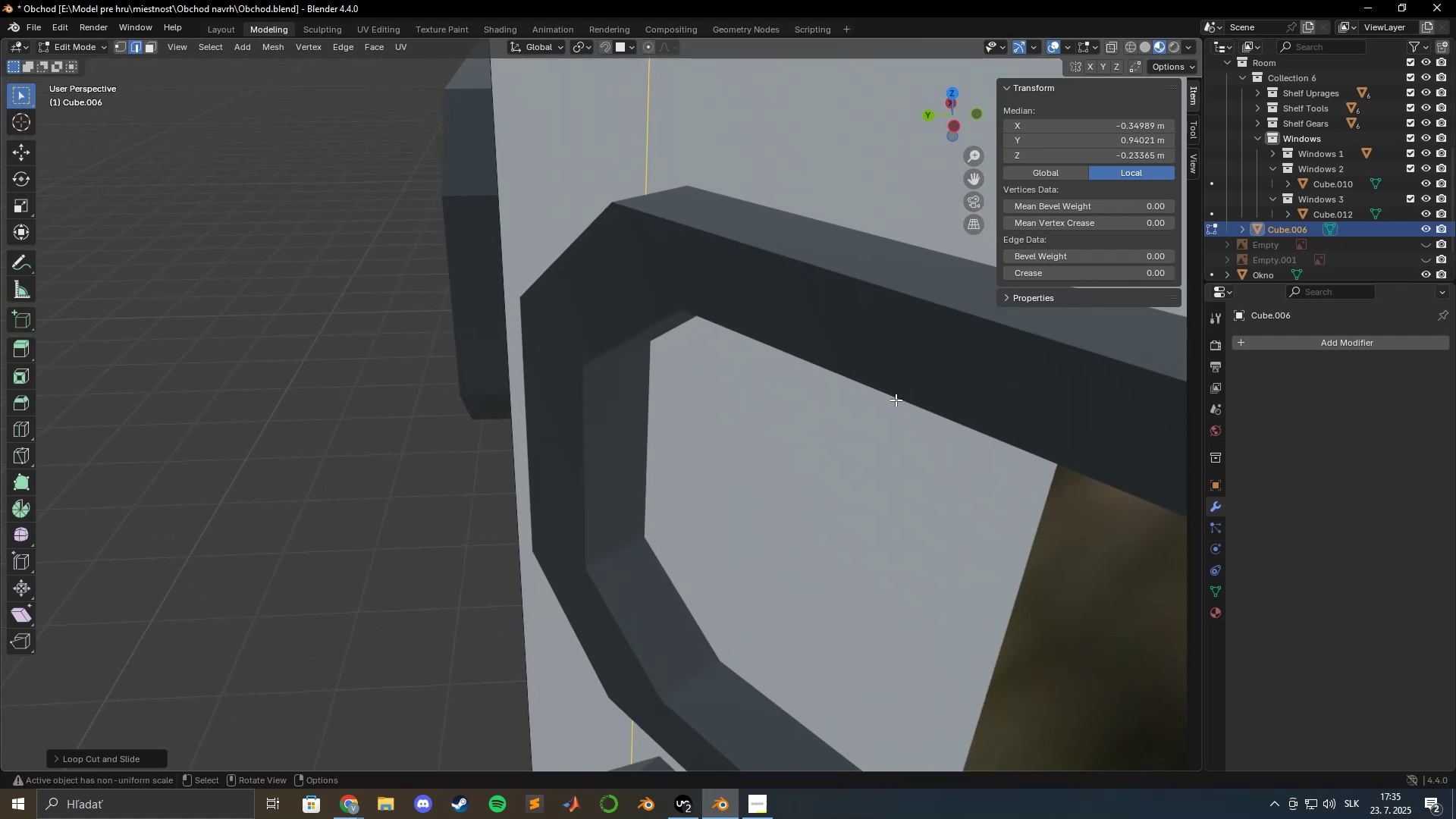 
key(Control+Z)
 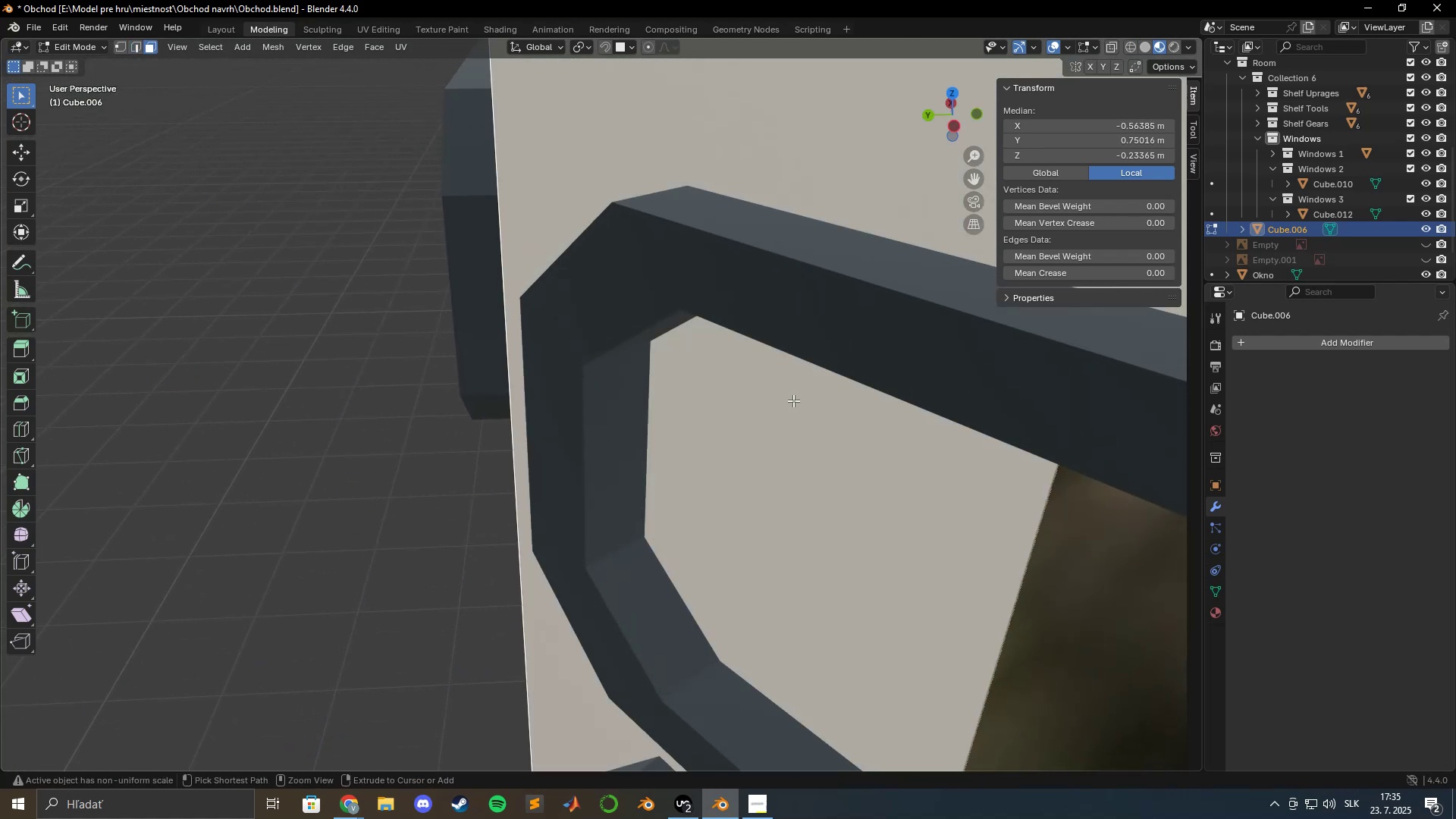 
key(Control+Z)
 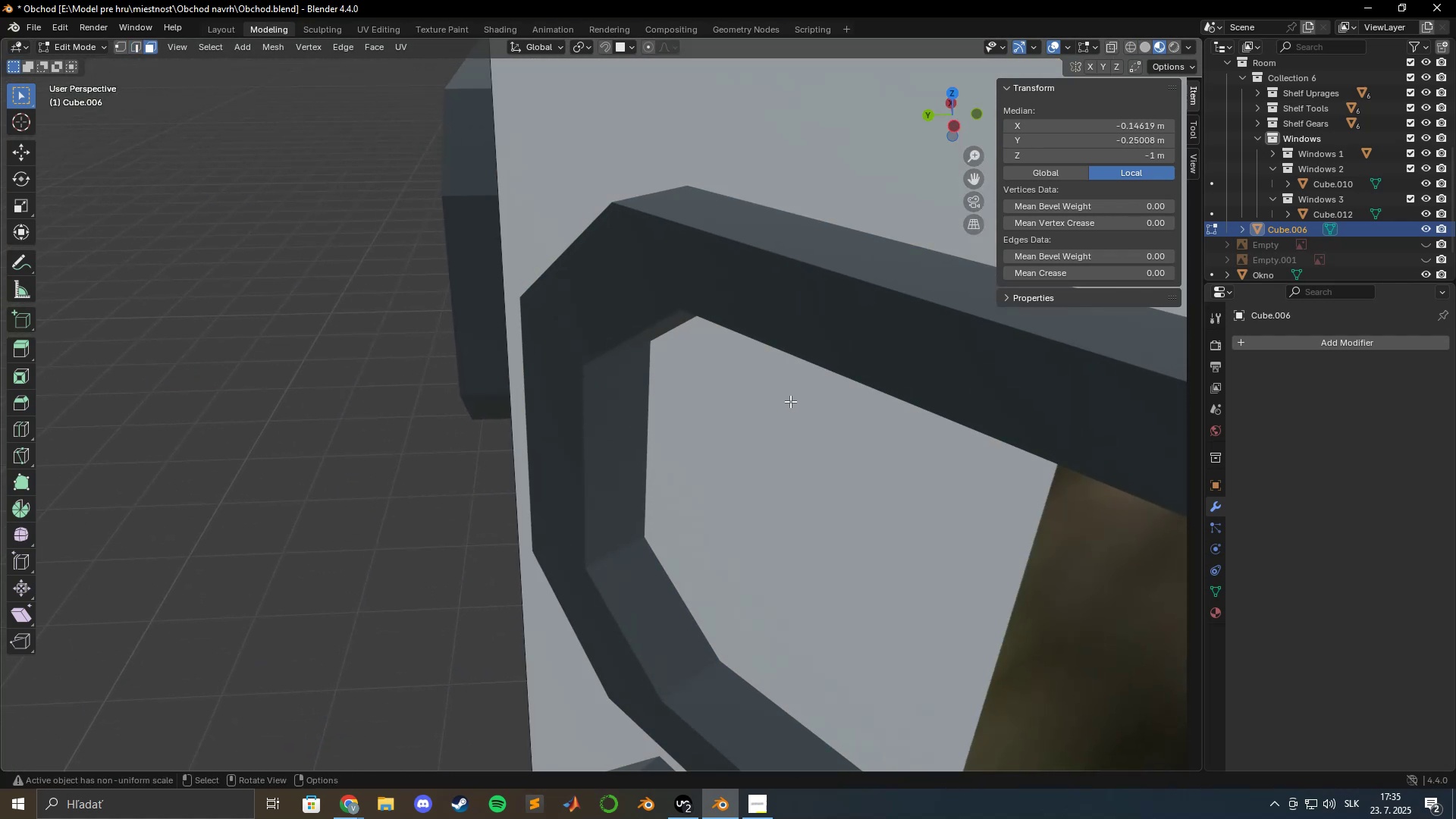 
key(Tab)
 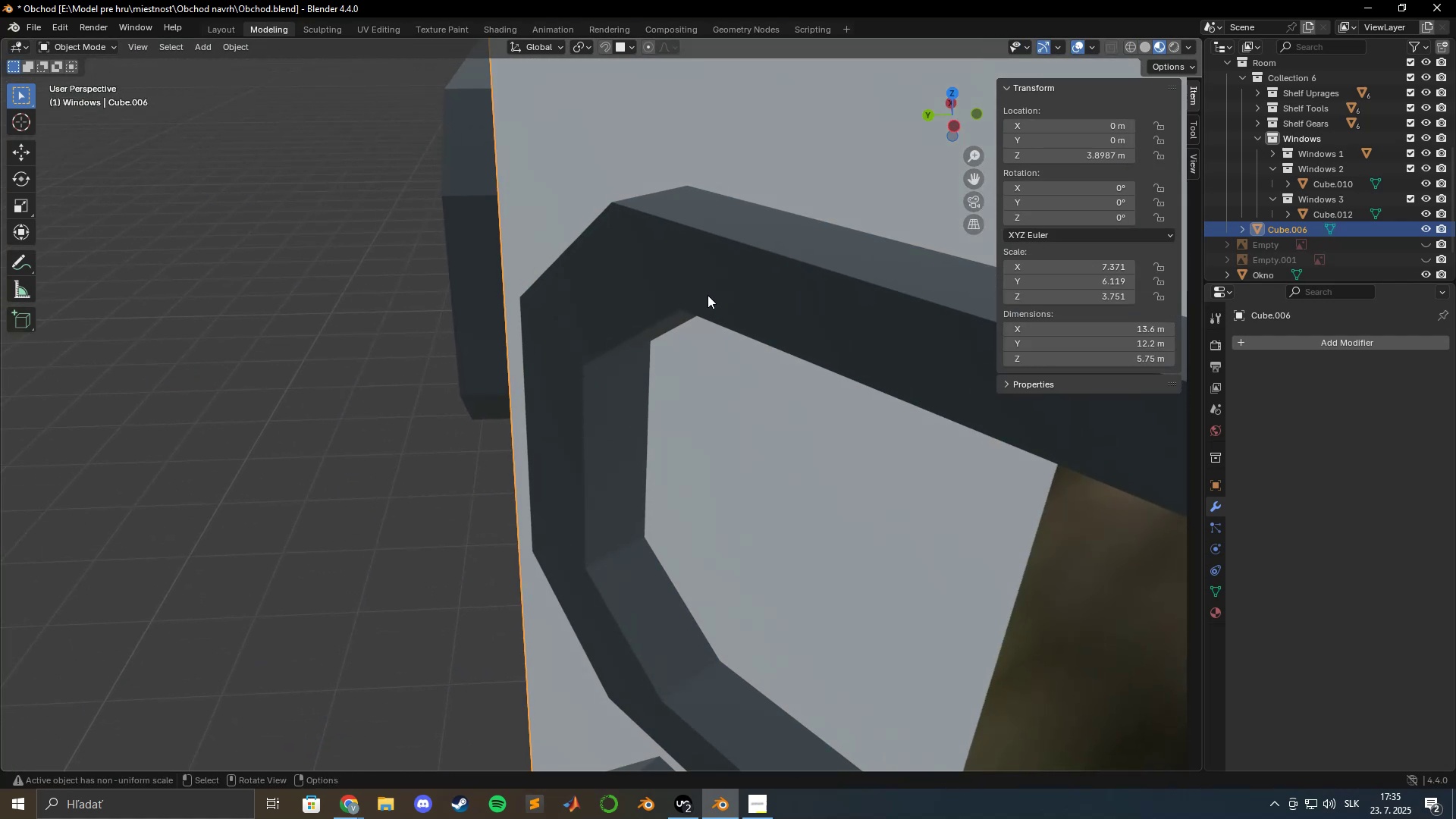 
scroll: coordinate [795, 435], scroll_direction: down, amount: 10.0
 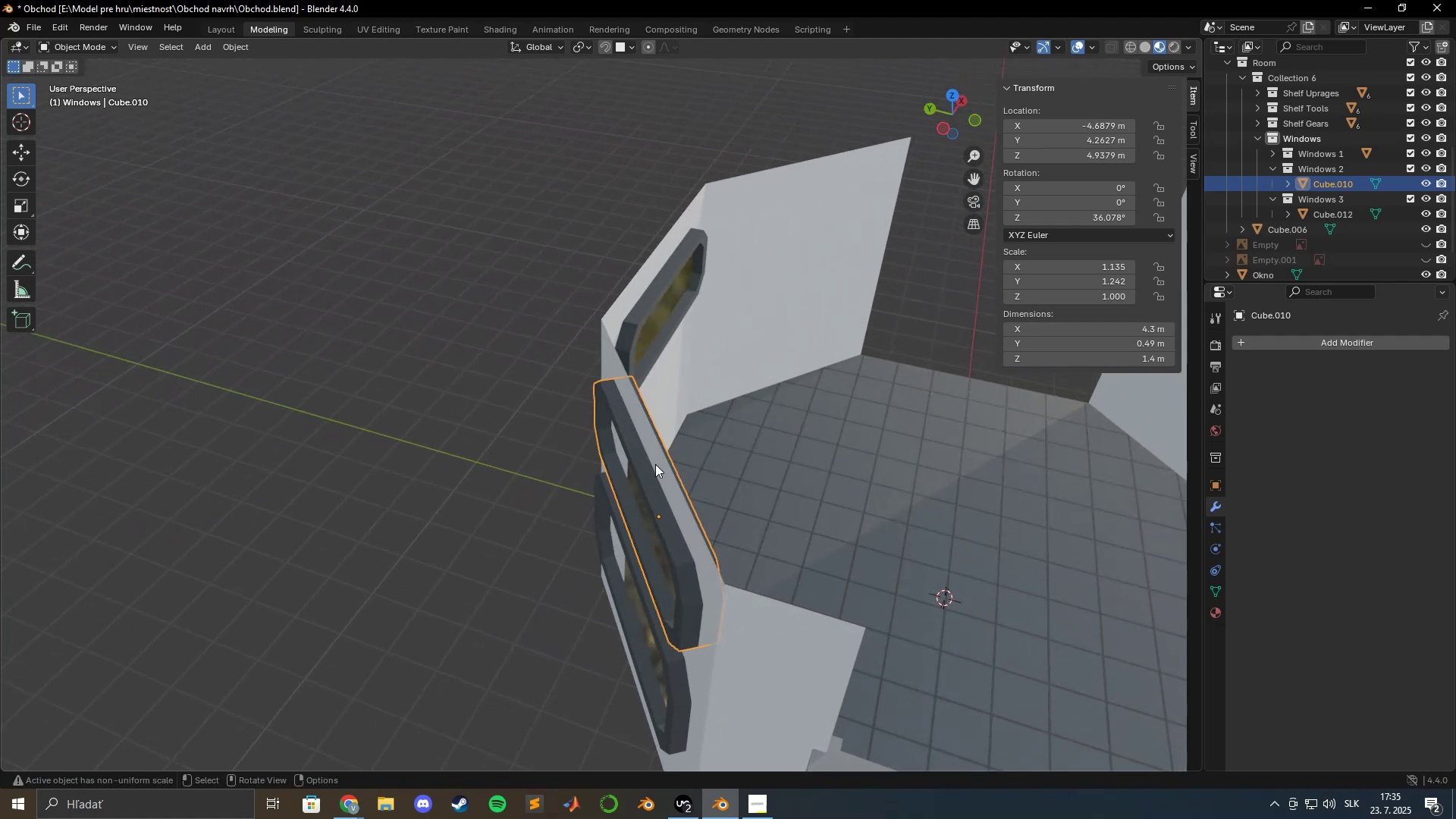 
type(g)
key(Escape)
type(gx)
 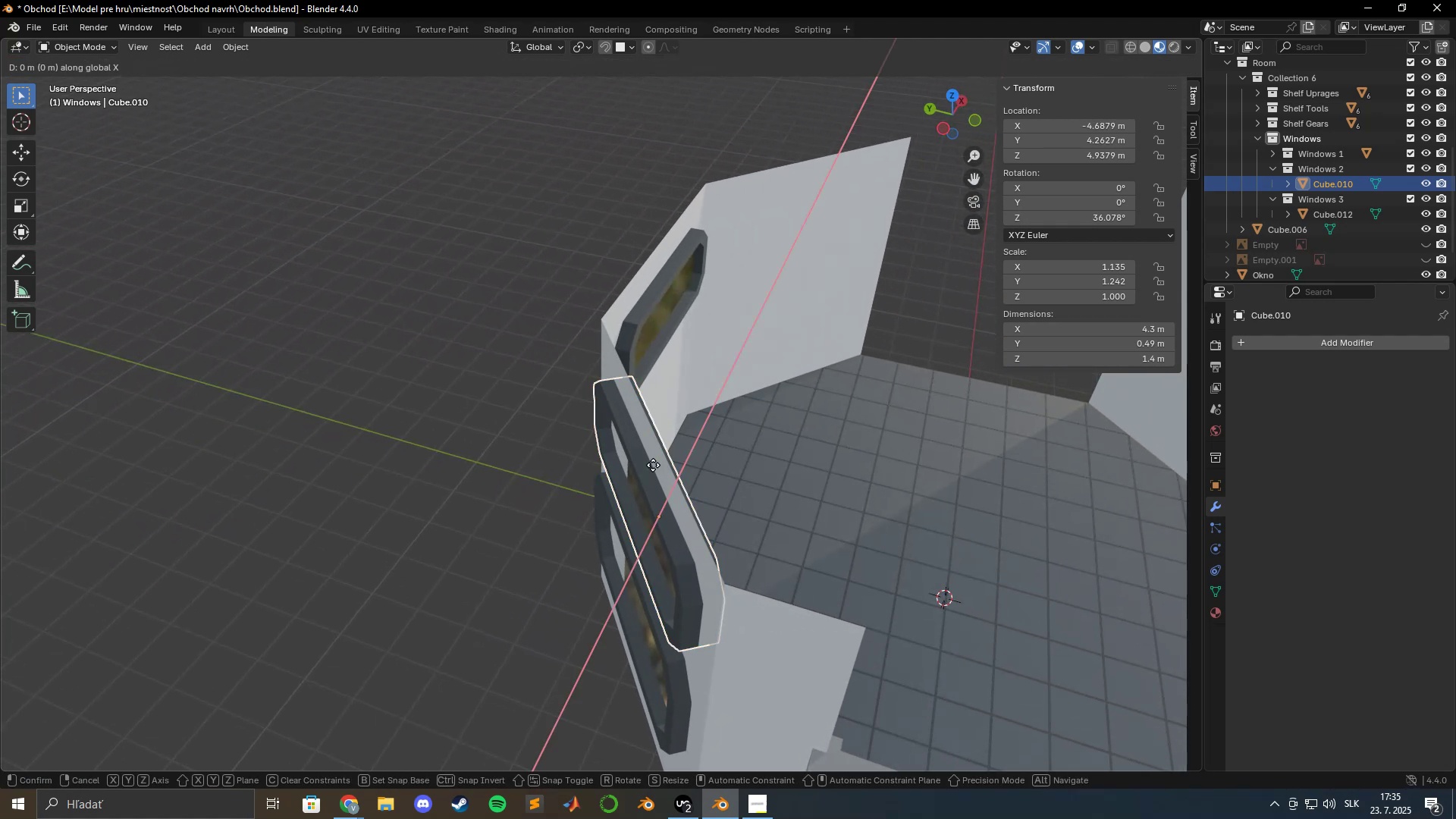 
hold_key(key=ShiftLeft, duration=1.52)
 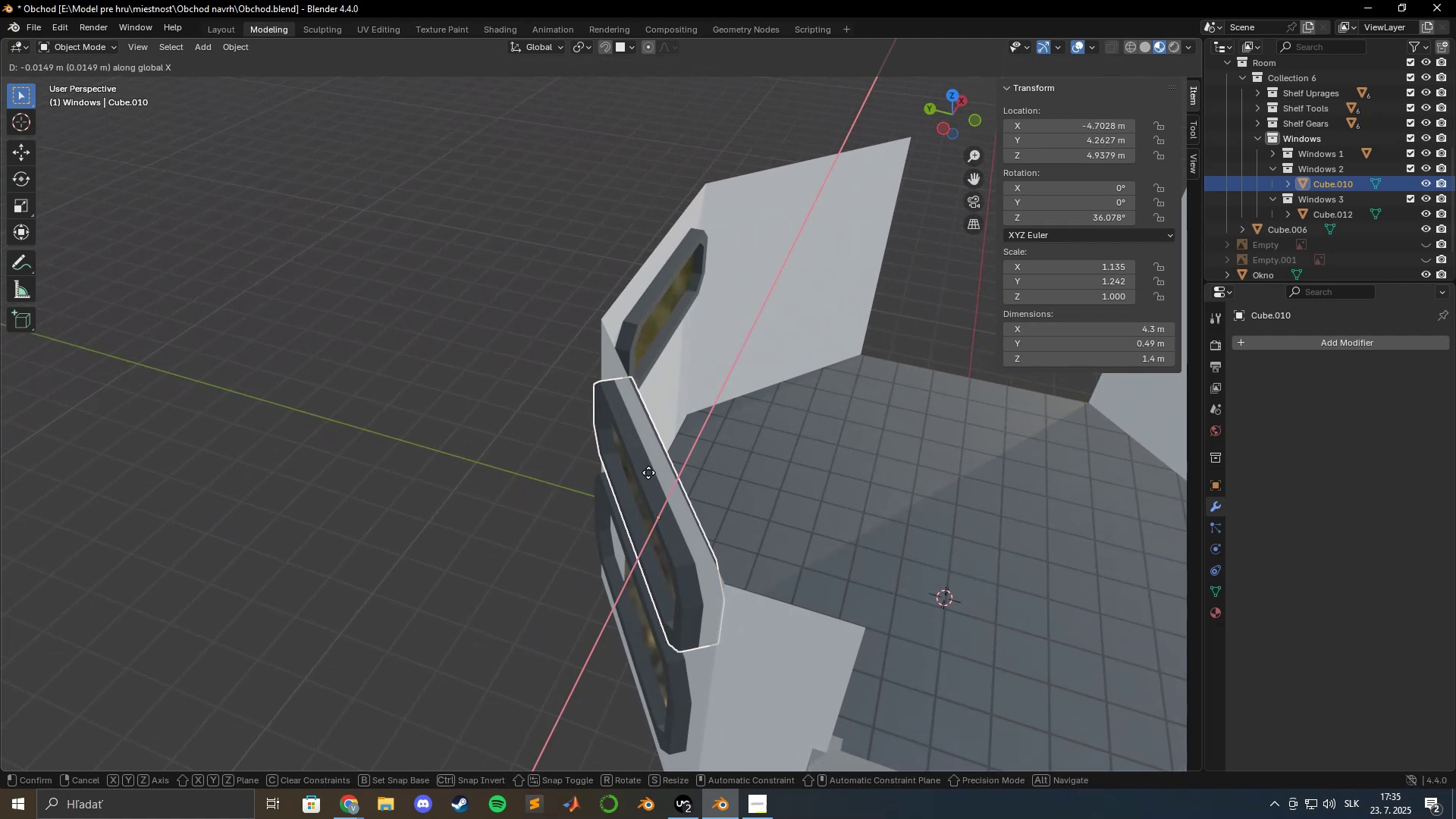 
hold_key(key=ShiftLeft, duration=1.53)
 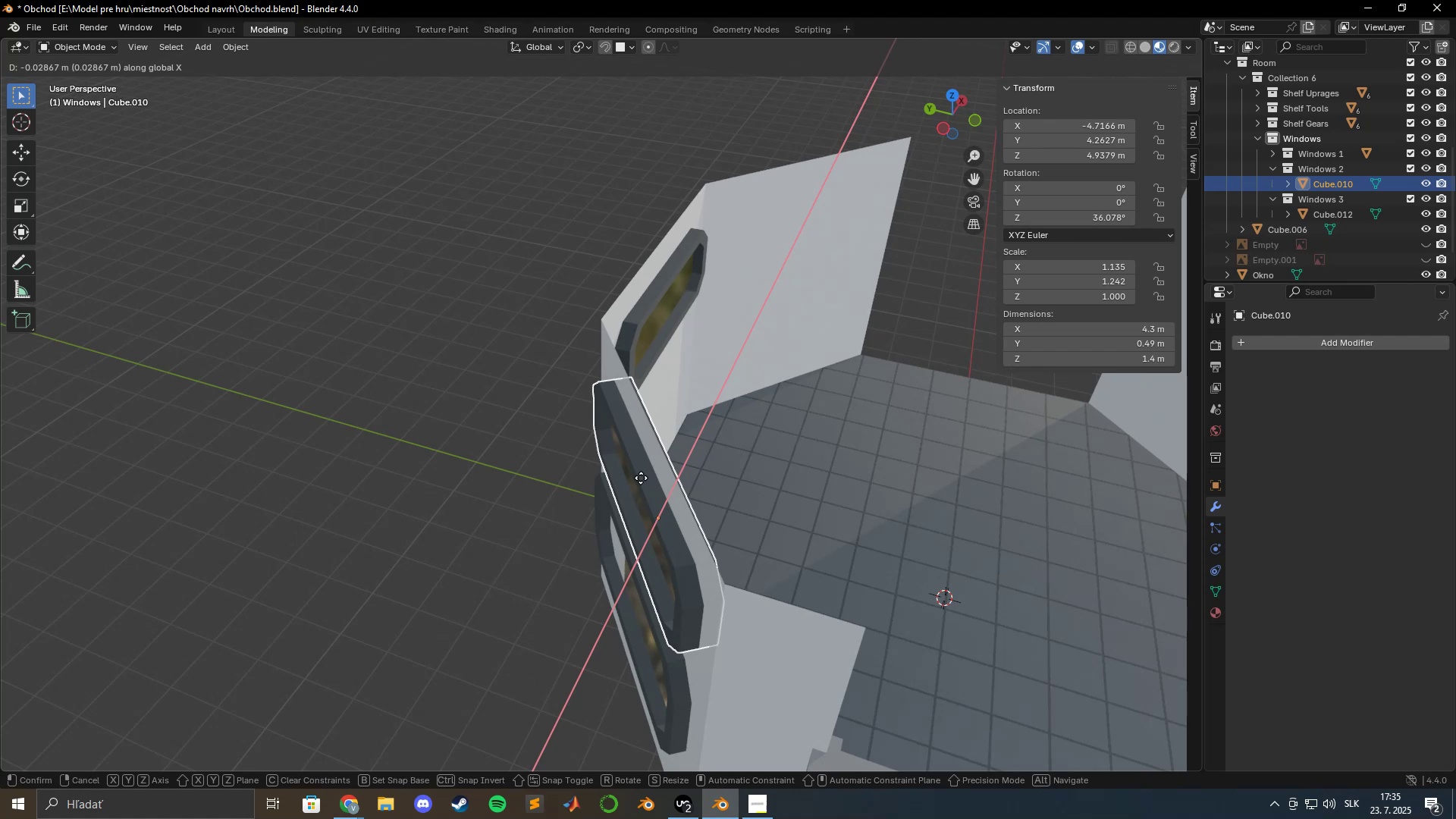 
hold_key(key=ShiftLeft, duration=0.73)
left_click([641, 478])
 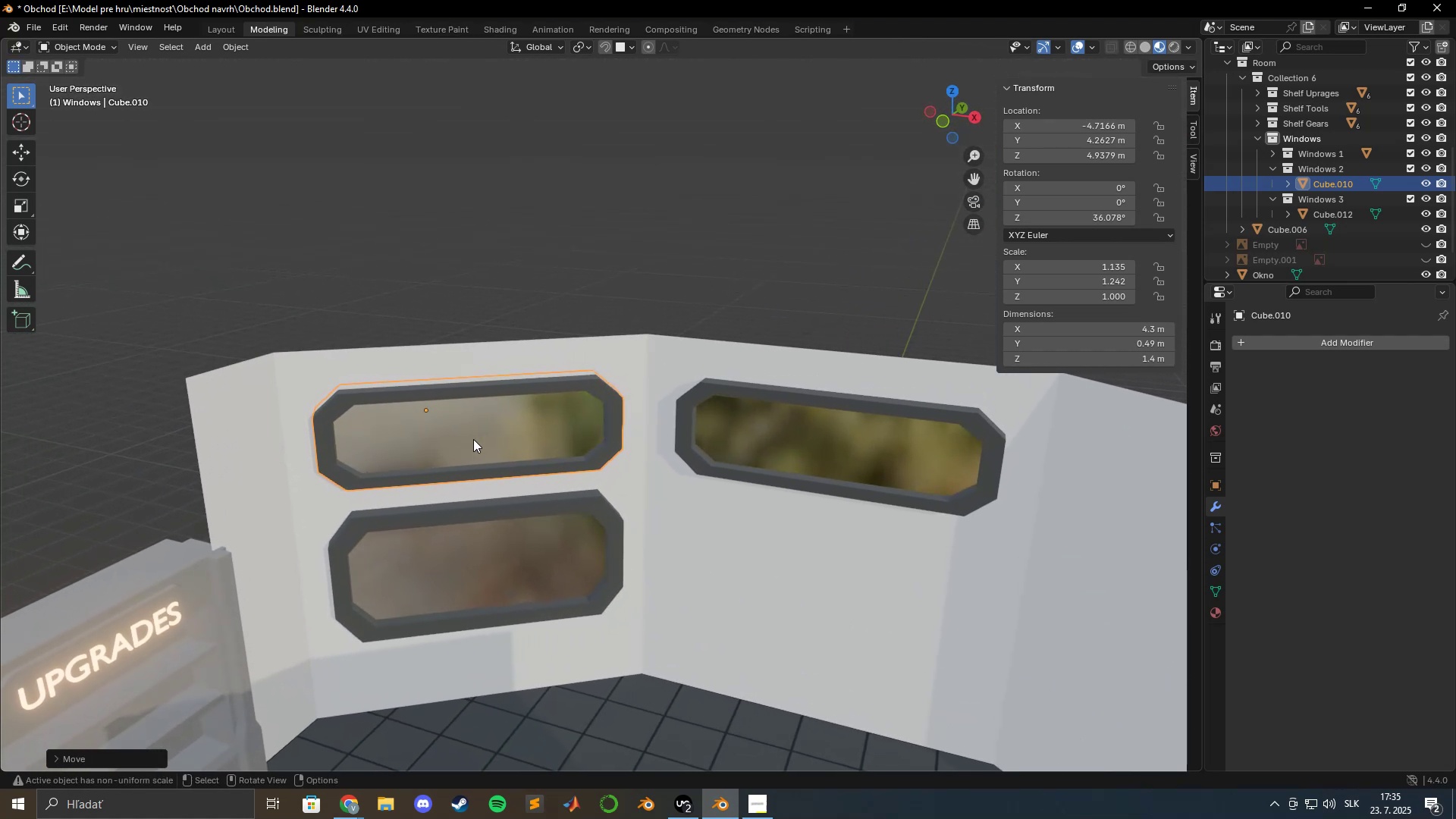 
left_click([465, 517])
 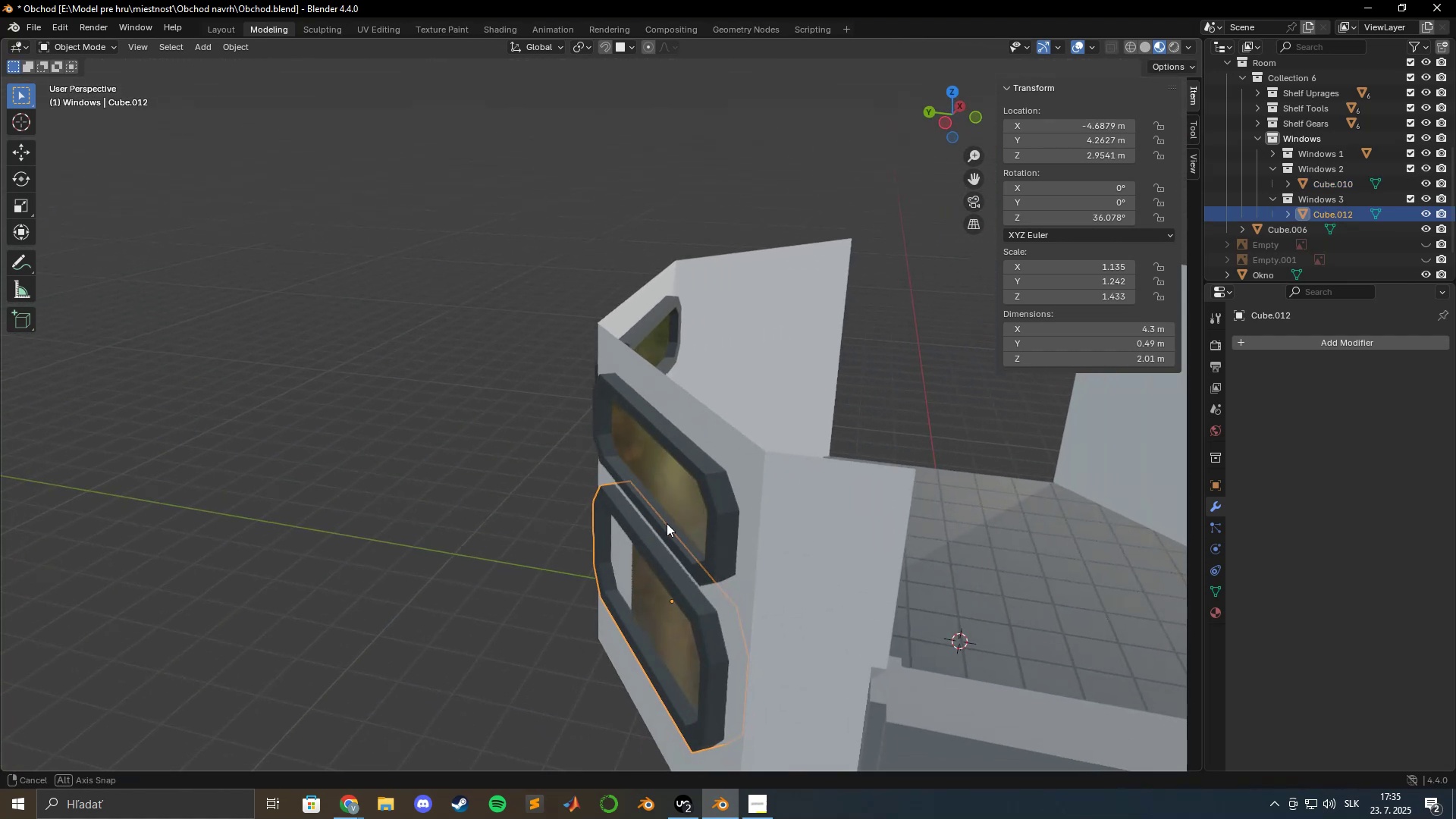 
type(gx)
 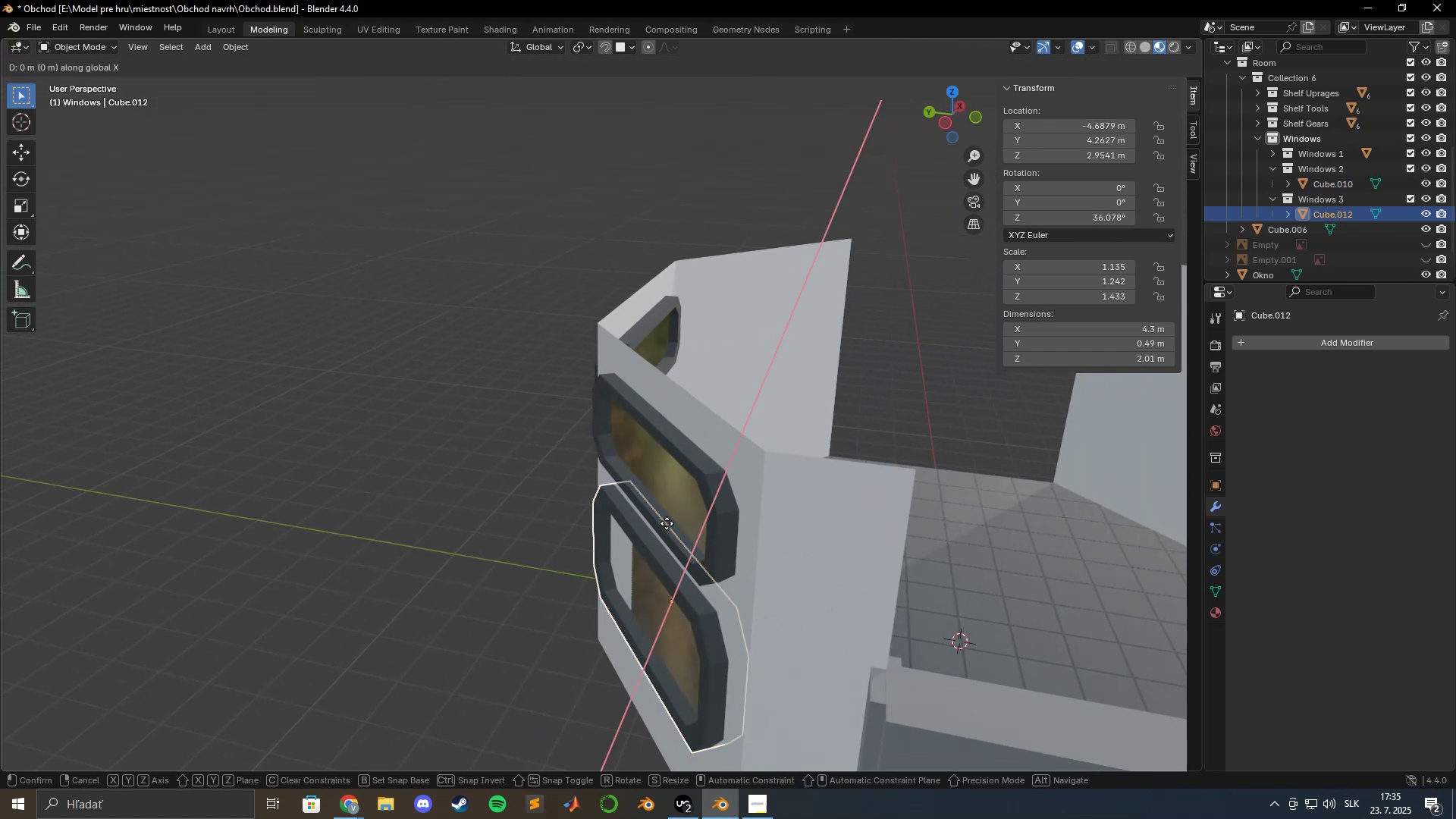 
hold_key(key=ShiftLeft, duration=1.52)
 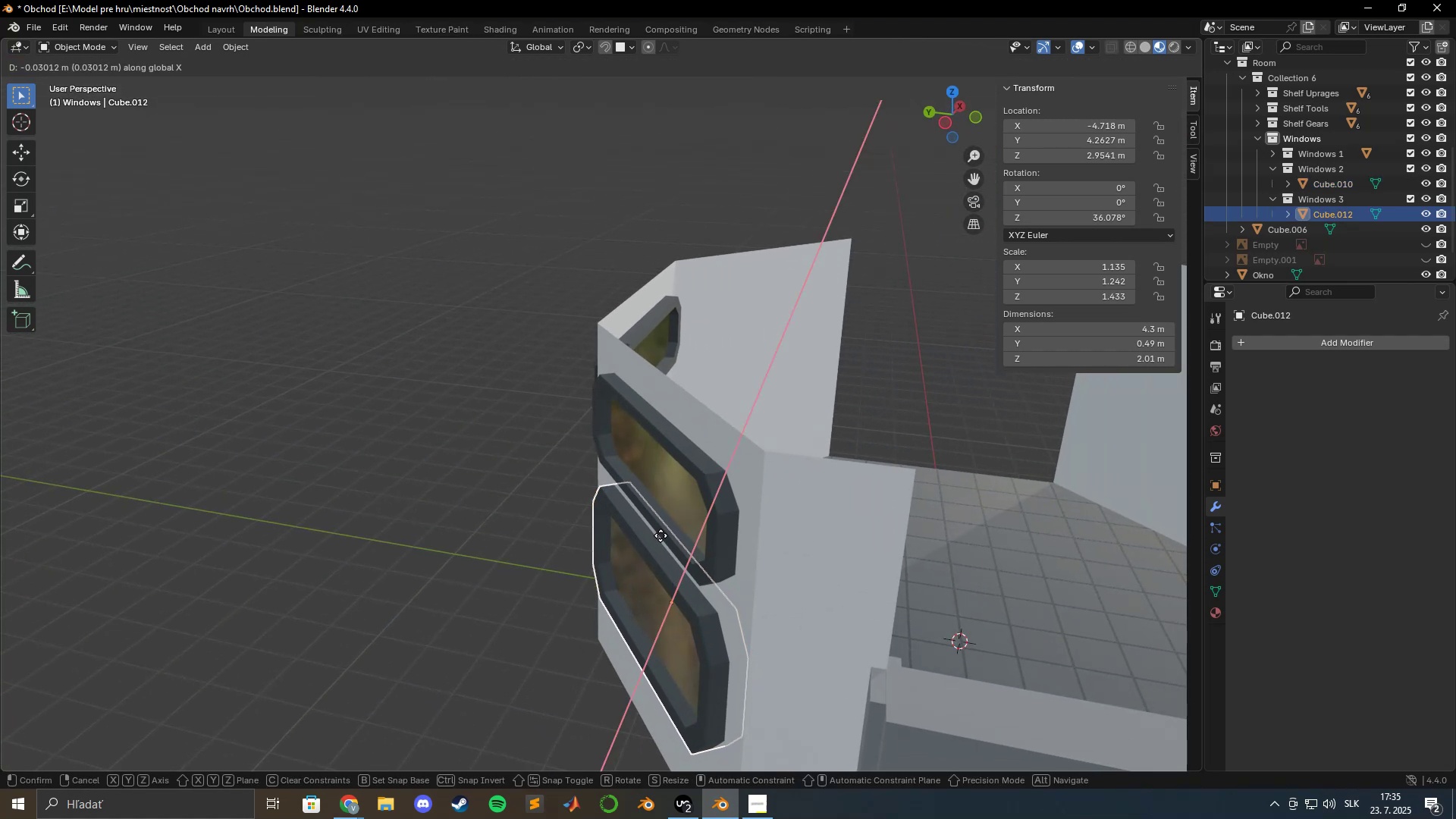 
hold_key(key=ShiftLeft, duration=0.7)
left_click([661, 535])
 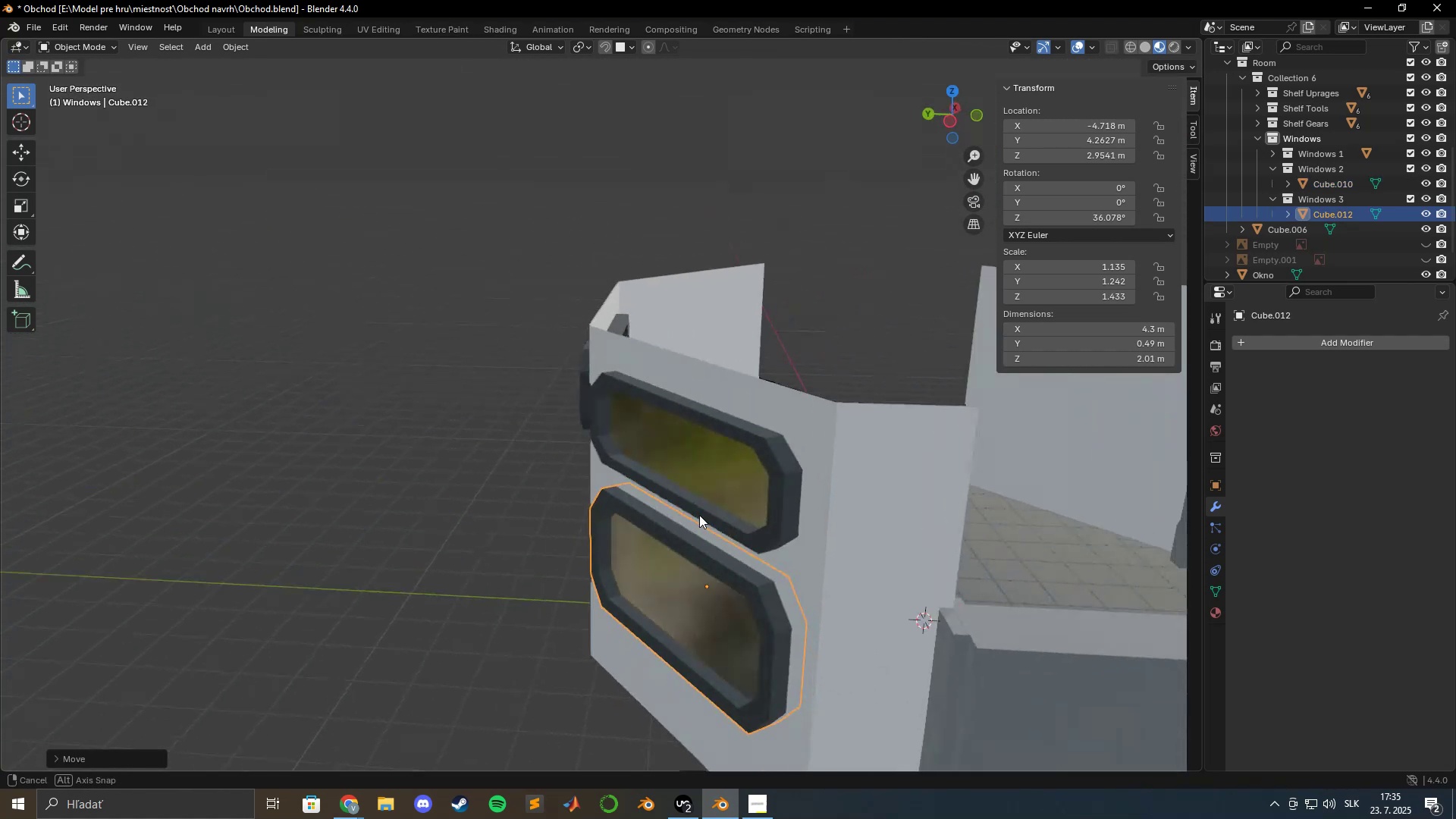 
scroll: coordinate [661, 488], scroll_direction: up, amount: 5.0
 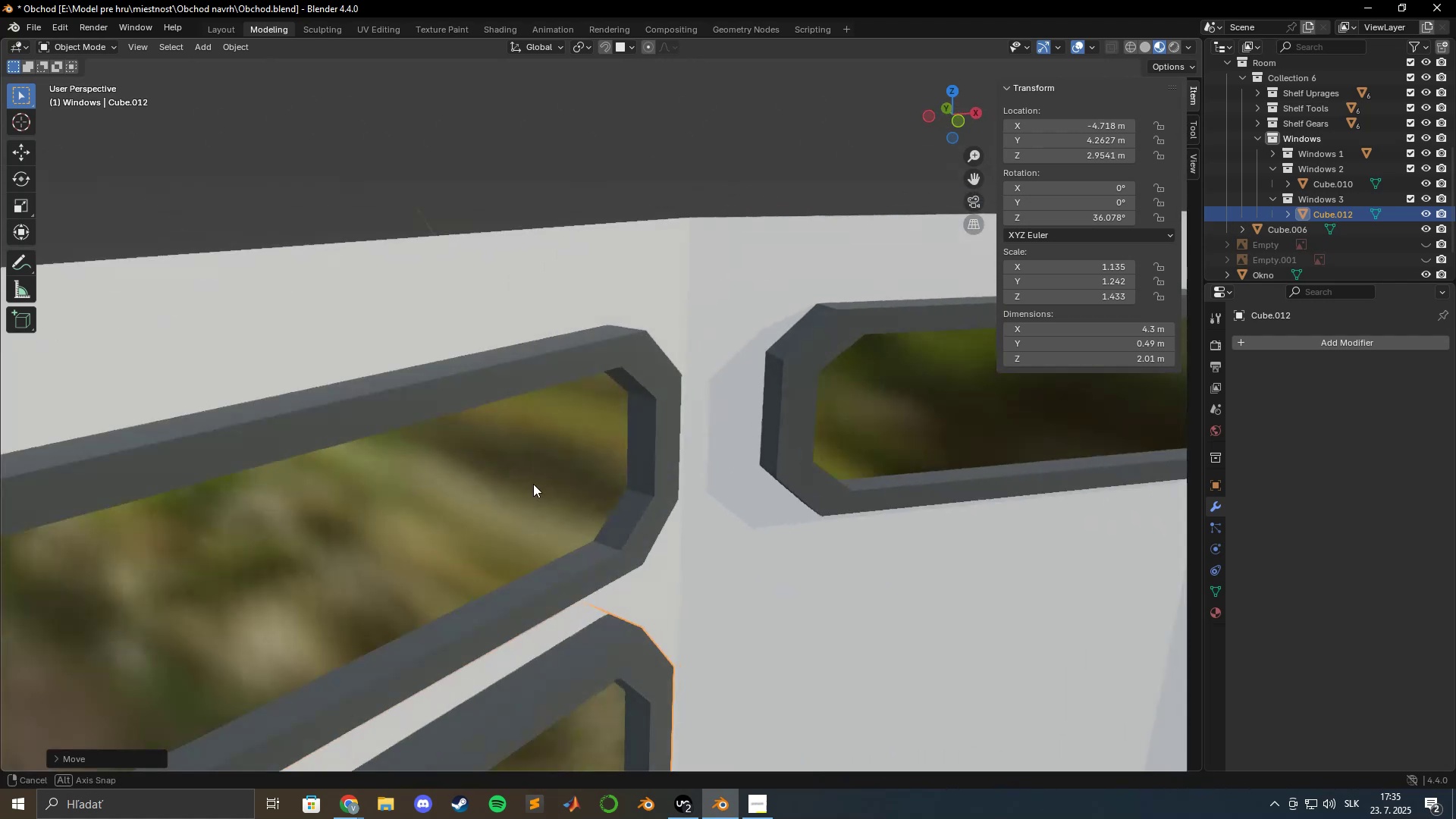 
key(Tab)
 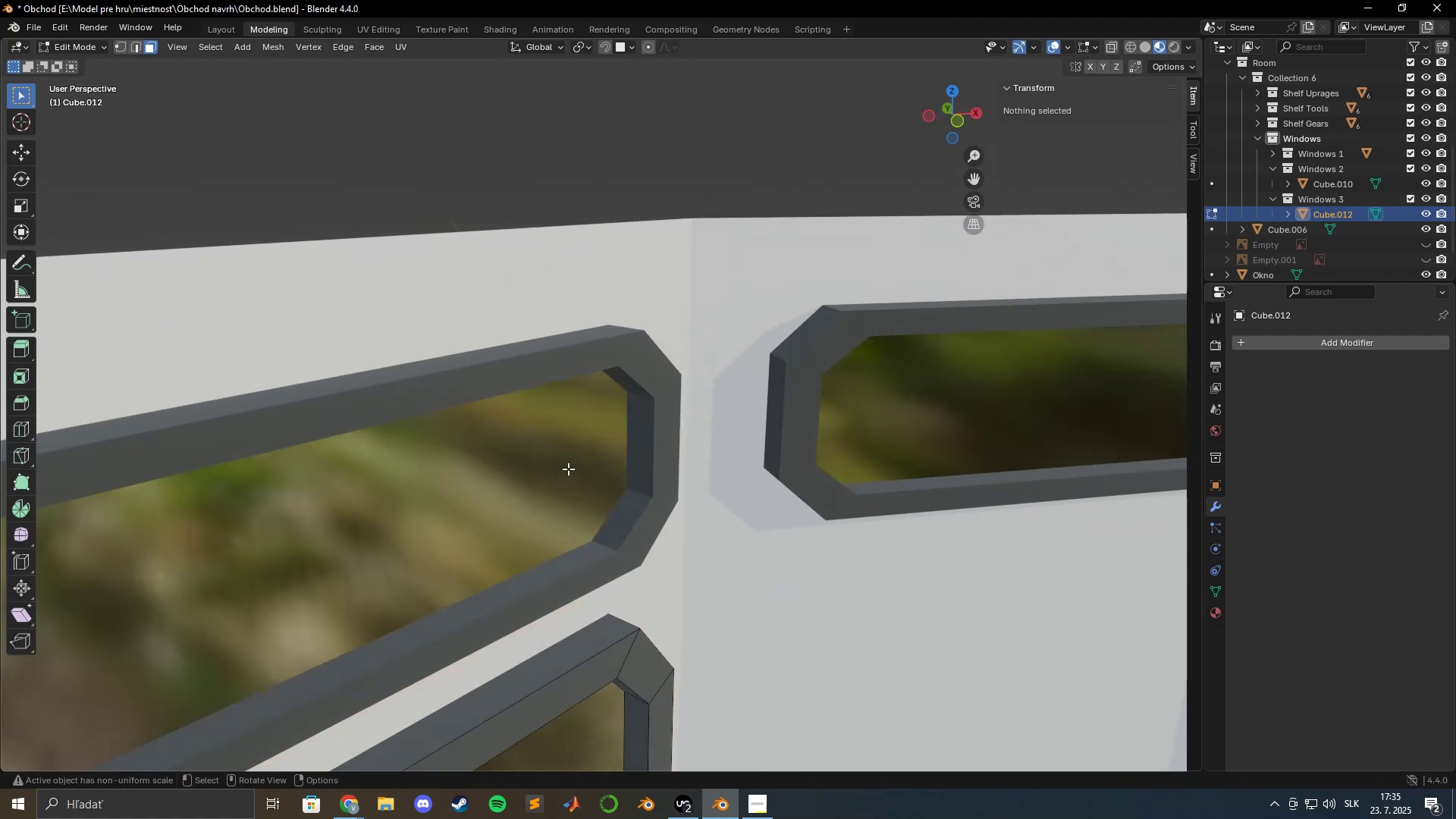 
key(Tab)
 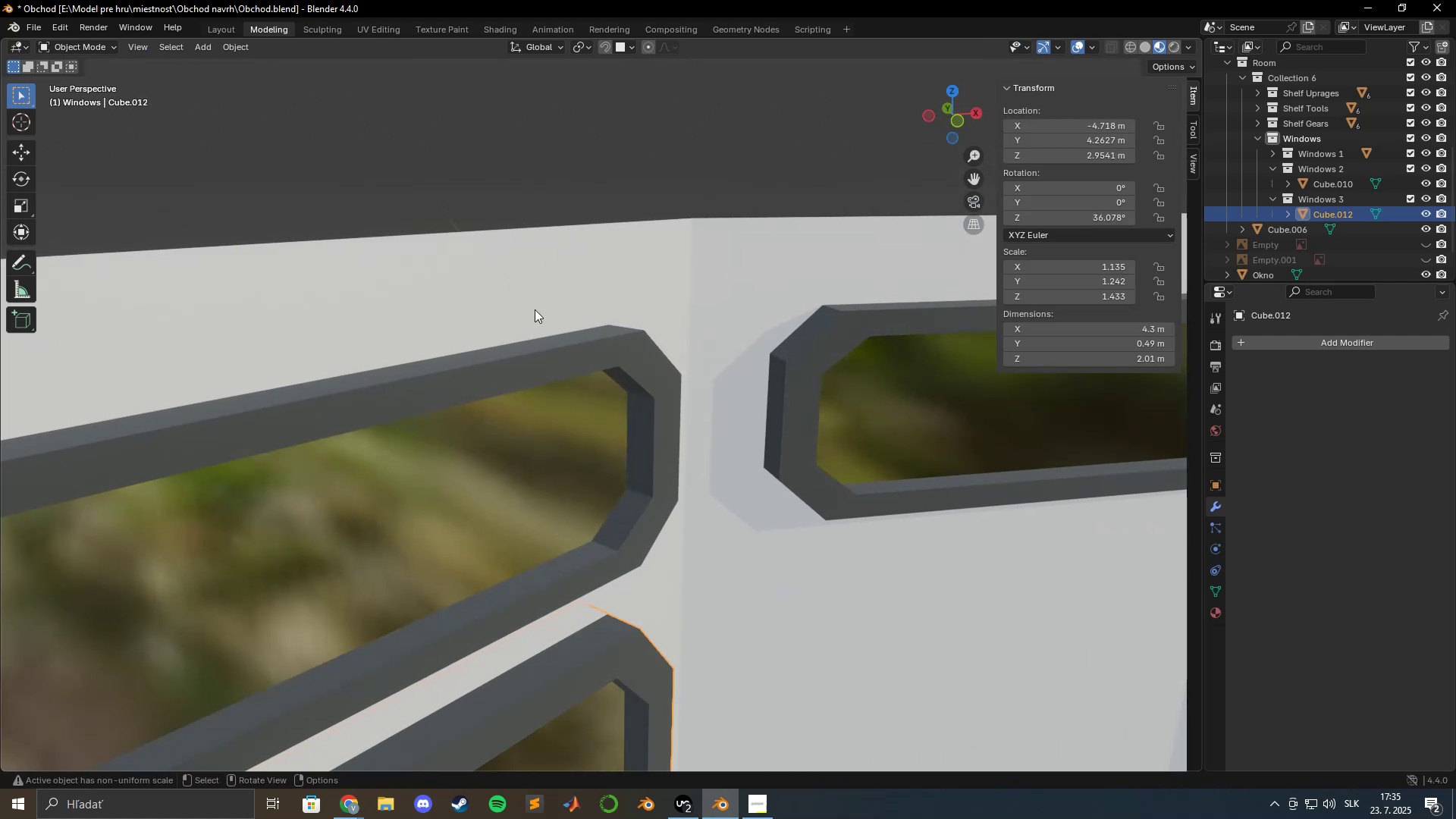 
left_click([532, 307])
 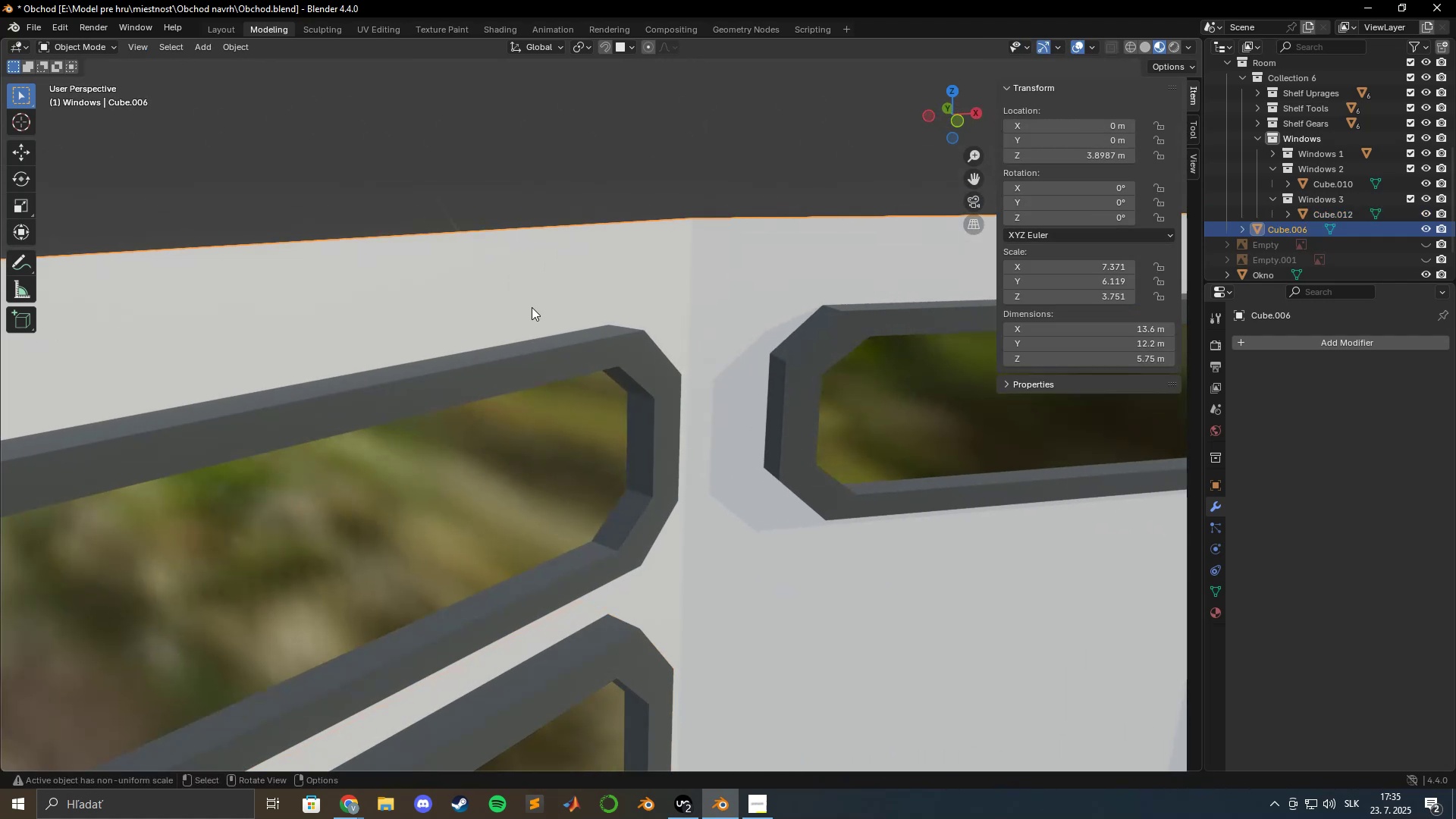 
key(Tab)
 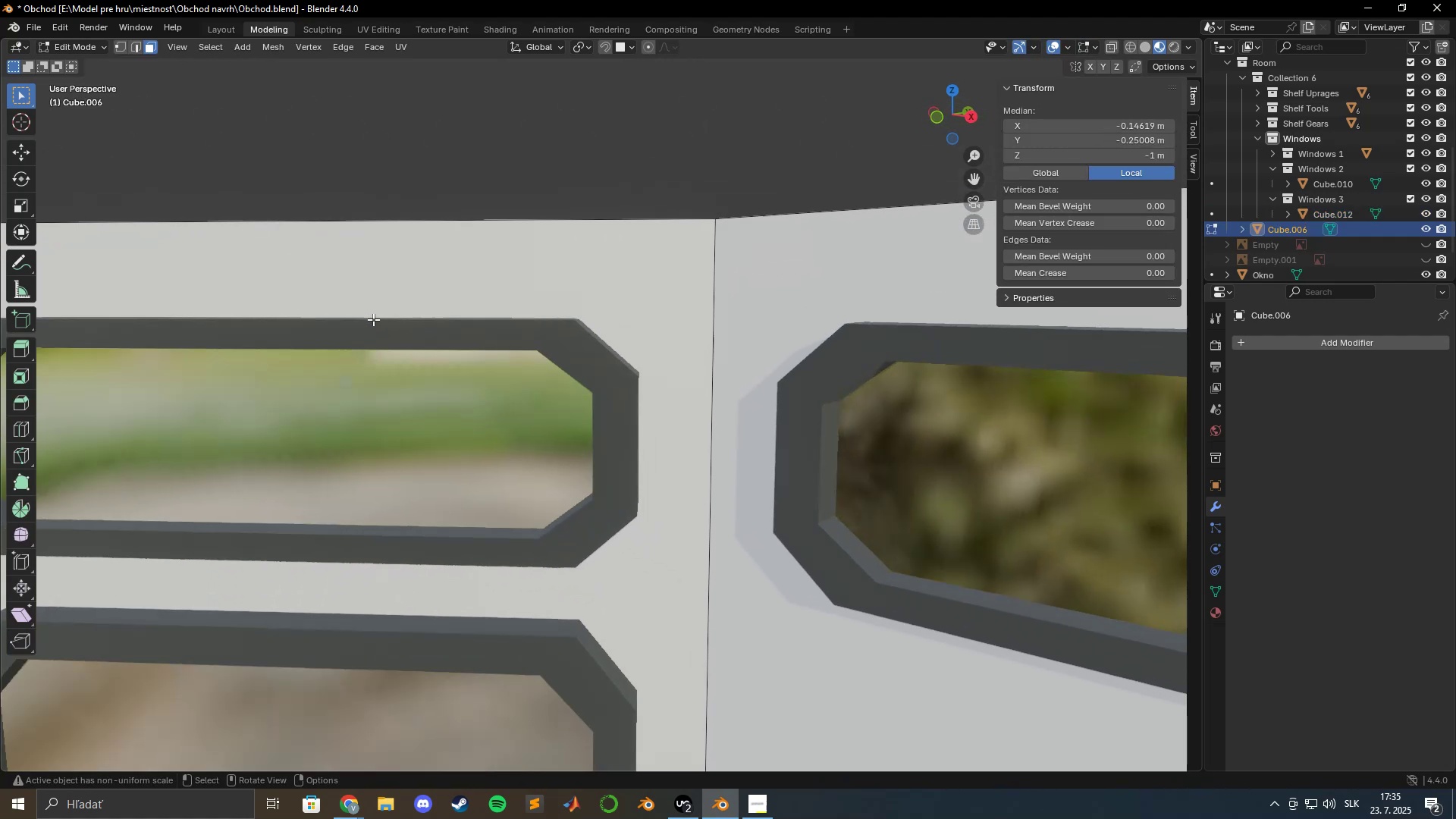 
key(Control+R)
 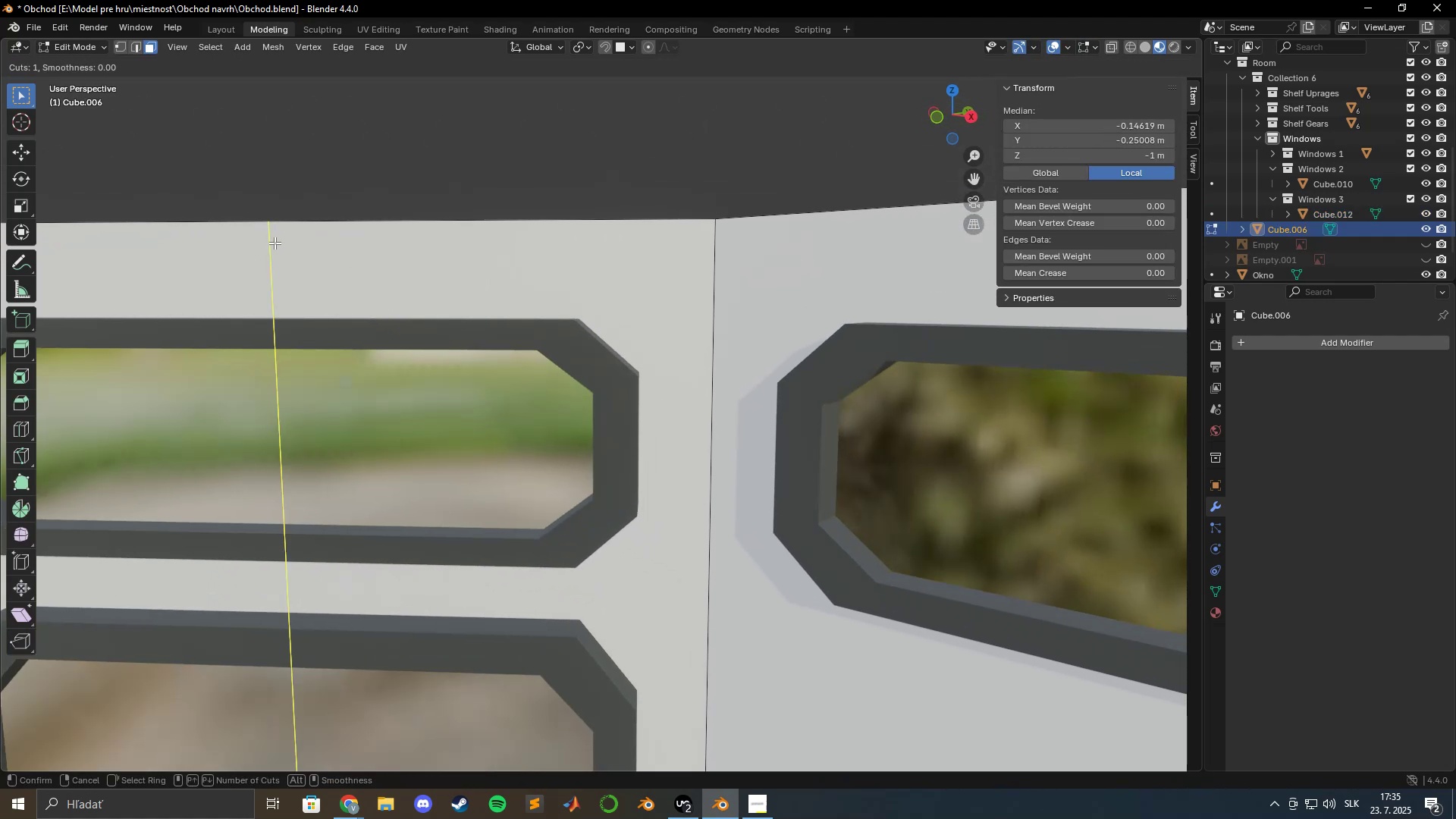 
left_click([270, 243])
 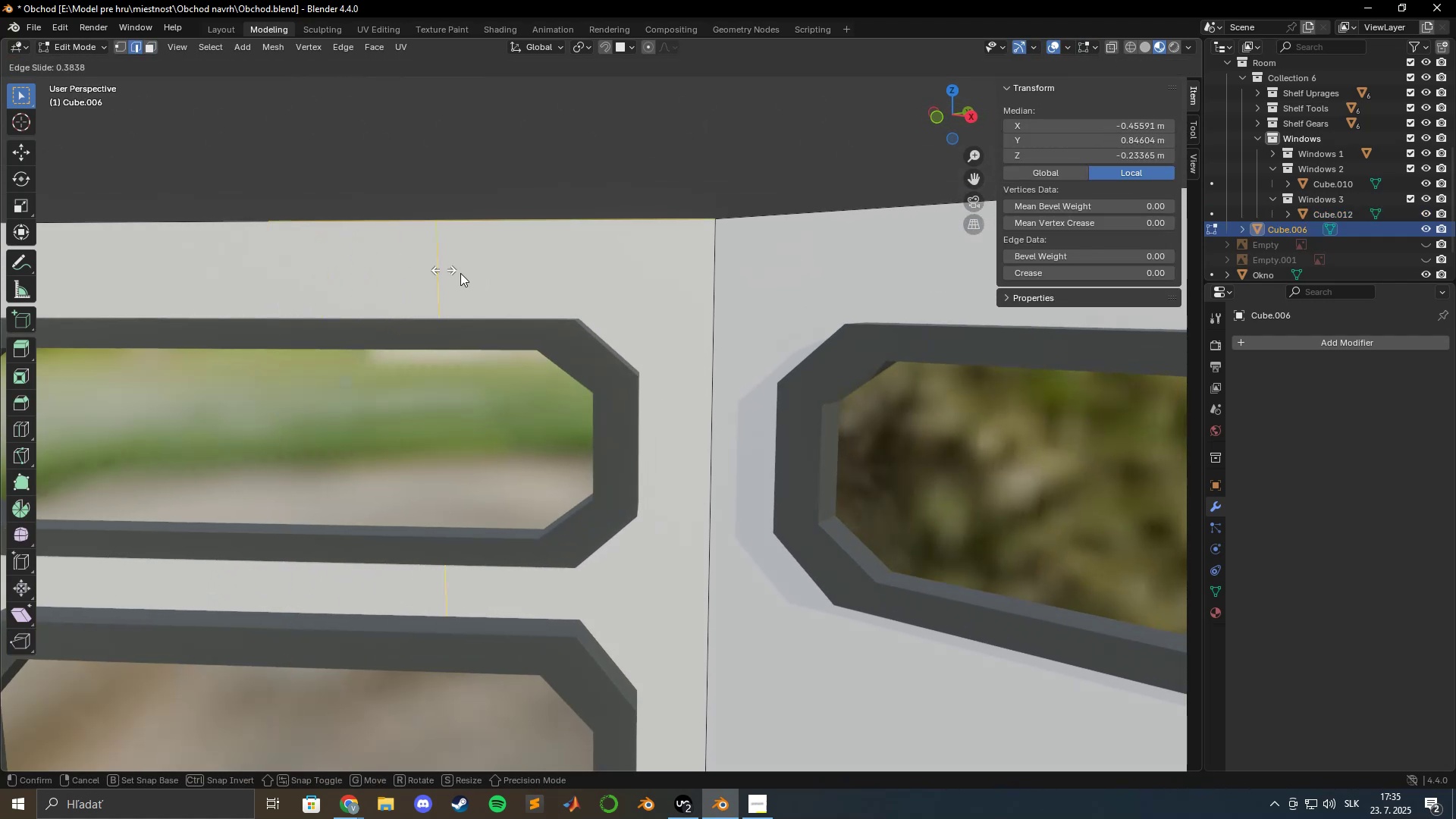 
scroll: coordinate [479, 274], scroll_direction: up, amount: 2.0
 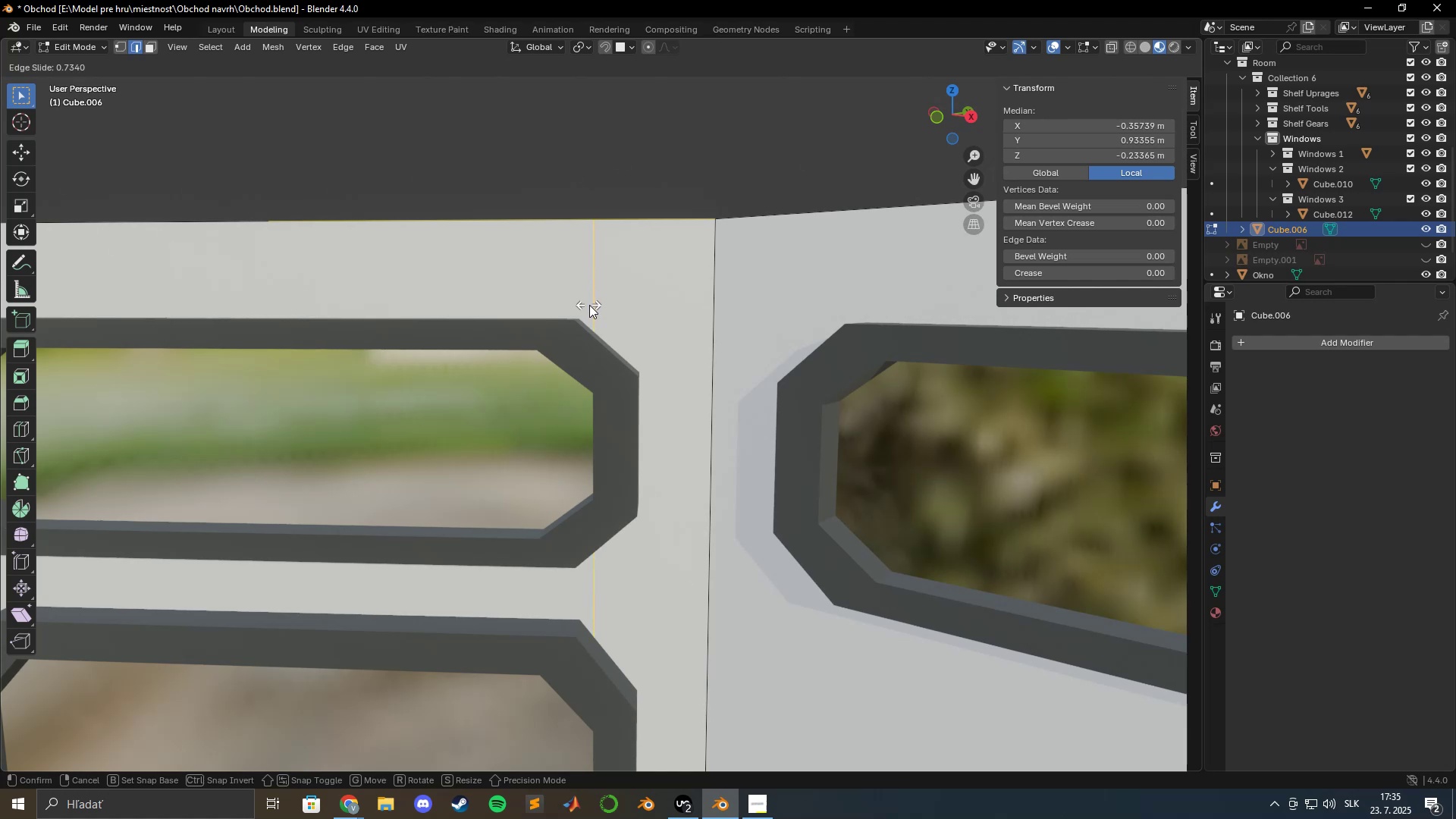 
key(Shift+ShiftLeft)
 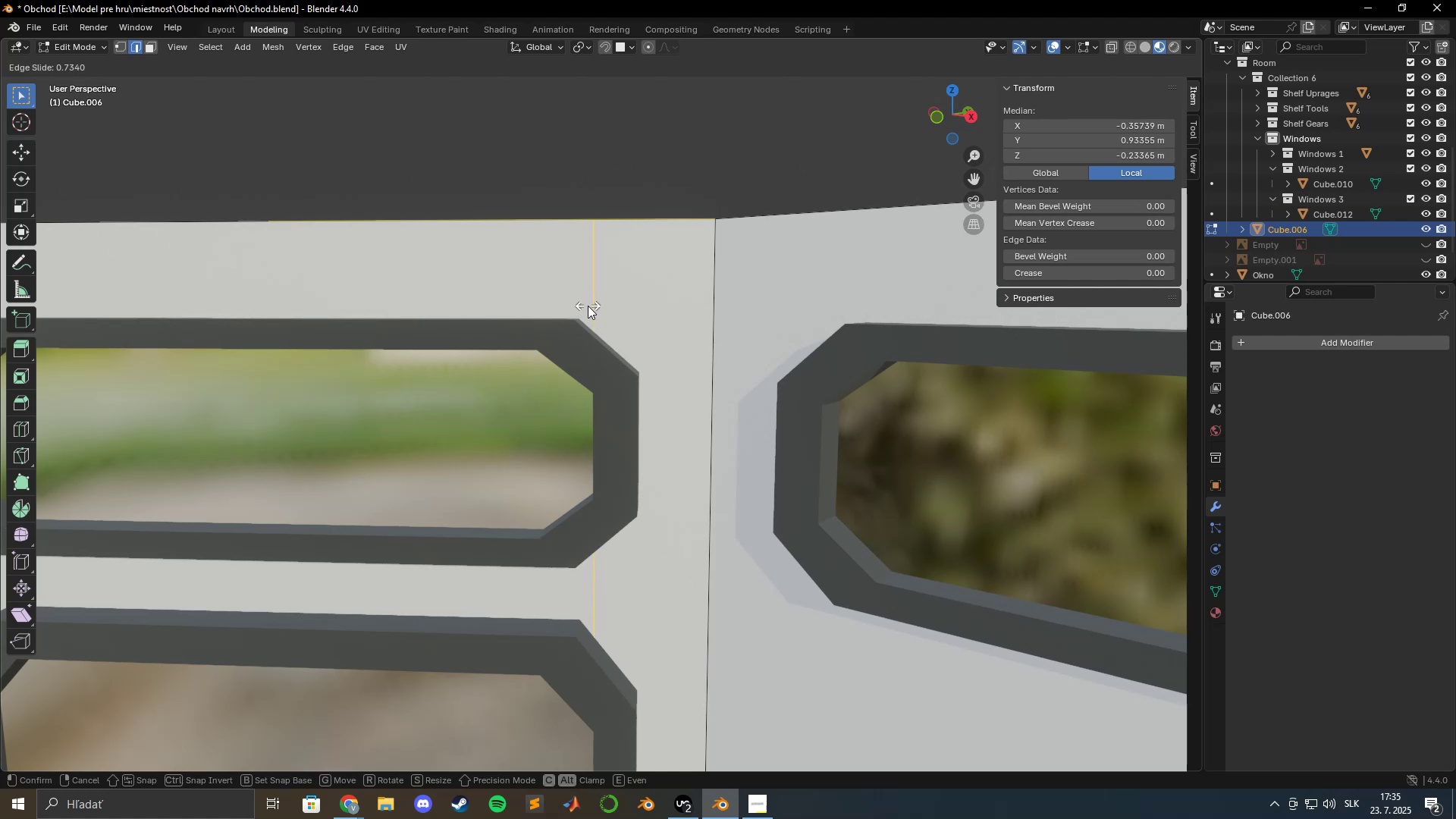 
hold_key(key=ShiftLeft, duration=1.54)
 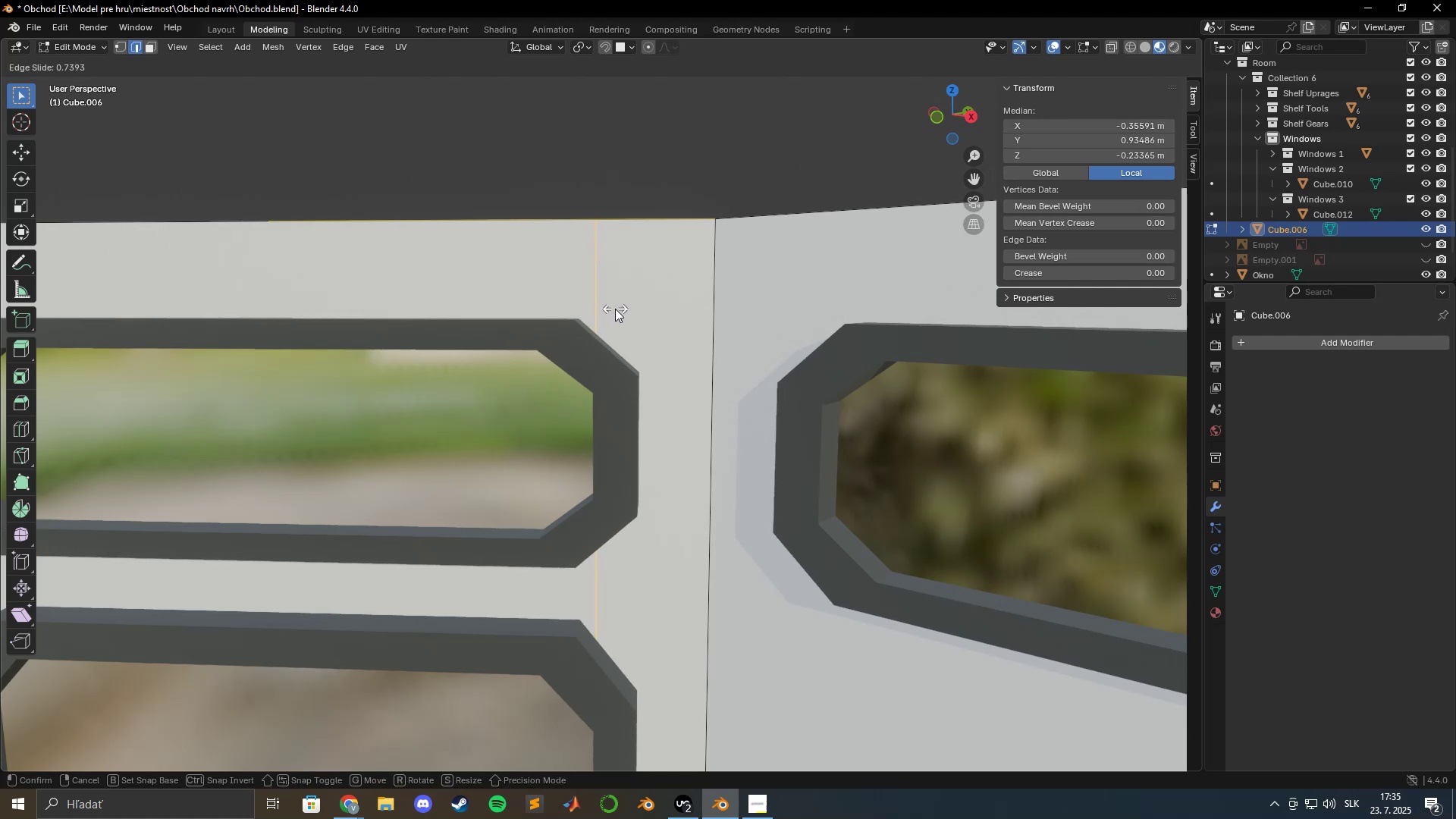 
hold_key(key=ShiftLeft, duration=1.51)
 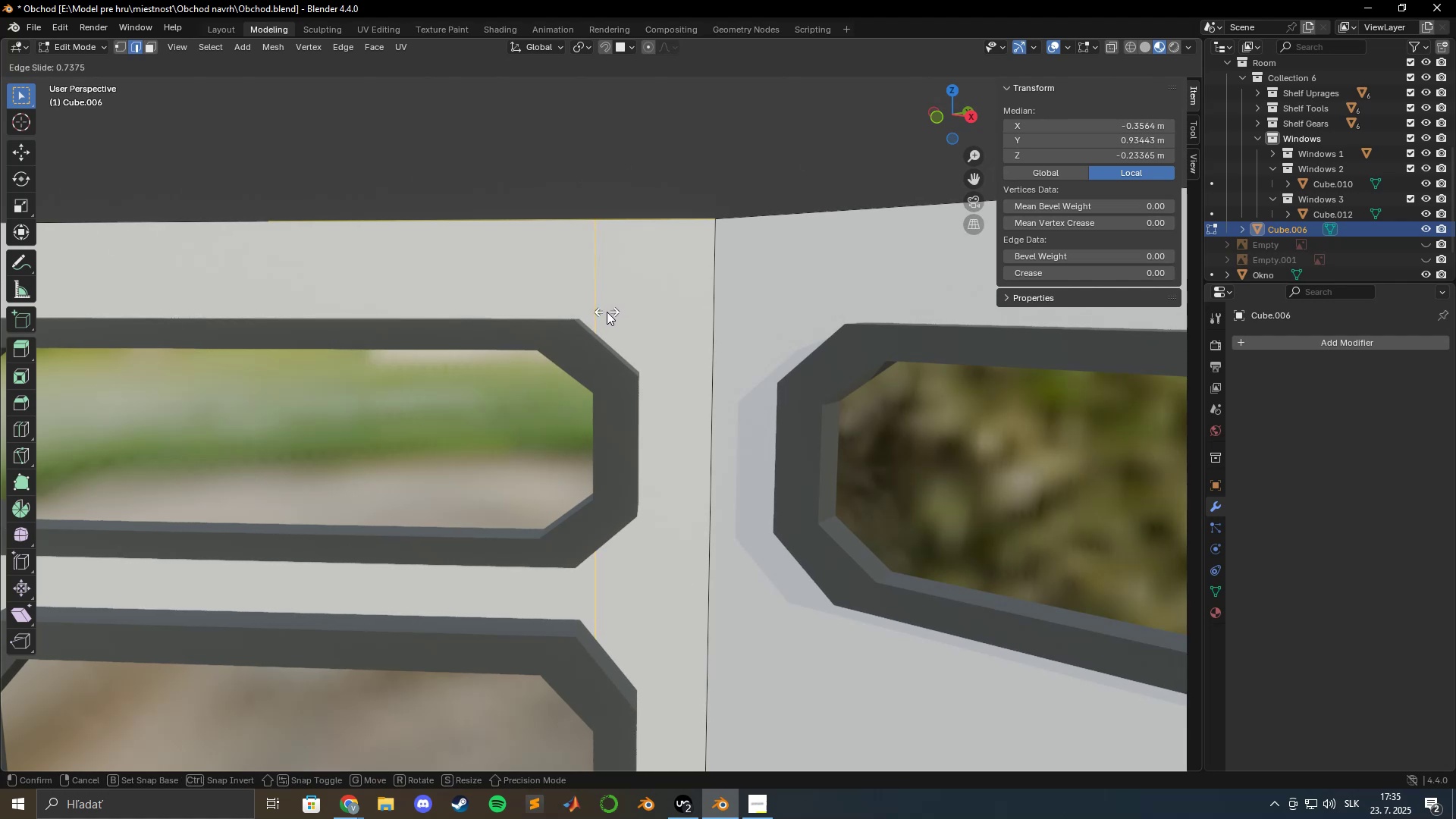 
hold_key(key=ShiftLeft, duration=1.52)
 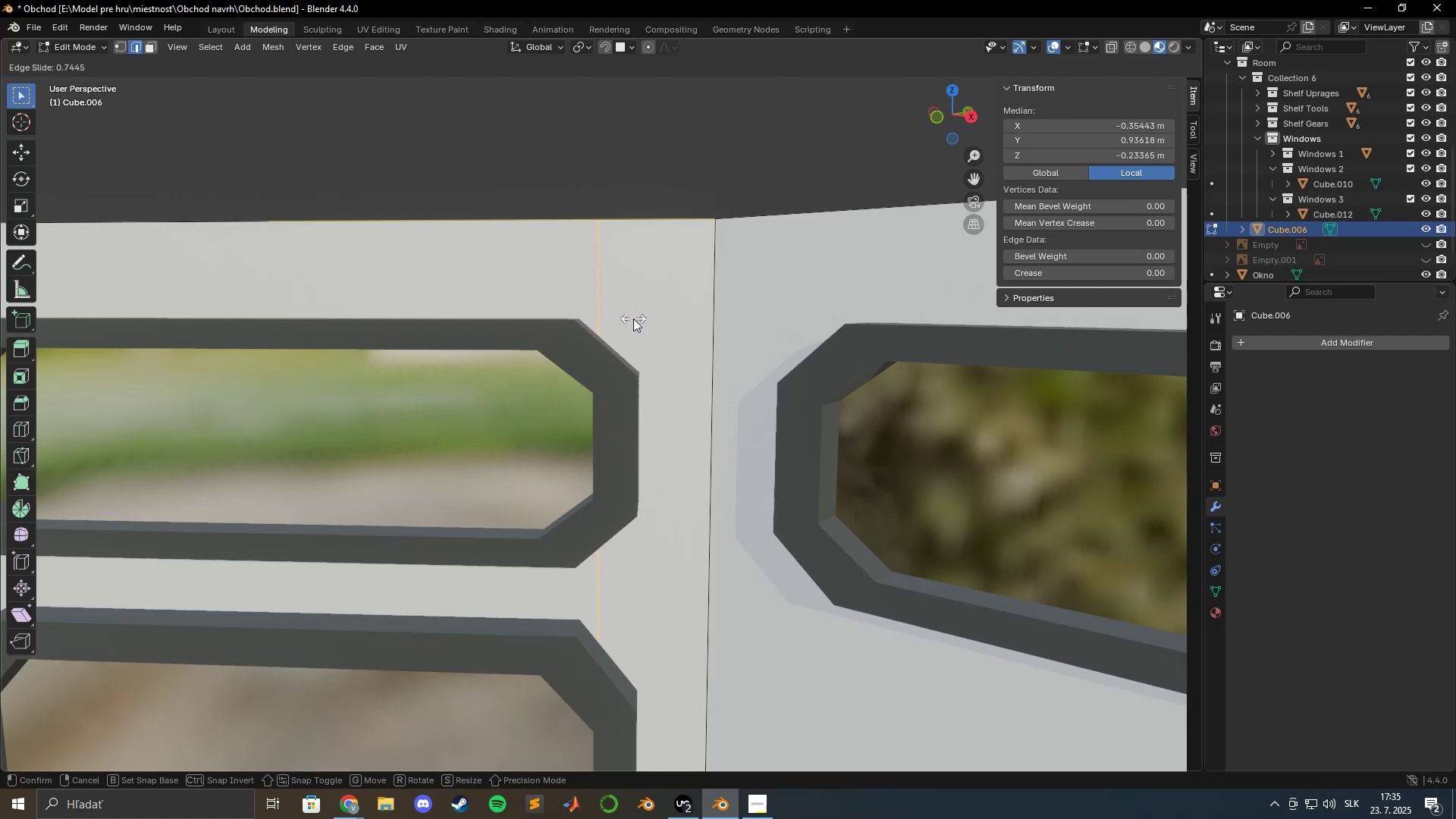 
hold_key(key=ShiftLeft, duration=1.51)
 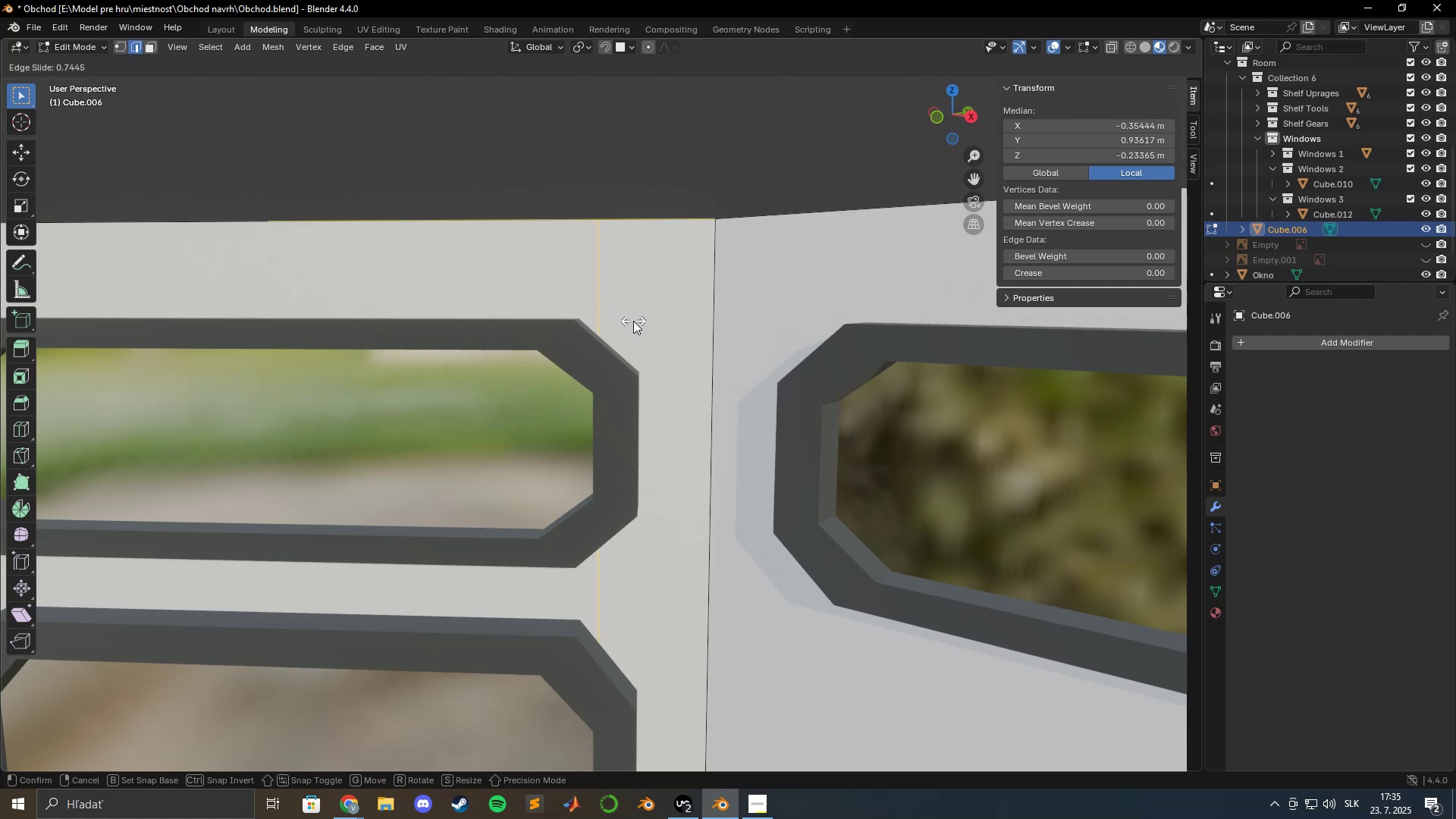 
hold_key(key=ShiftLeft, duration=1.51)
 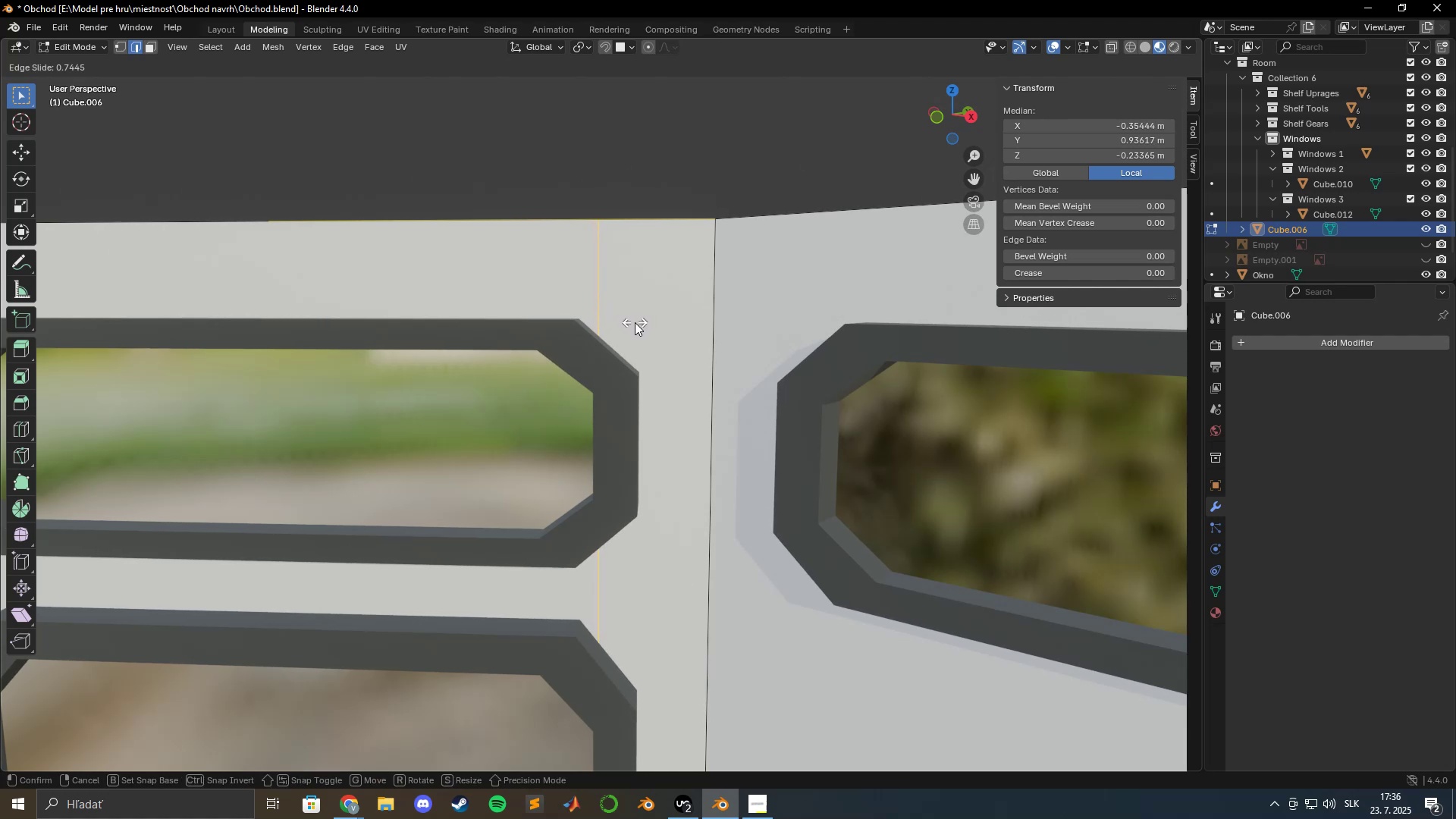 
hold_key(key=ShiftLeft, duration=1.53)
 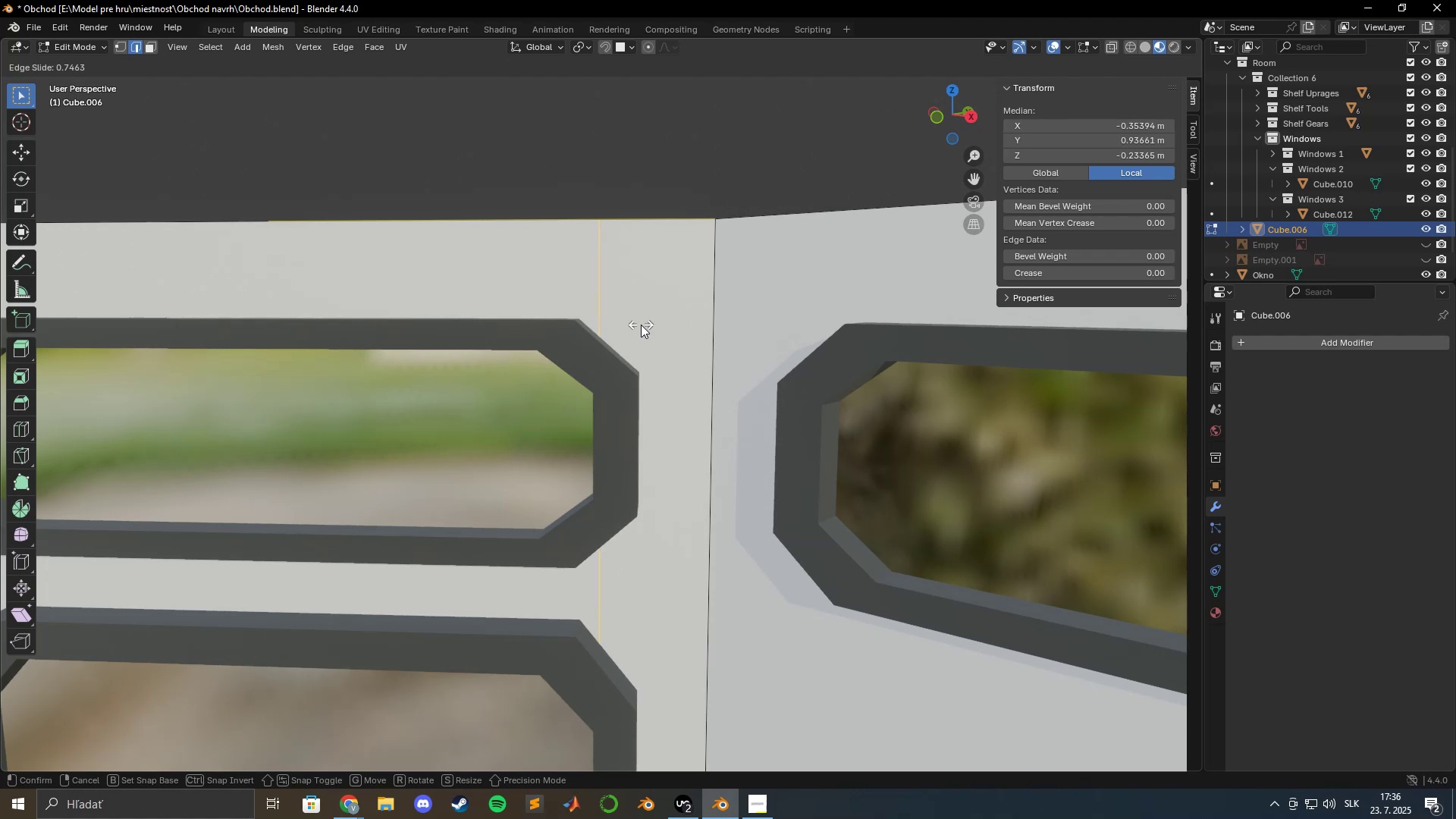 
hold_key(key=ShiftLeft, duration=0.88)
left_click([641, 325])
 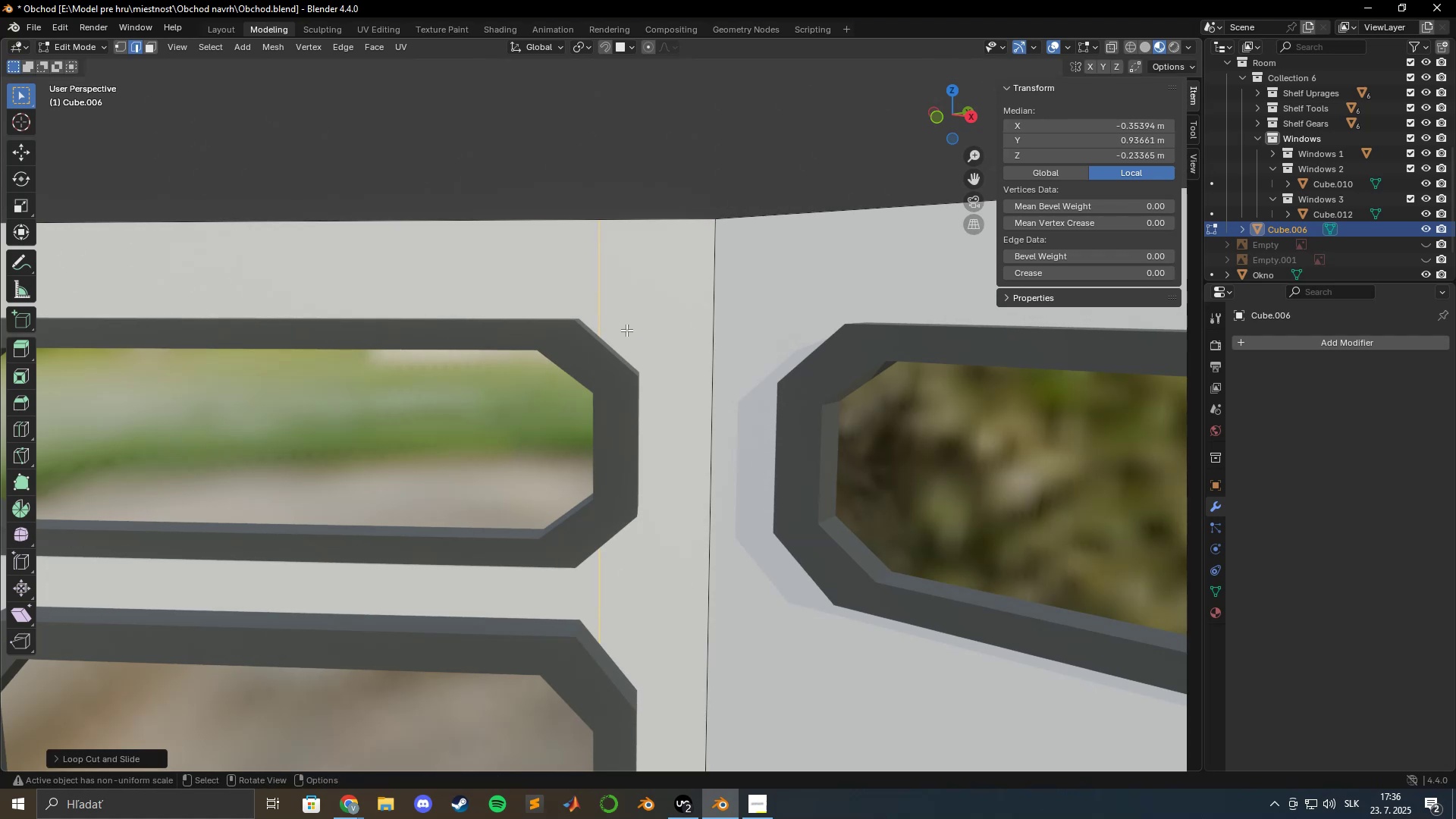 
scroll: coordinate [635, 391], scroll_direction: up, amount: 13.0
 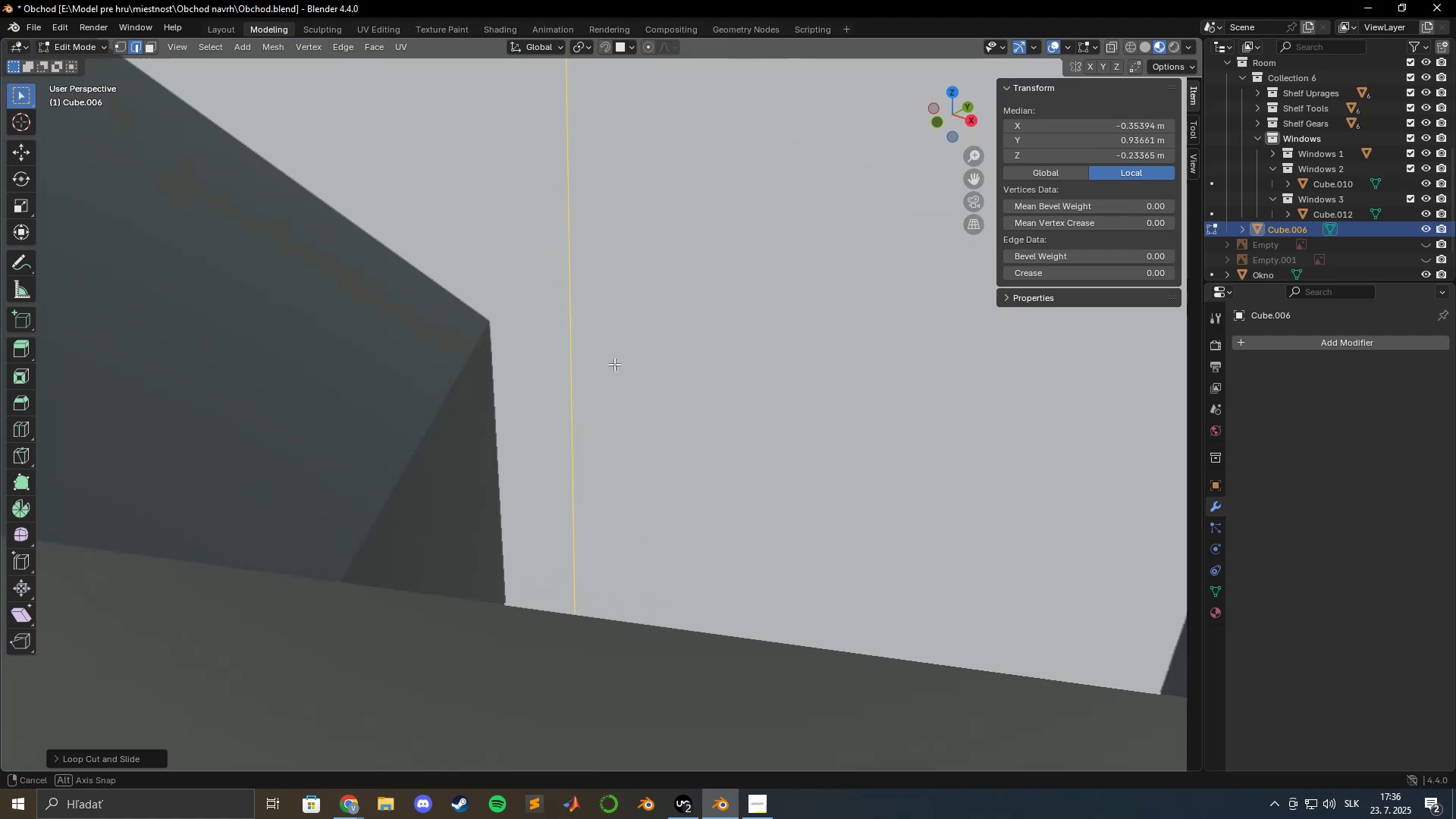 
hold_key(key=ShiftLeft, duration=0.67)
 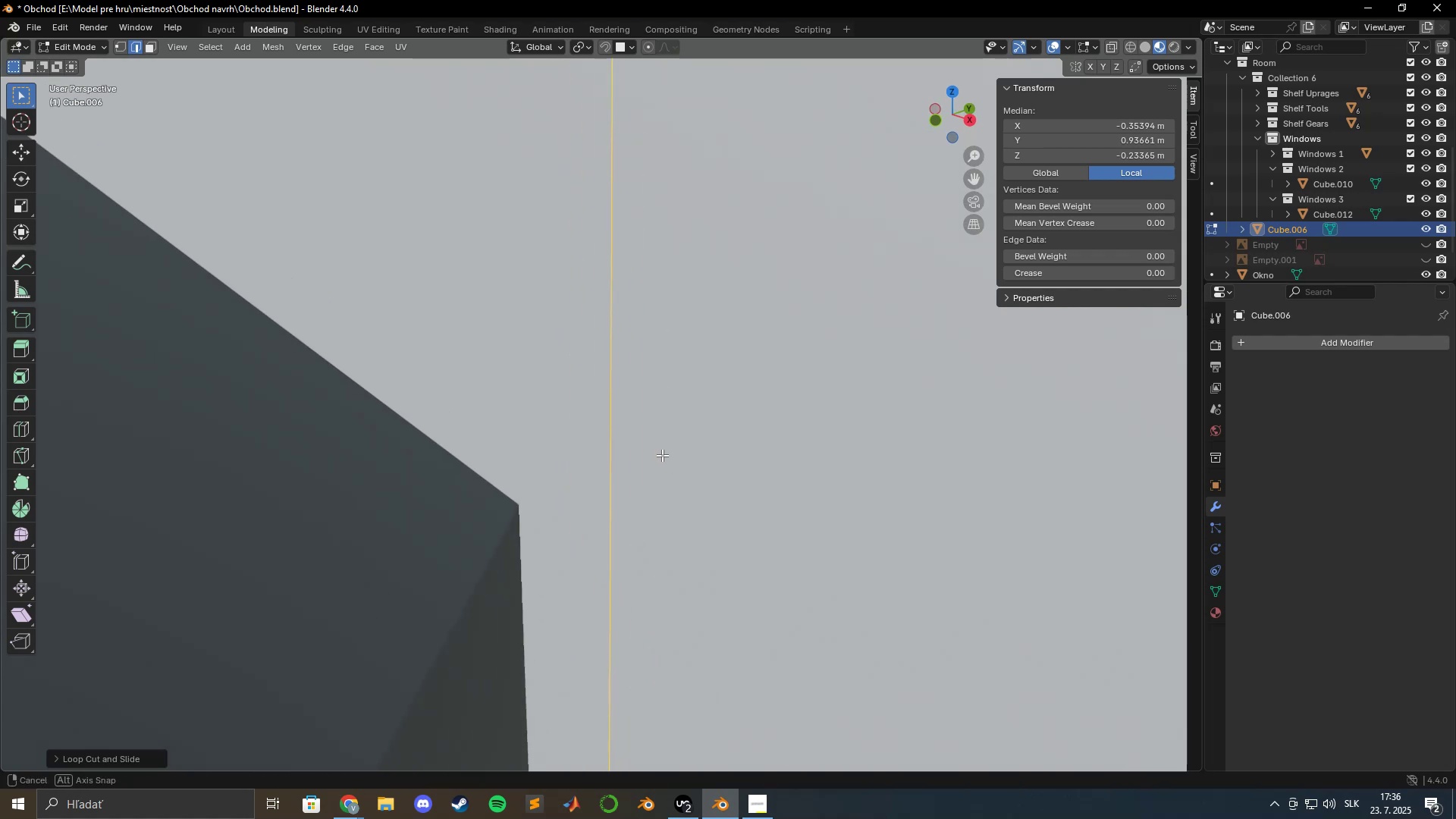 
hold_key(key=ShiftLeft, duration=0.64)
 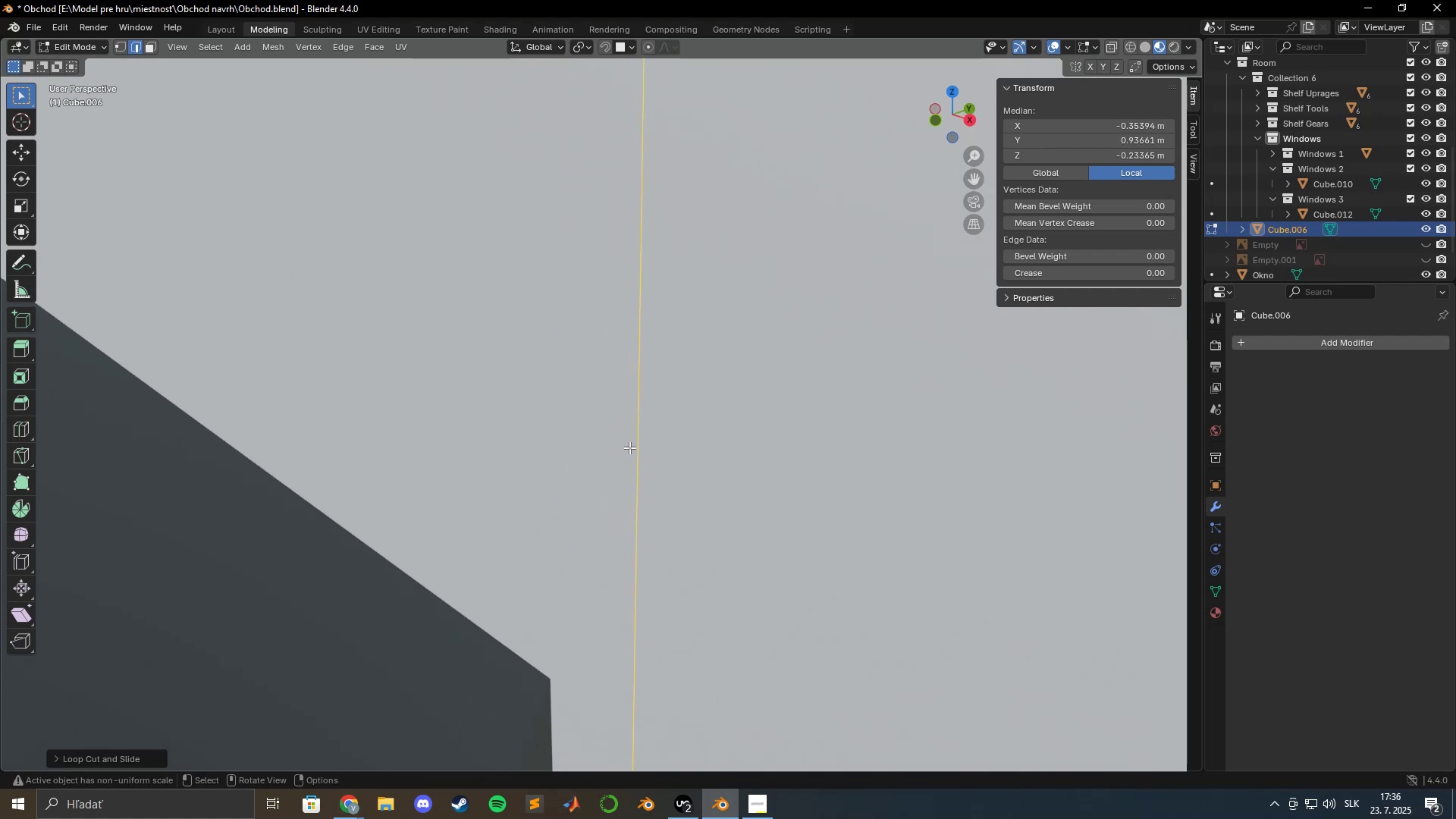 
scroll: coordinate [626, 441], scroll_direction: up, amount: 1.0
 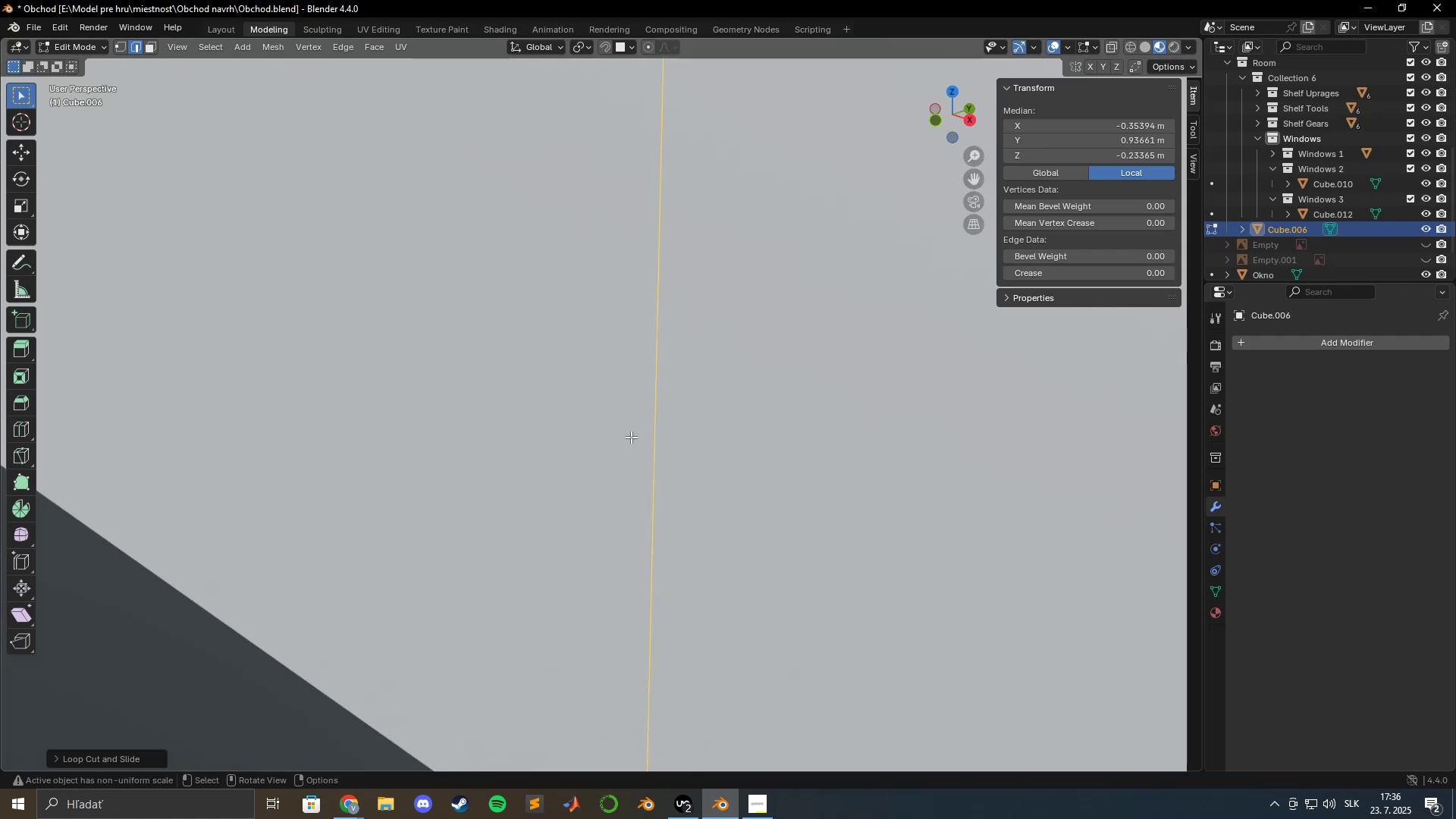 
scroll: coordinate [651, 426], scroll_direction: down, amount: 17.0
 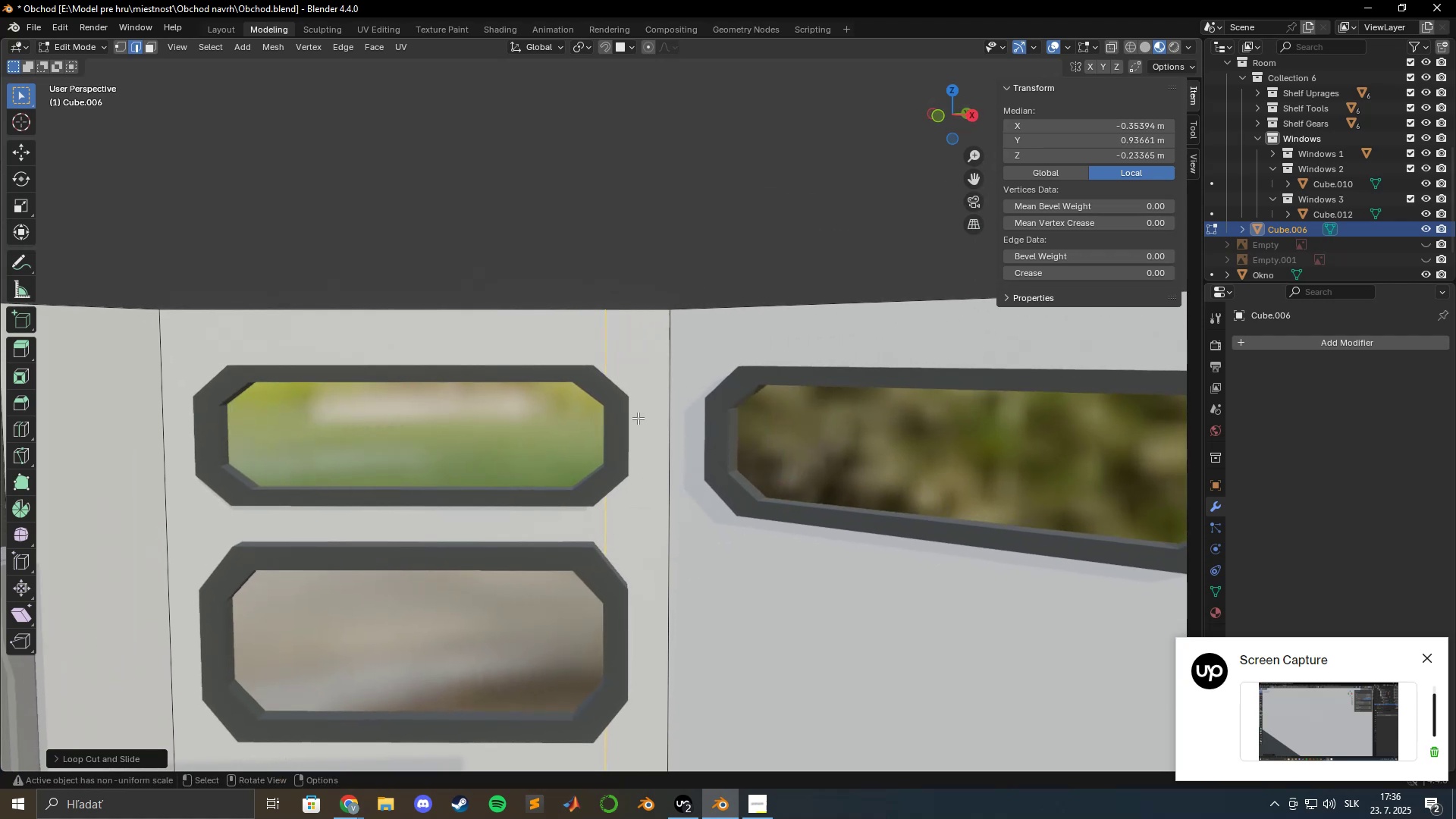 
scroll: coordinate [625, 450], scroll_direction: up, amount: 16.0
 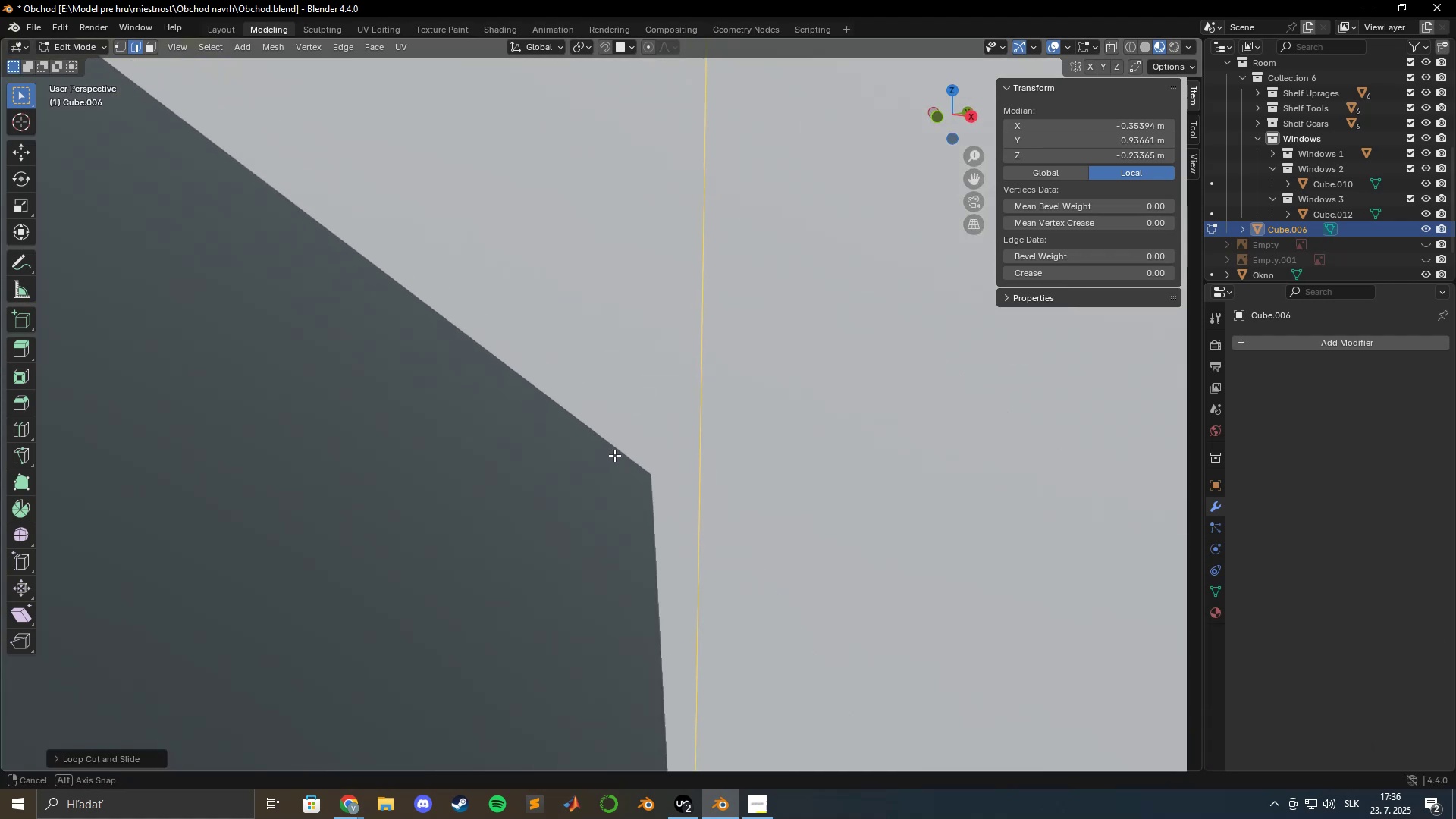 
scroll: coordinate [591, 448], scroll_direction: down, amount: 16.0
 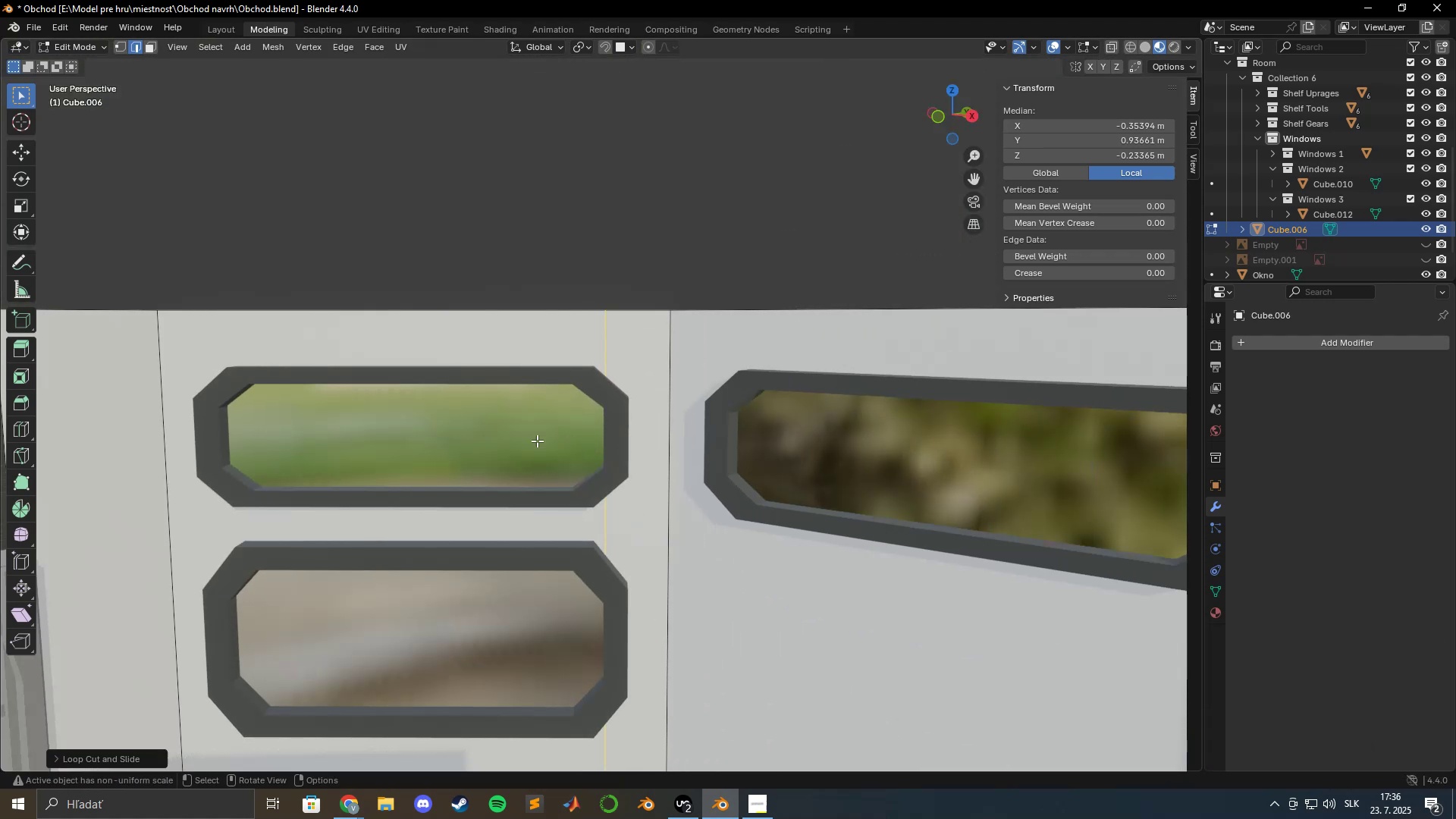 
key(Control+R)
 